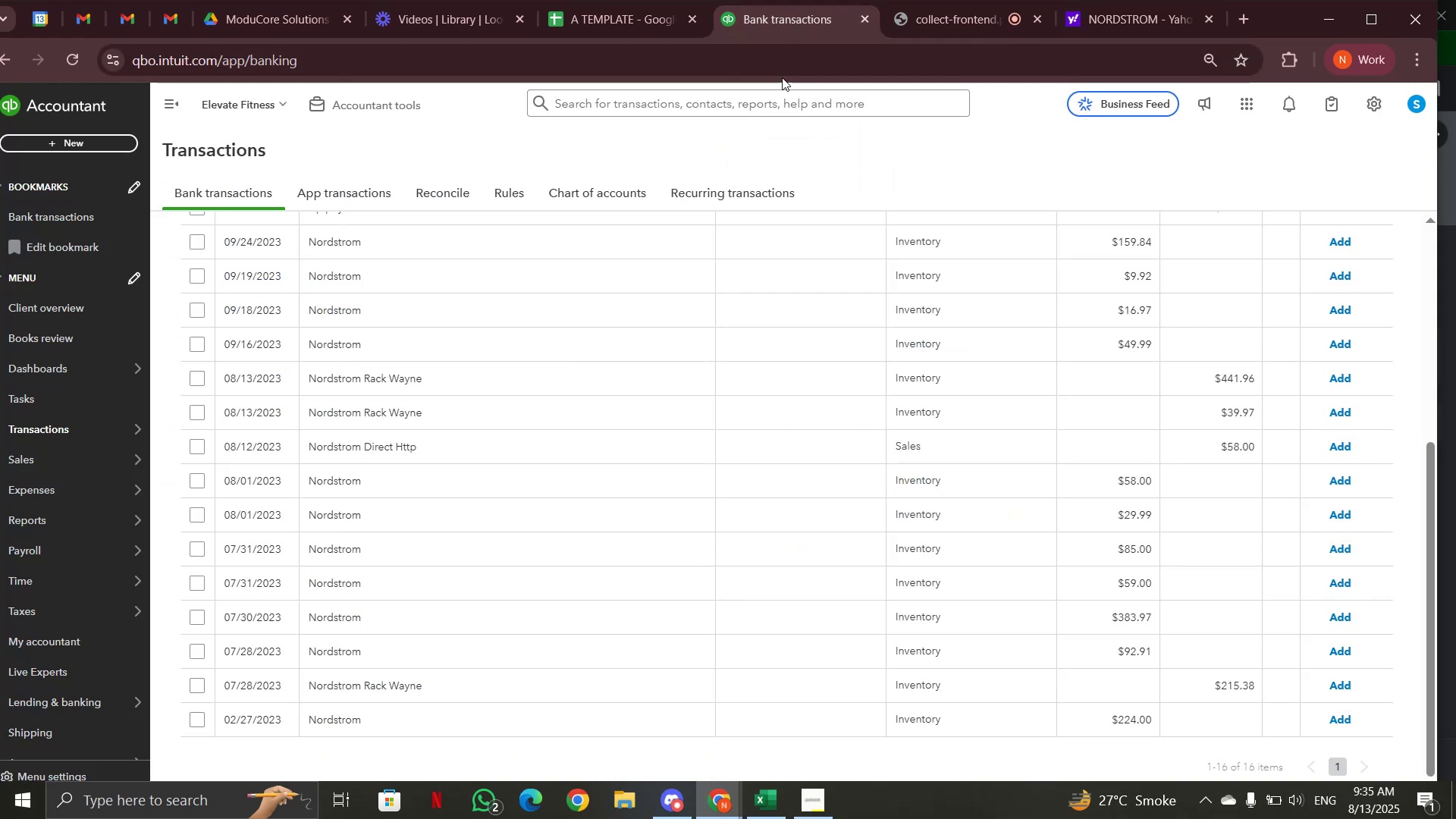 
scroll: coordinate [650, 463], scroll_direction: up, amount: 3.0
 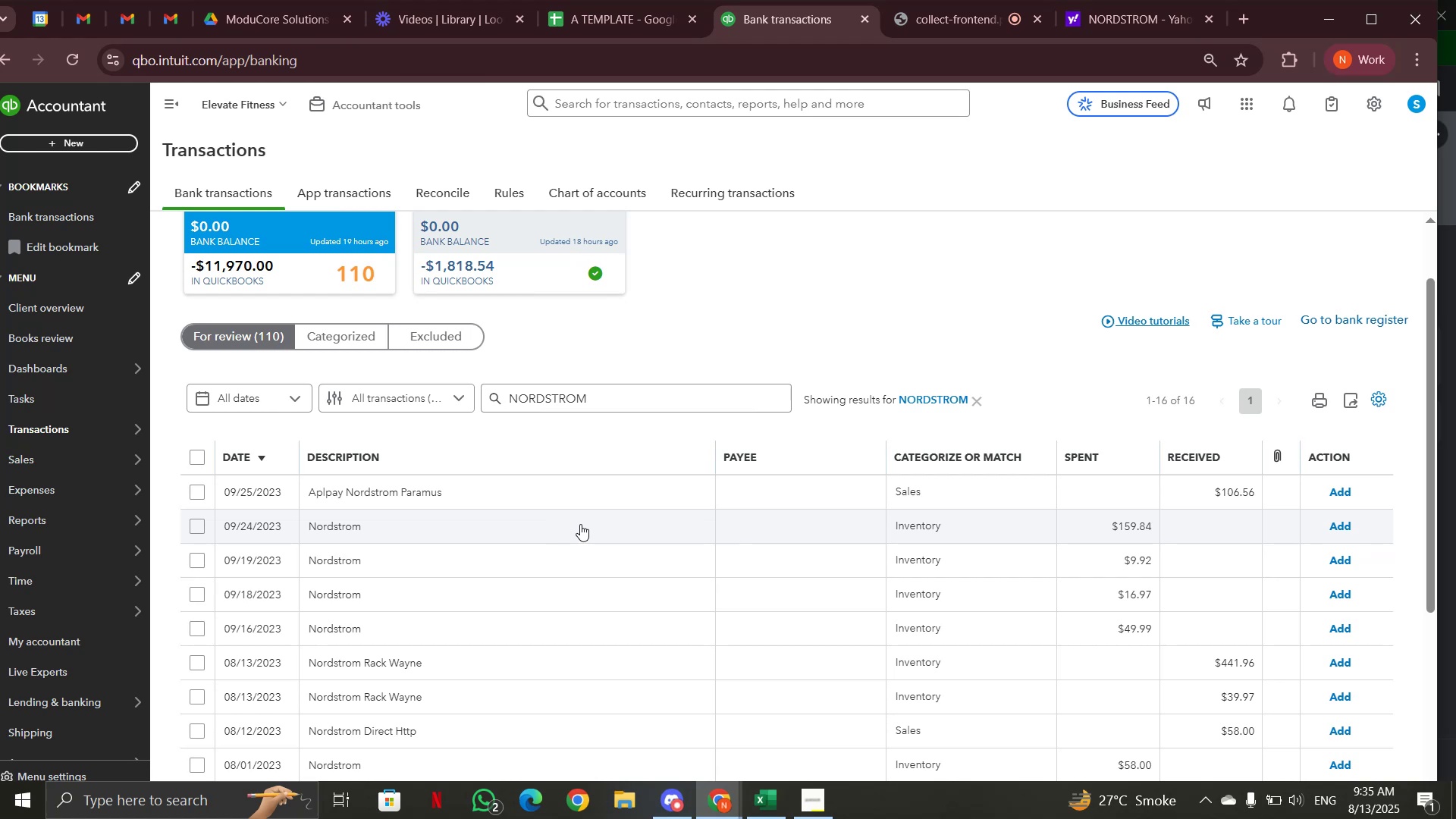 
wait(6.53)
 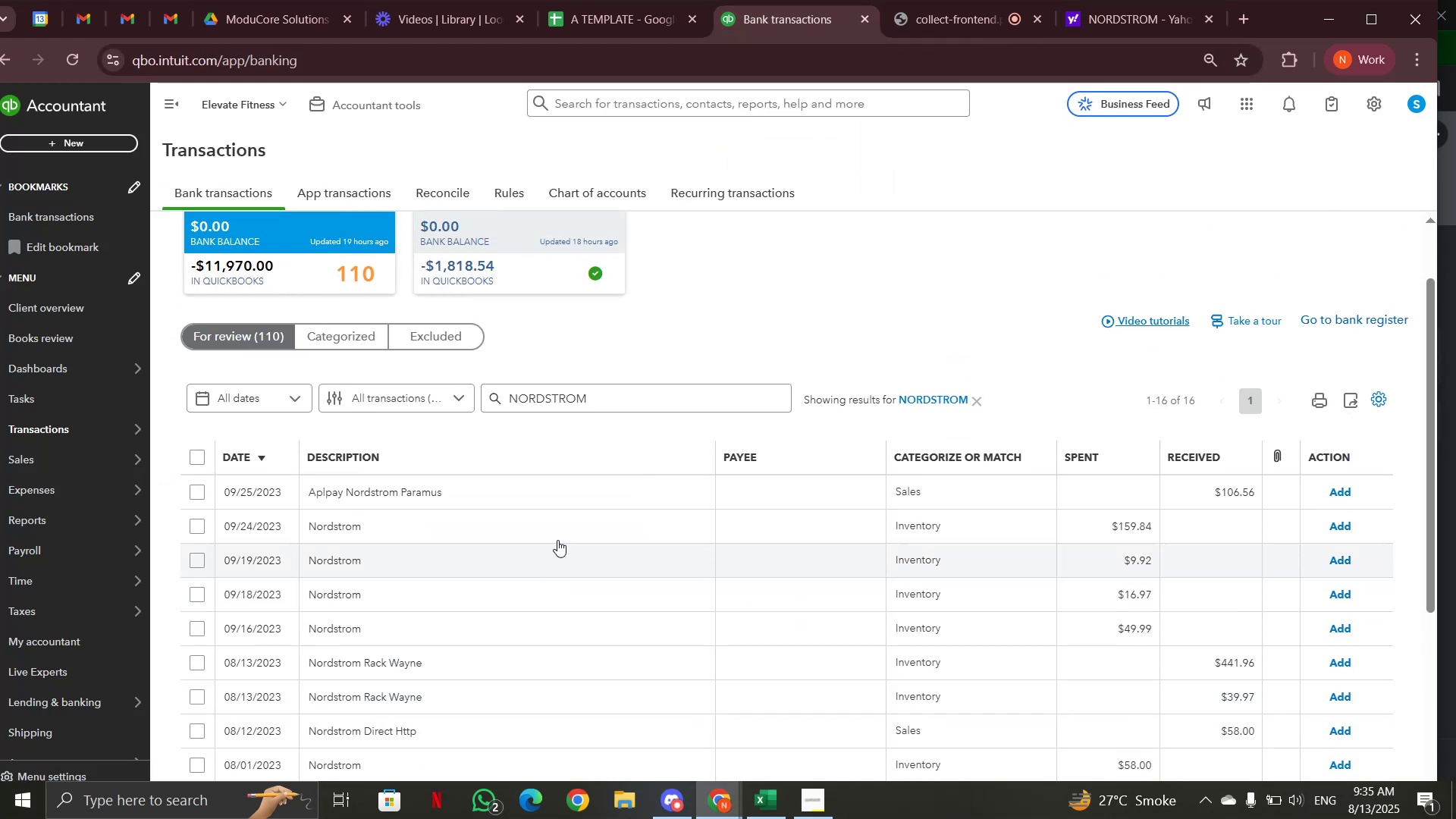 
left_click([1131, 16])
 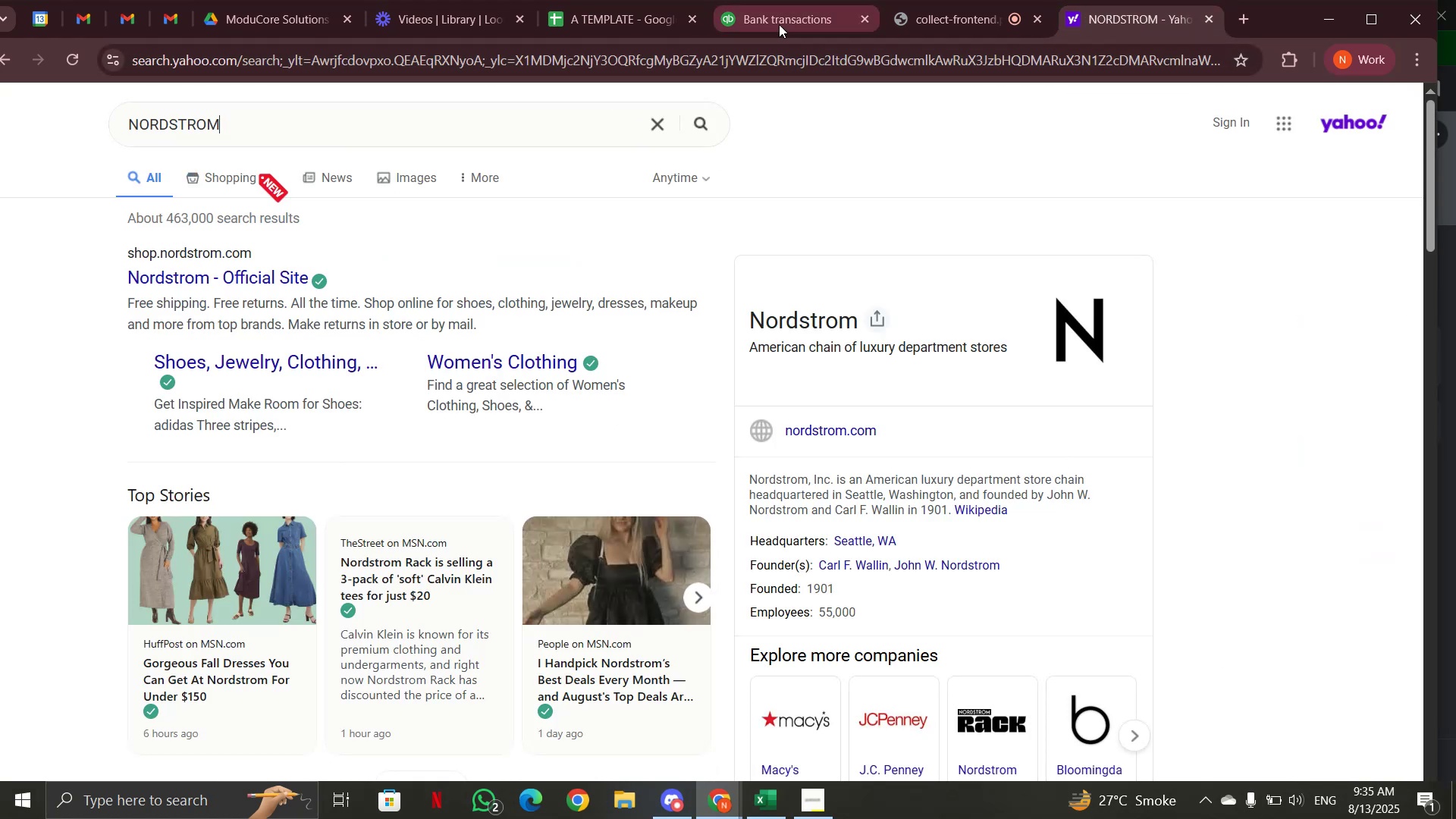 
left_click([779, 24])
 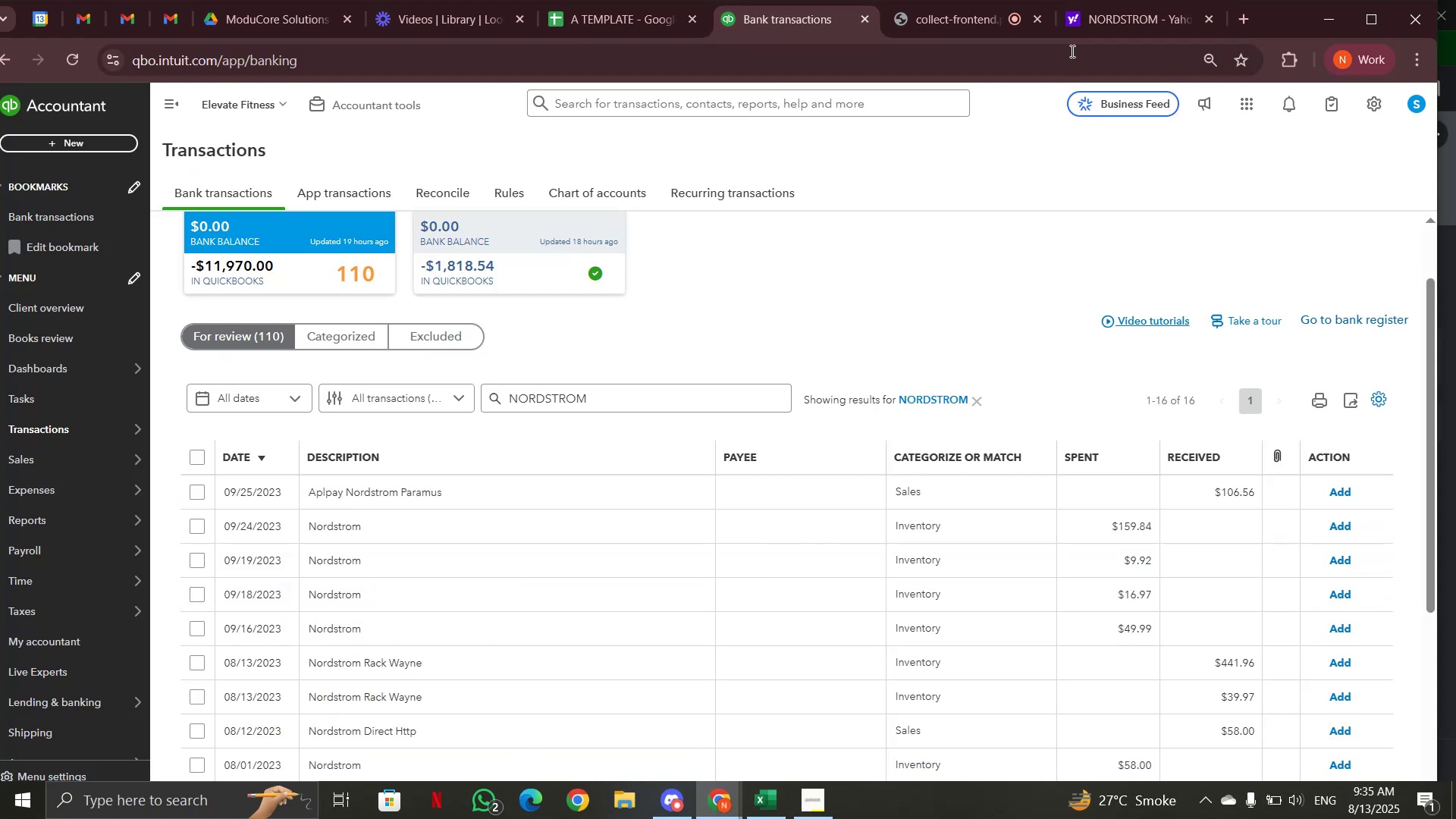 
left_click([1109, 16])
 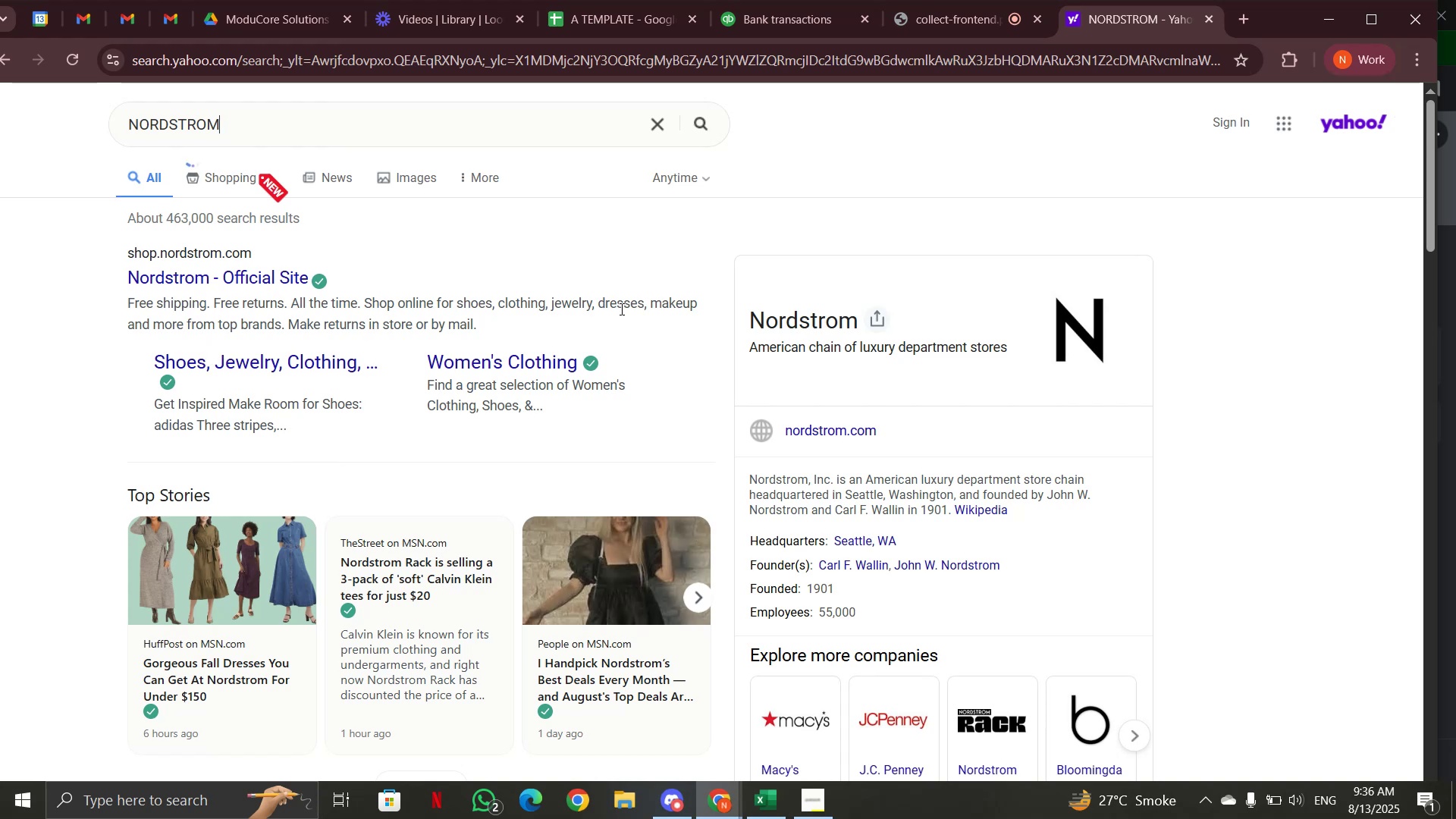 
wait(6.27)
 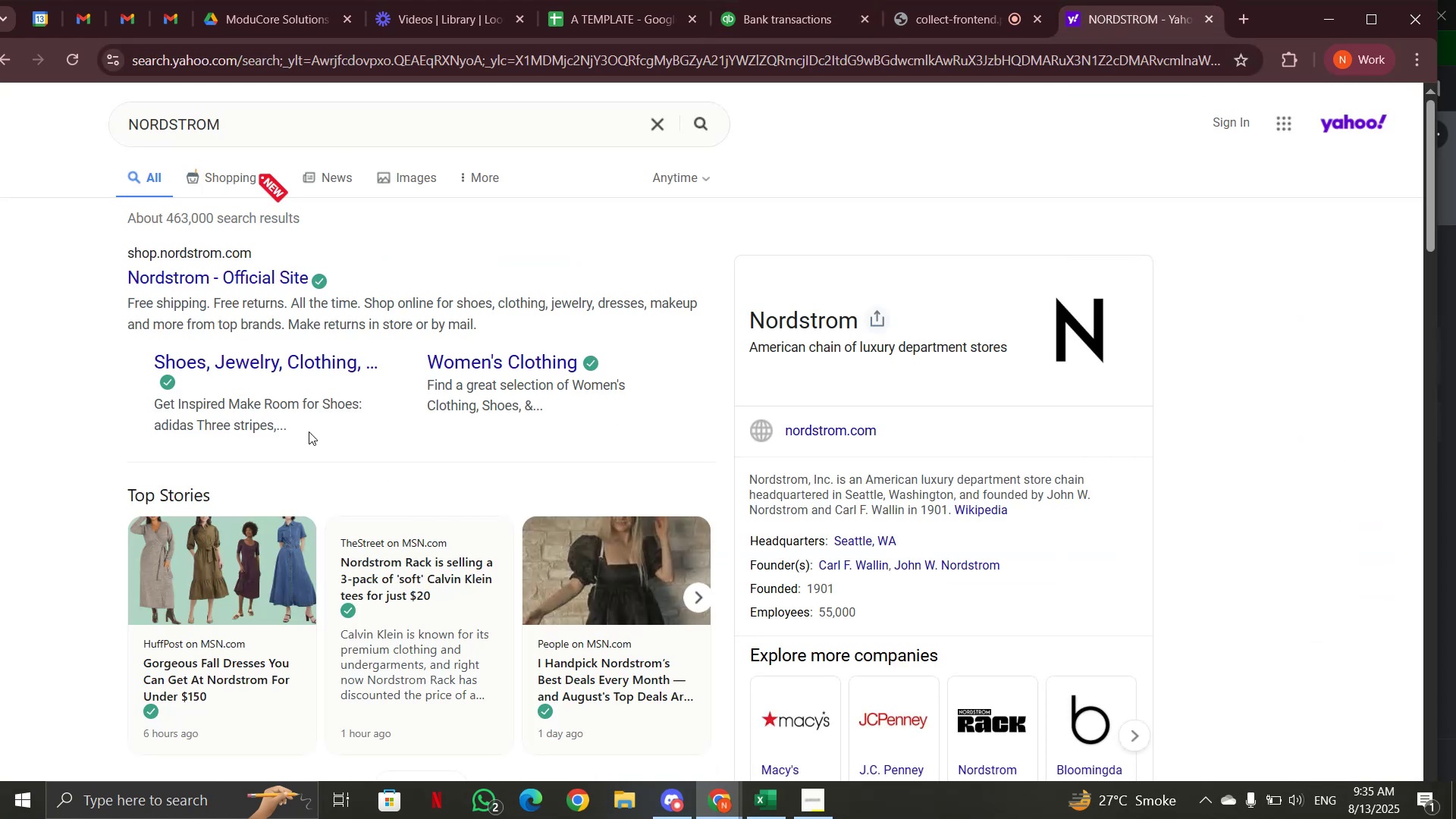 
left_click([740, 7])
 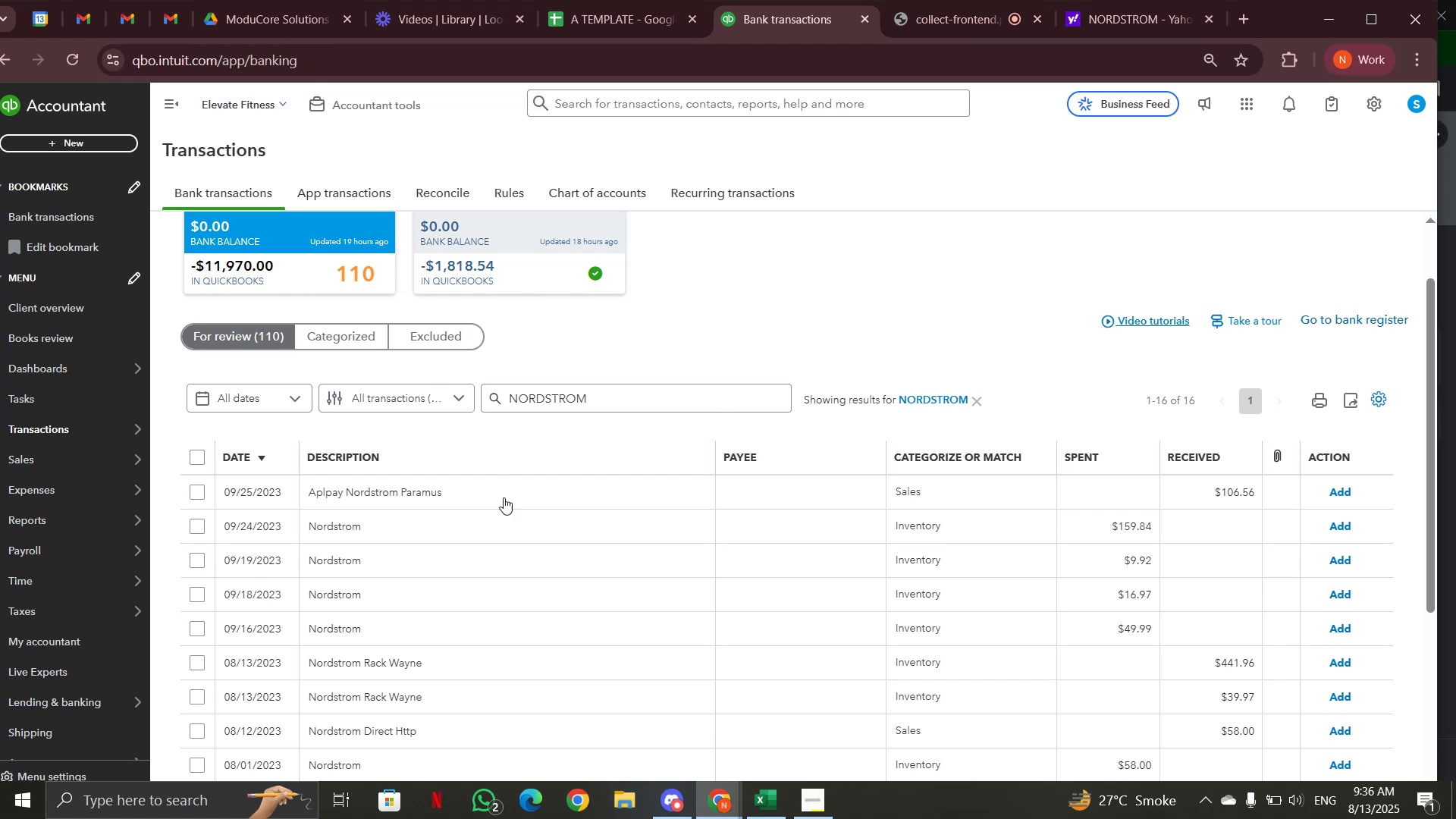 
wait(11.17)
 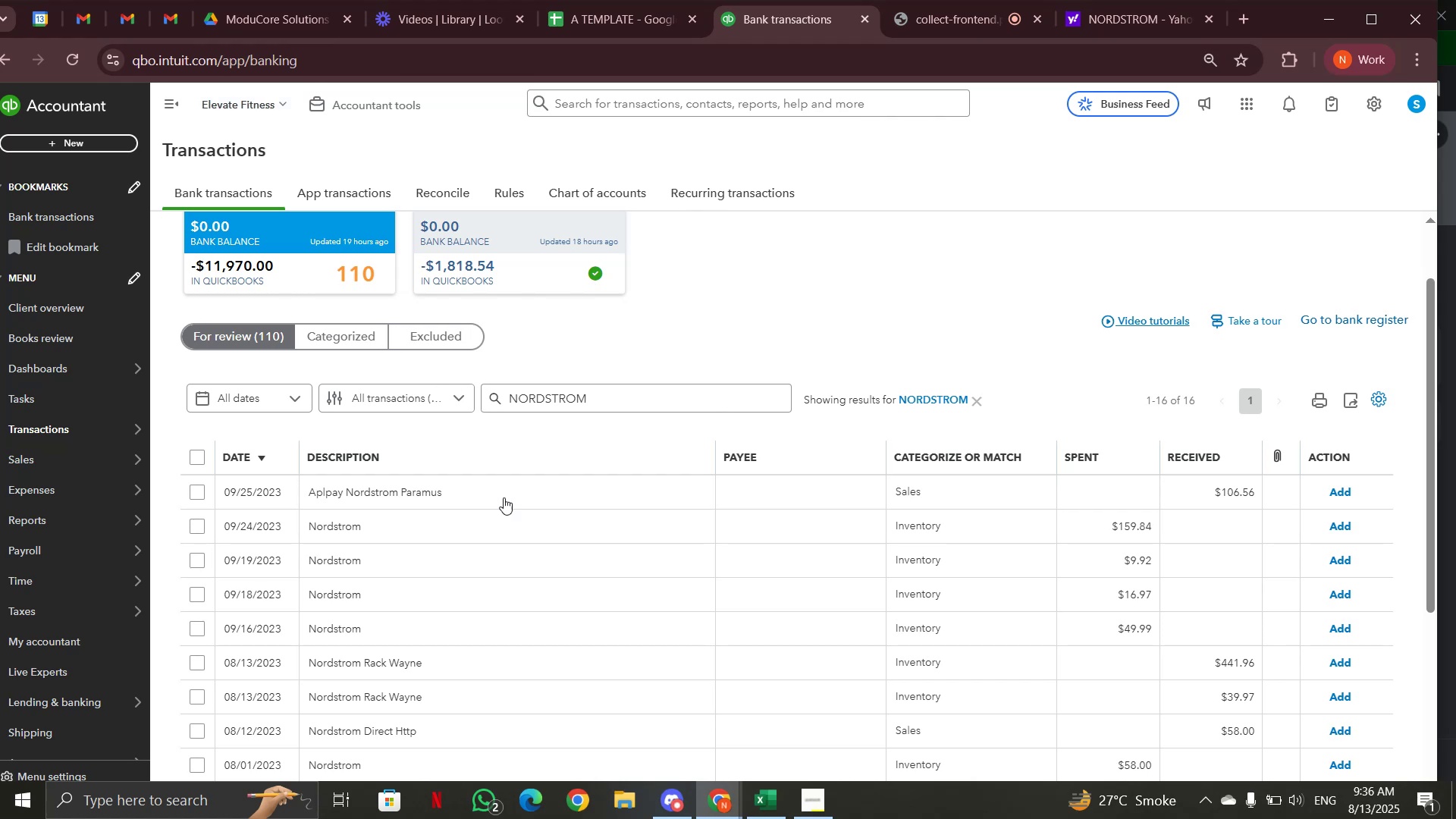 
scroll: coordinate [560, 531], scroll_direction: down, amount: 1.0
 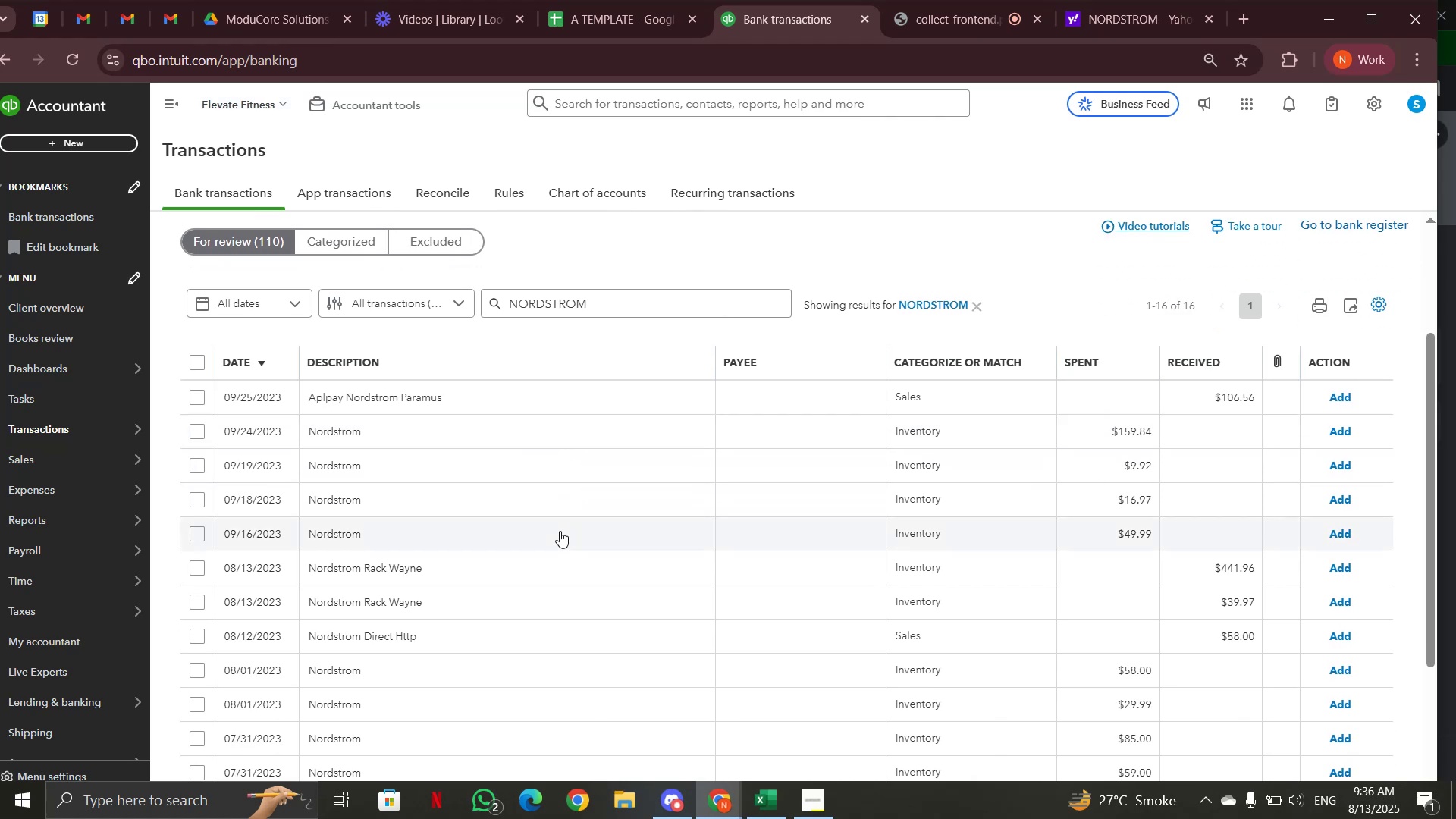 
scroll: coordinate [560, 531], scroll_direction: up, amount: 1.0
 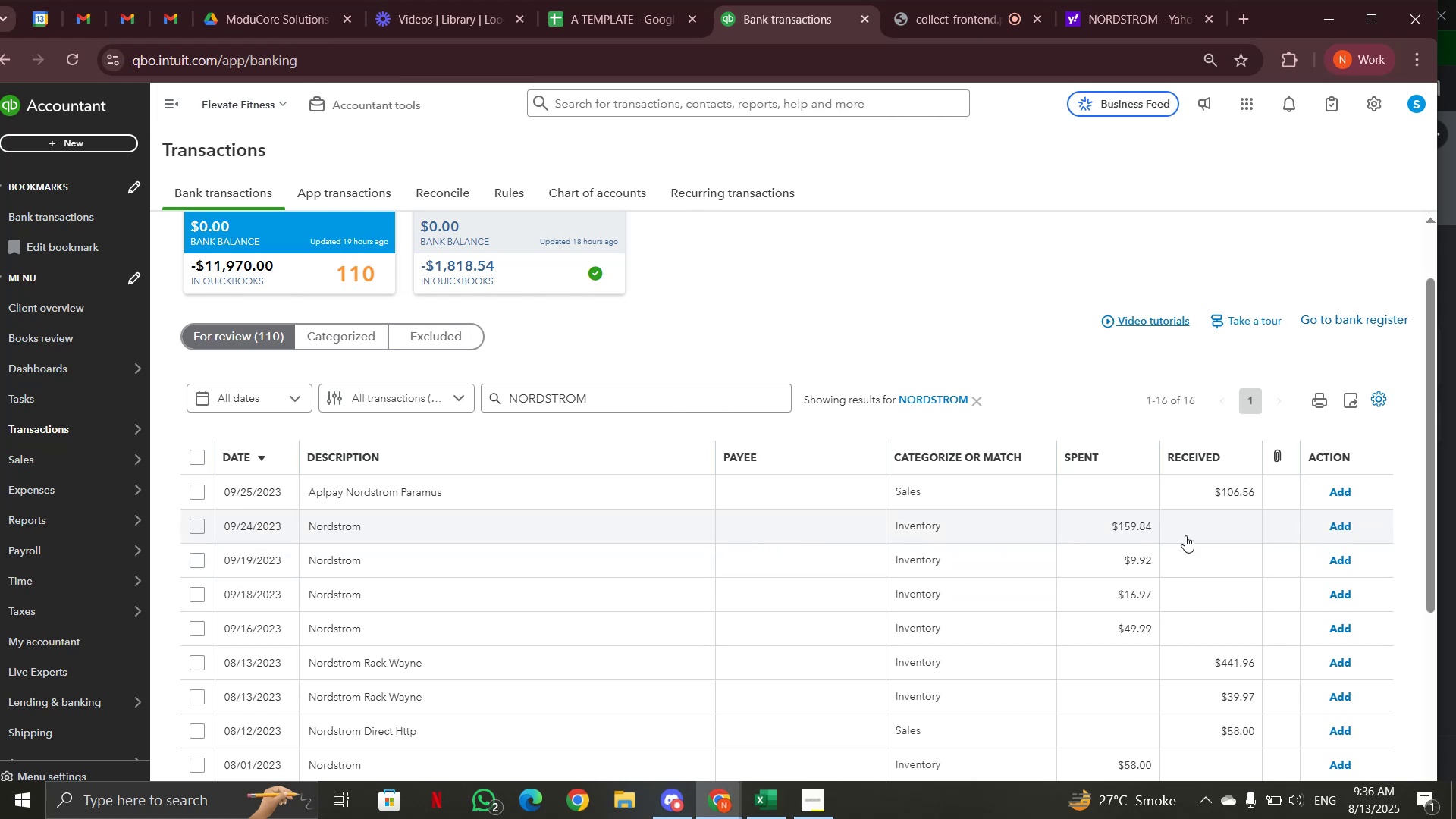 
wait(11.97)
 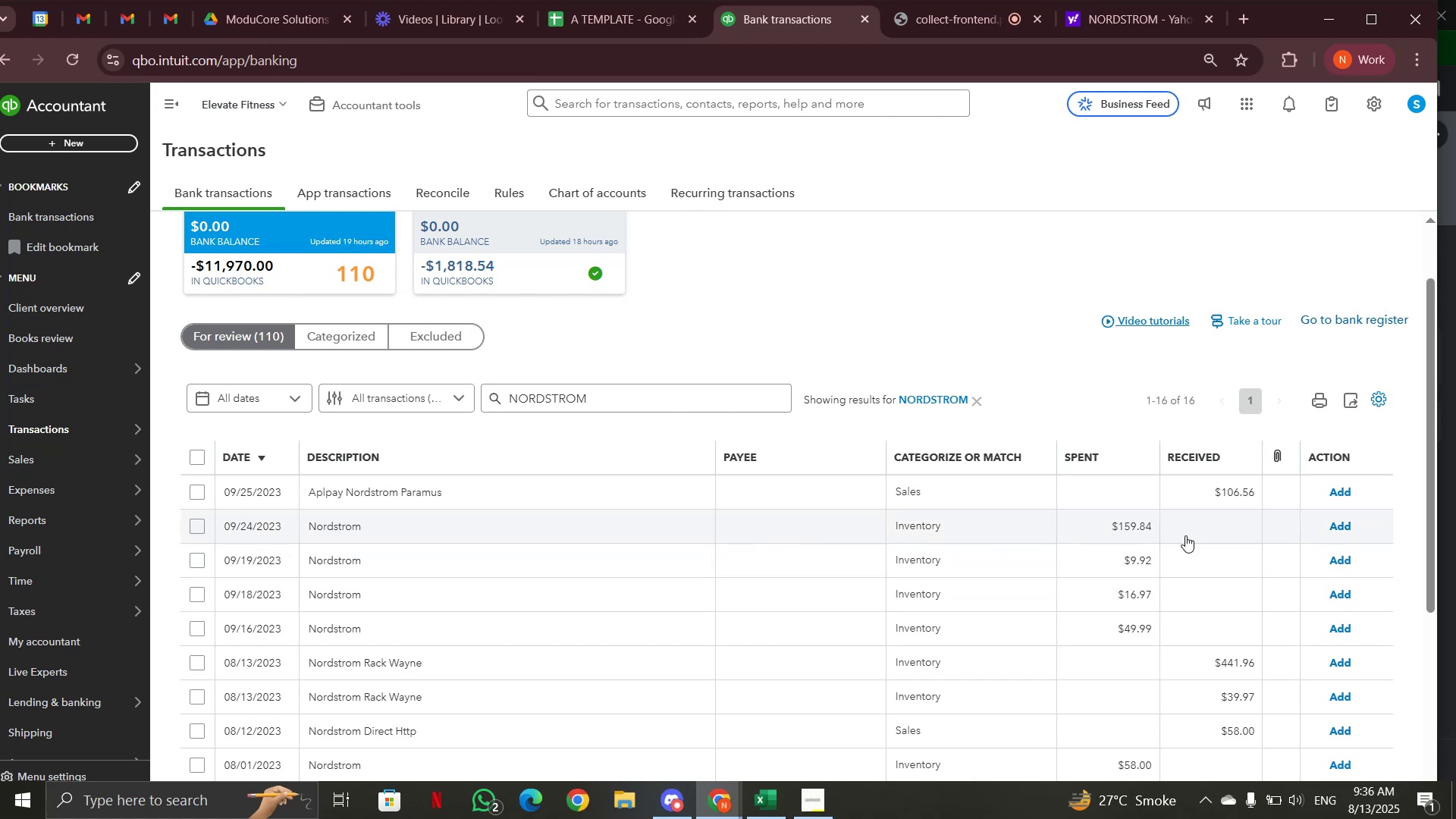 
left_click([1332, 525])
 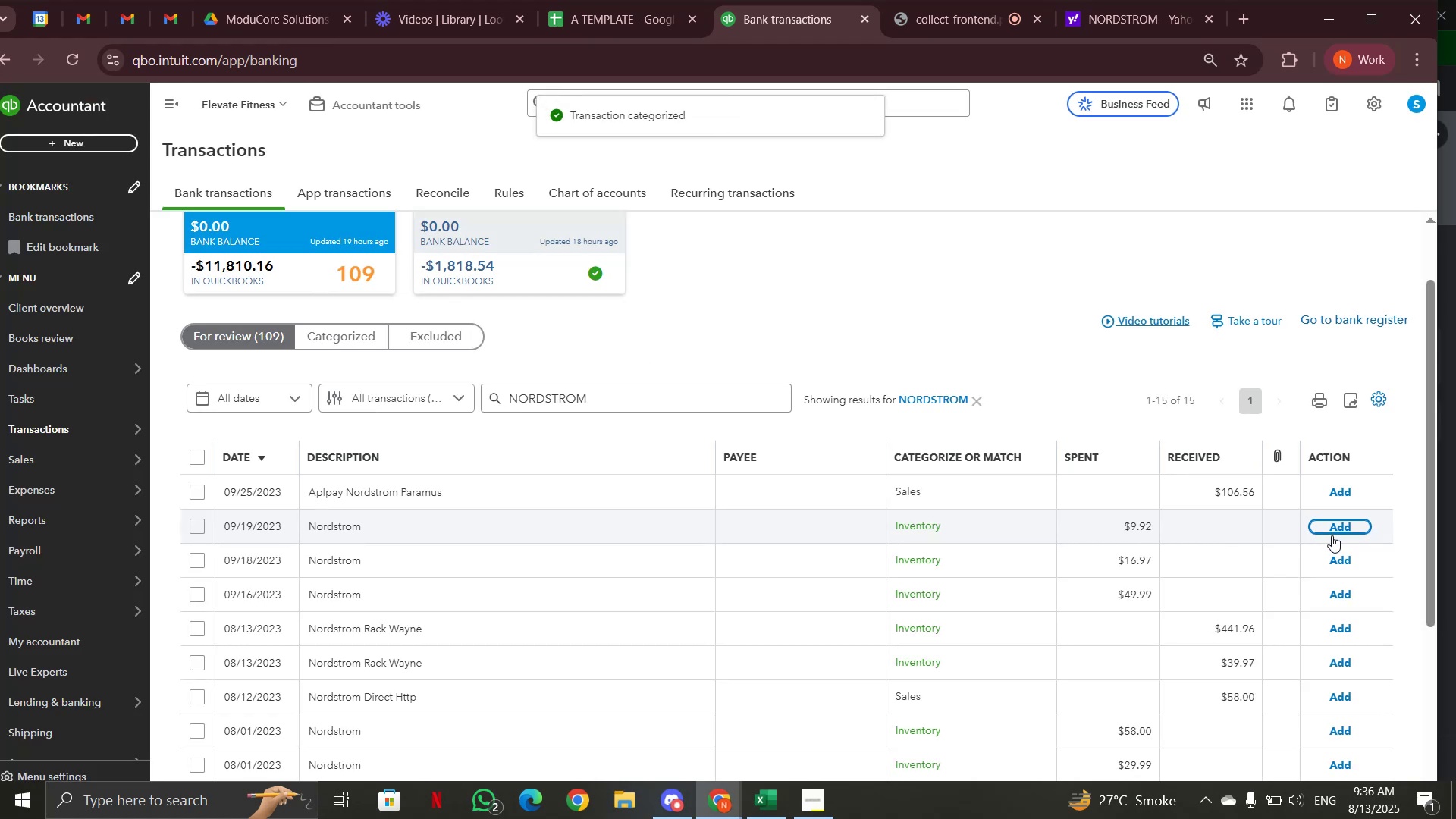 
left_click([1333, 531])
 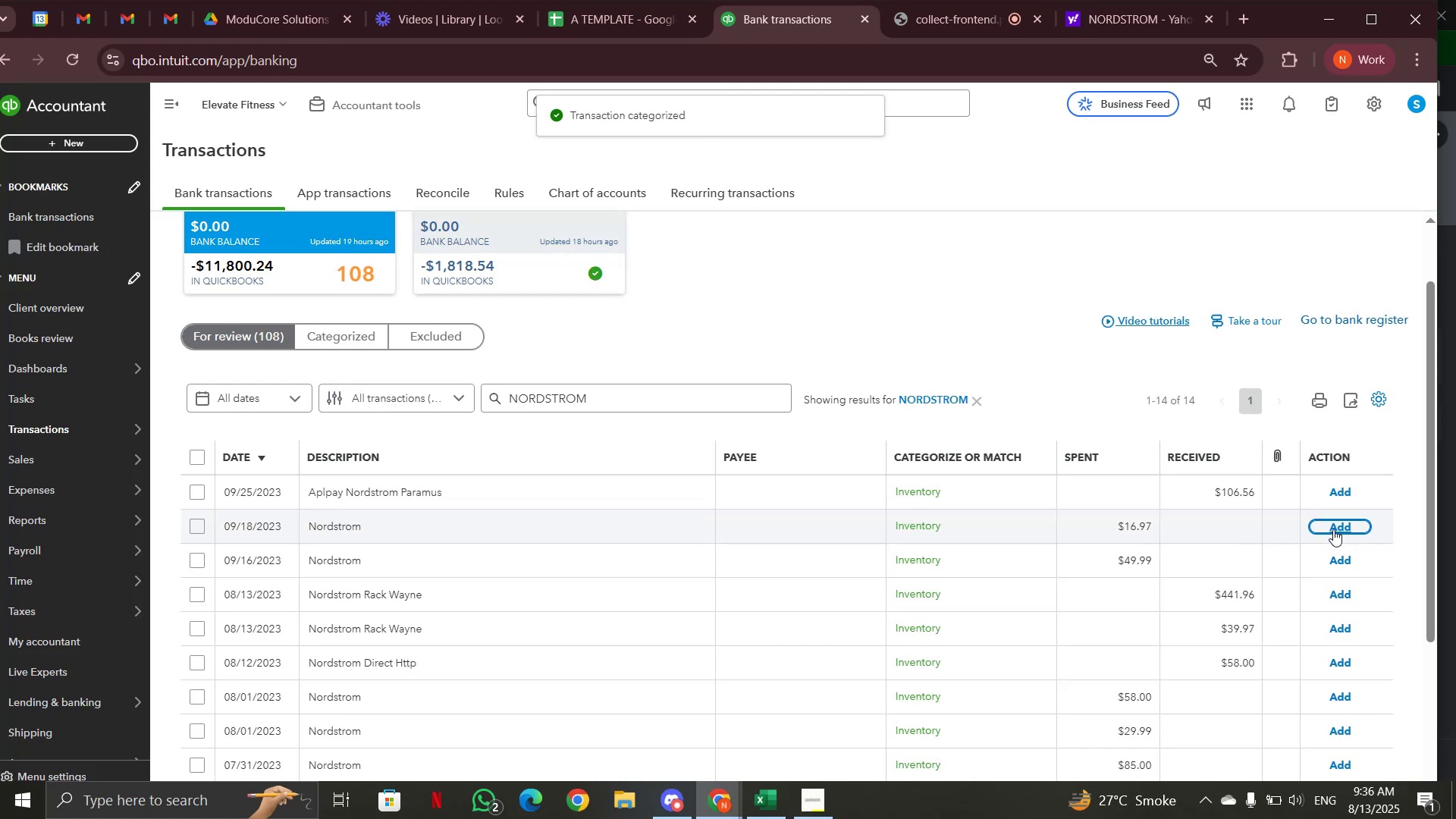 
left_click([1333, 529])
 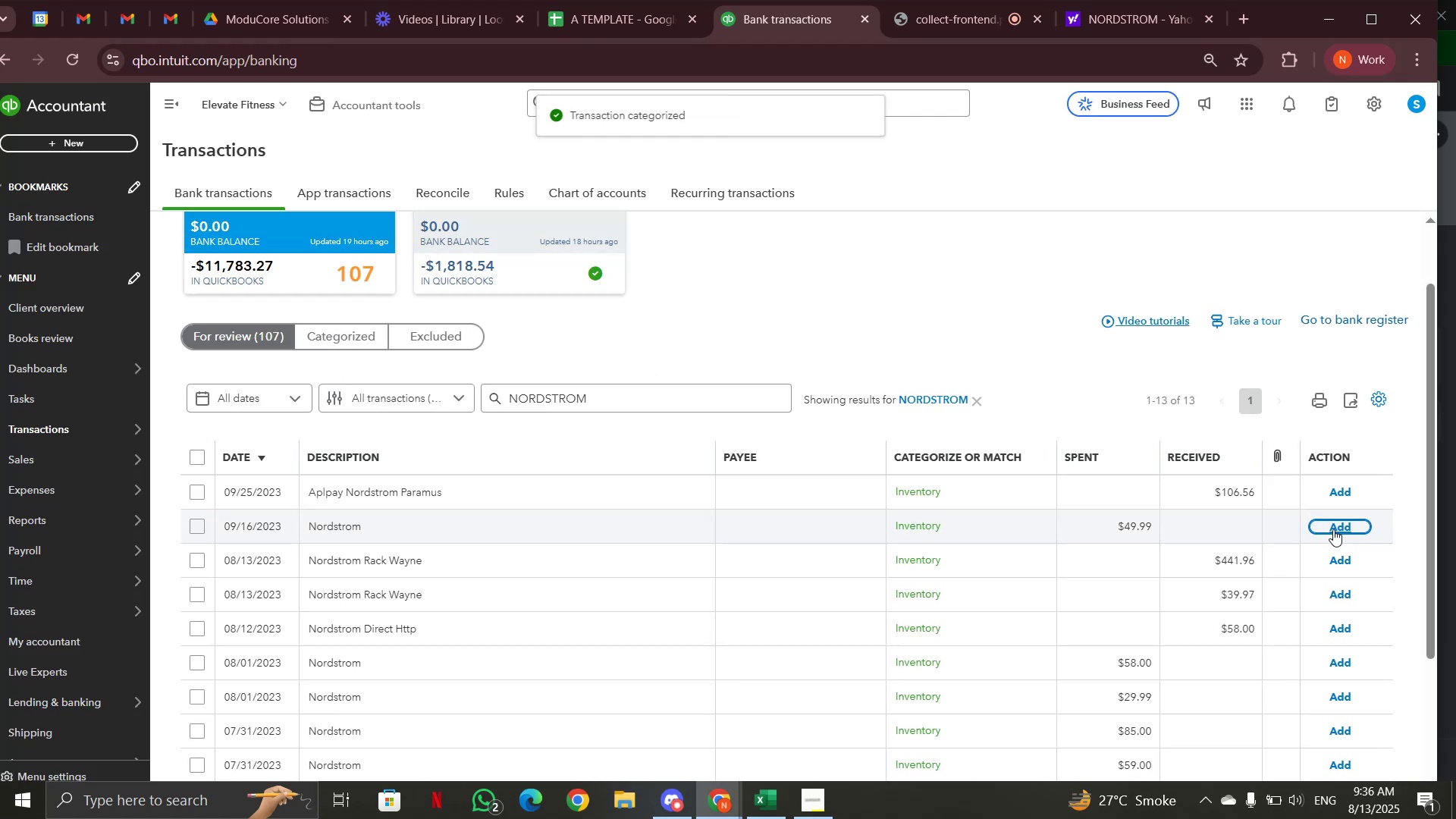 
left_click([1335, 527])
 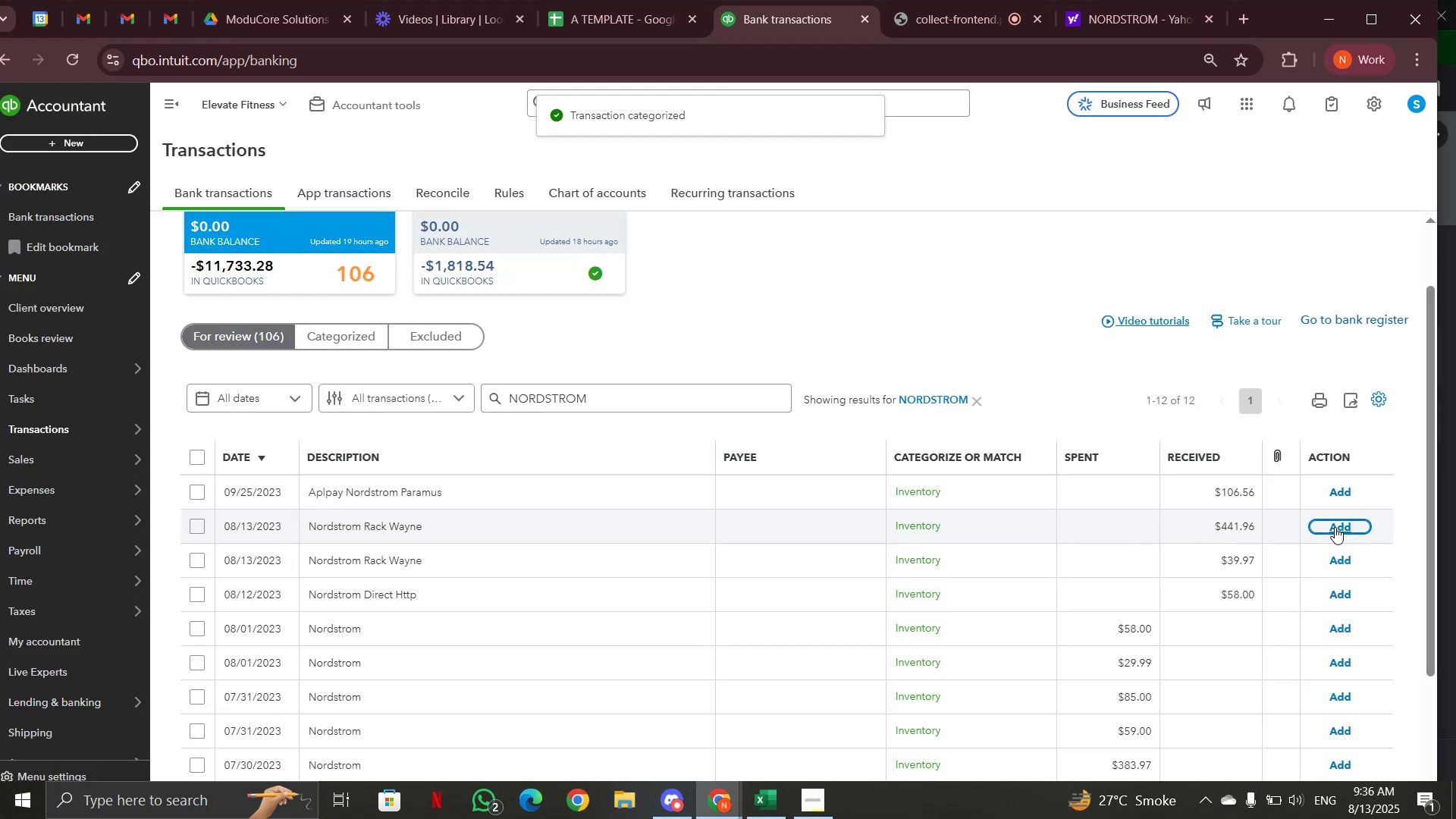 
scroll: coordinate [1043, 657], scroll_direction: down, amount: 4.0
 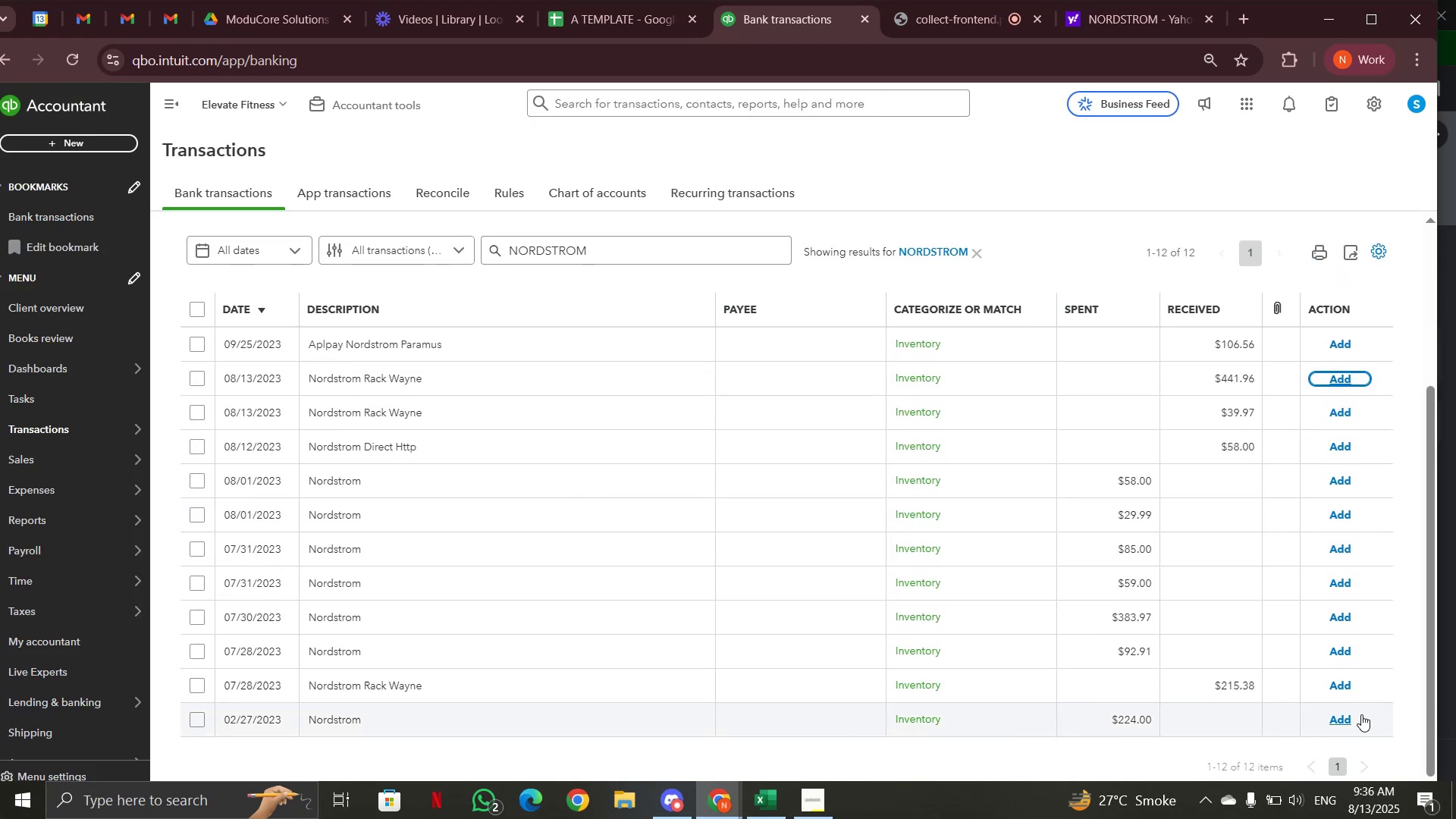 
left_click([1348, 722])
 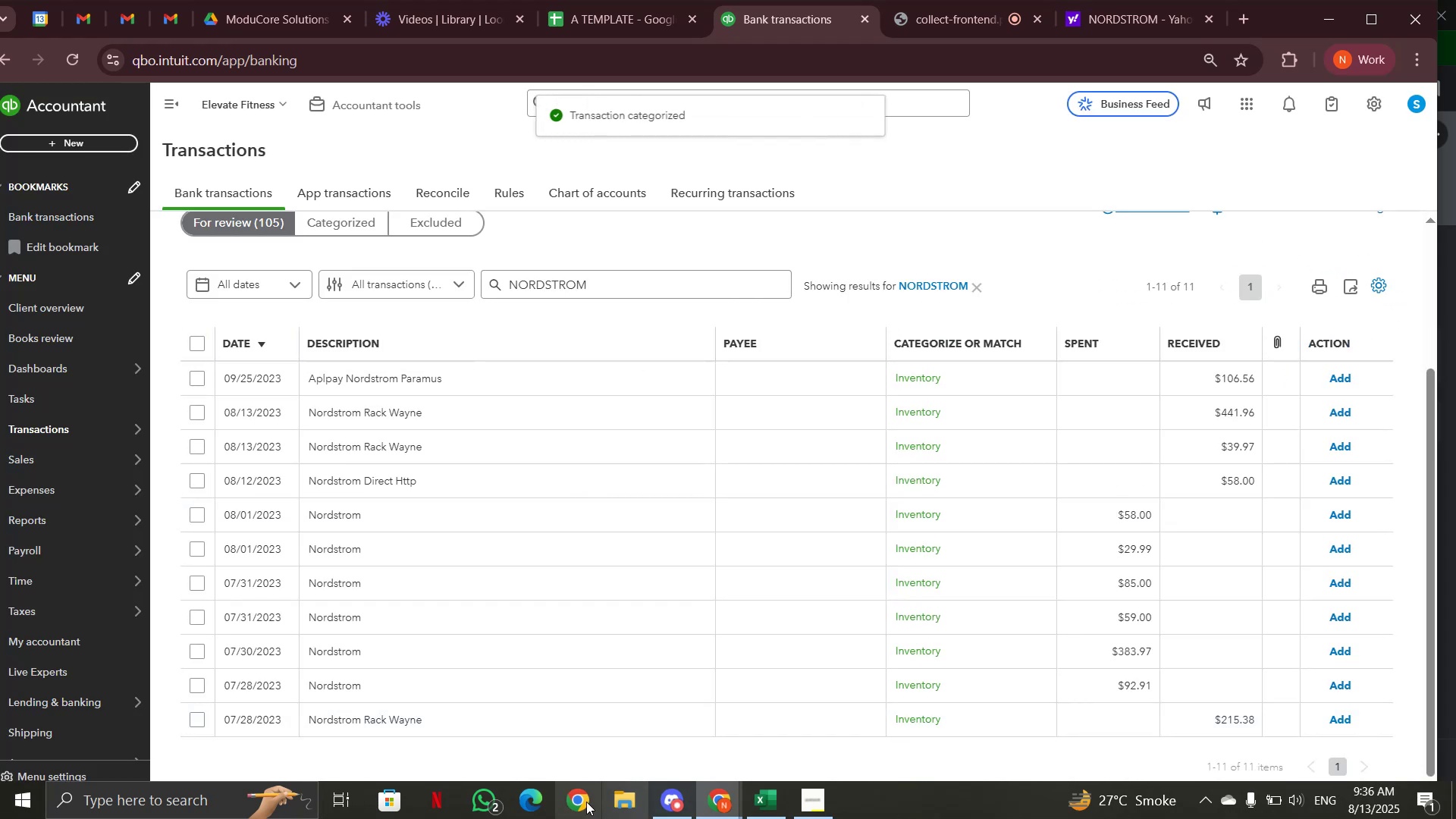 
left_click([573, 729])
 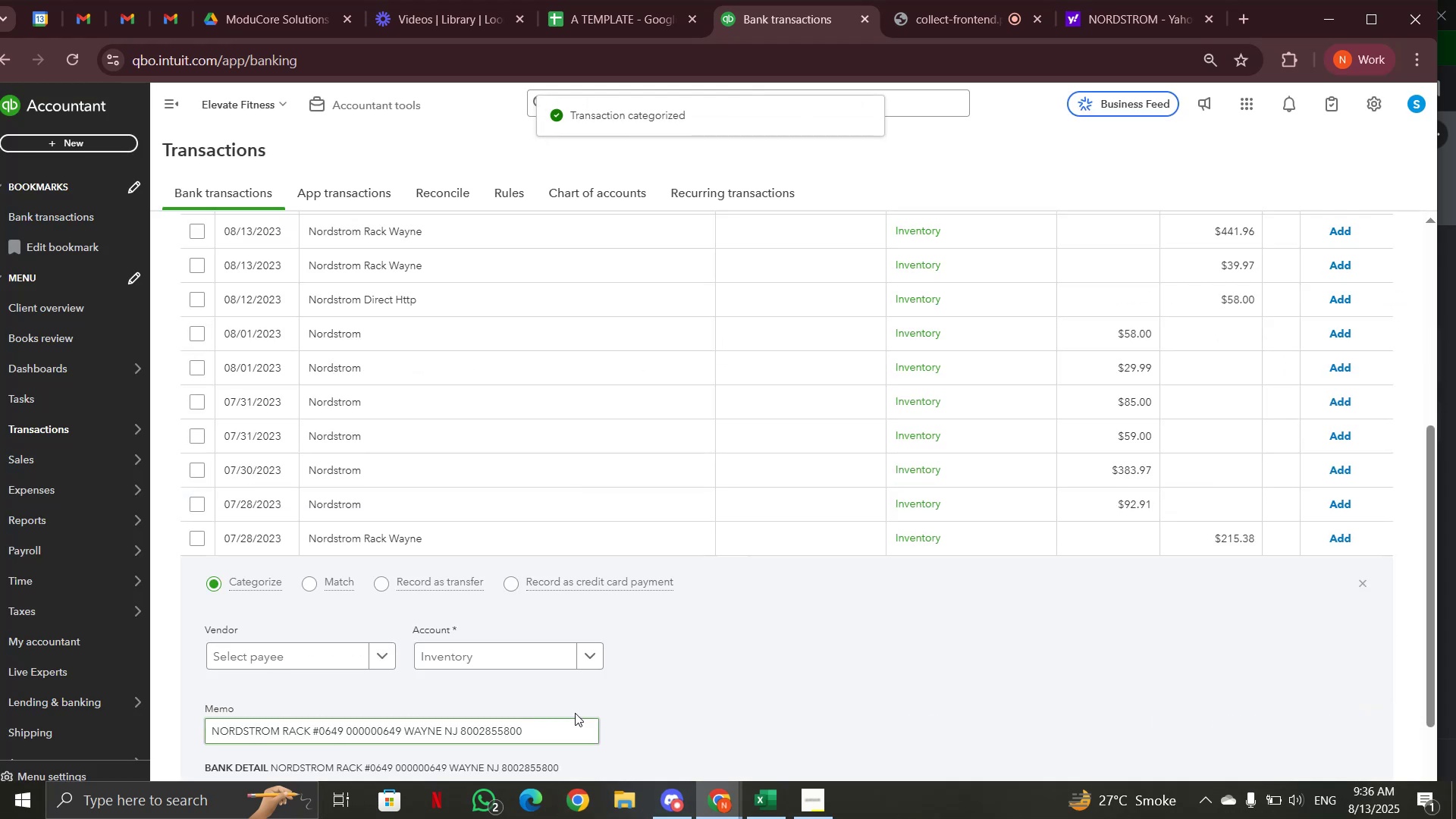 
scroll: coordinate [575, 711], scroll_direction: down, amount: 2.0
 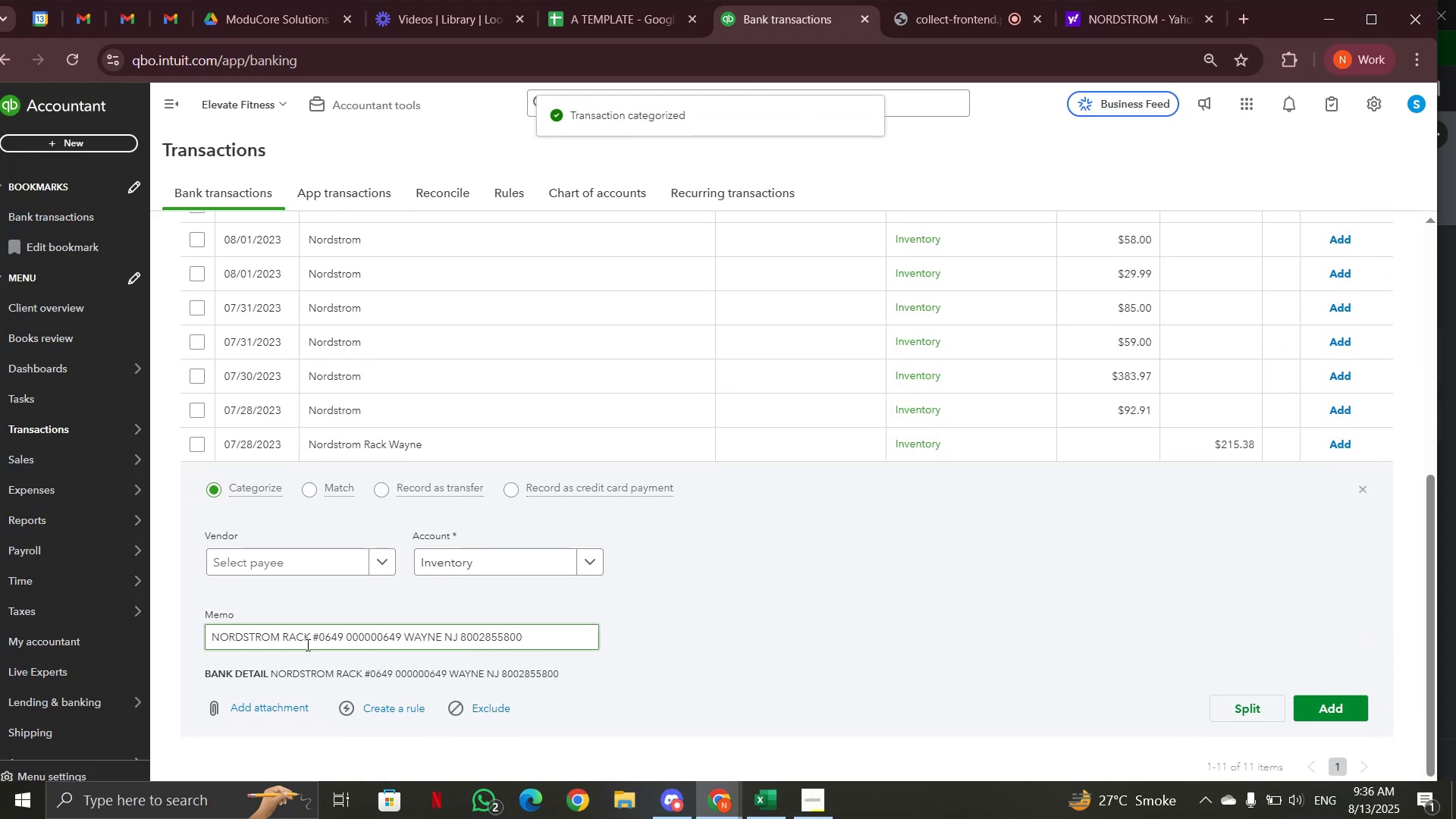 
left_click_drag(start_coordinate=[309, 641], to_coordinate=[158, 641])
 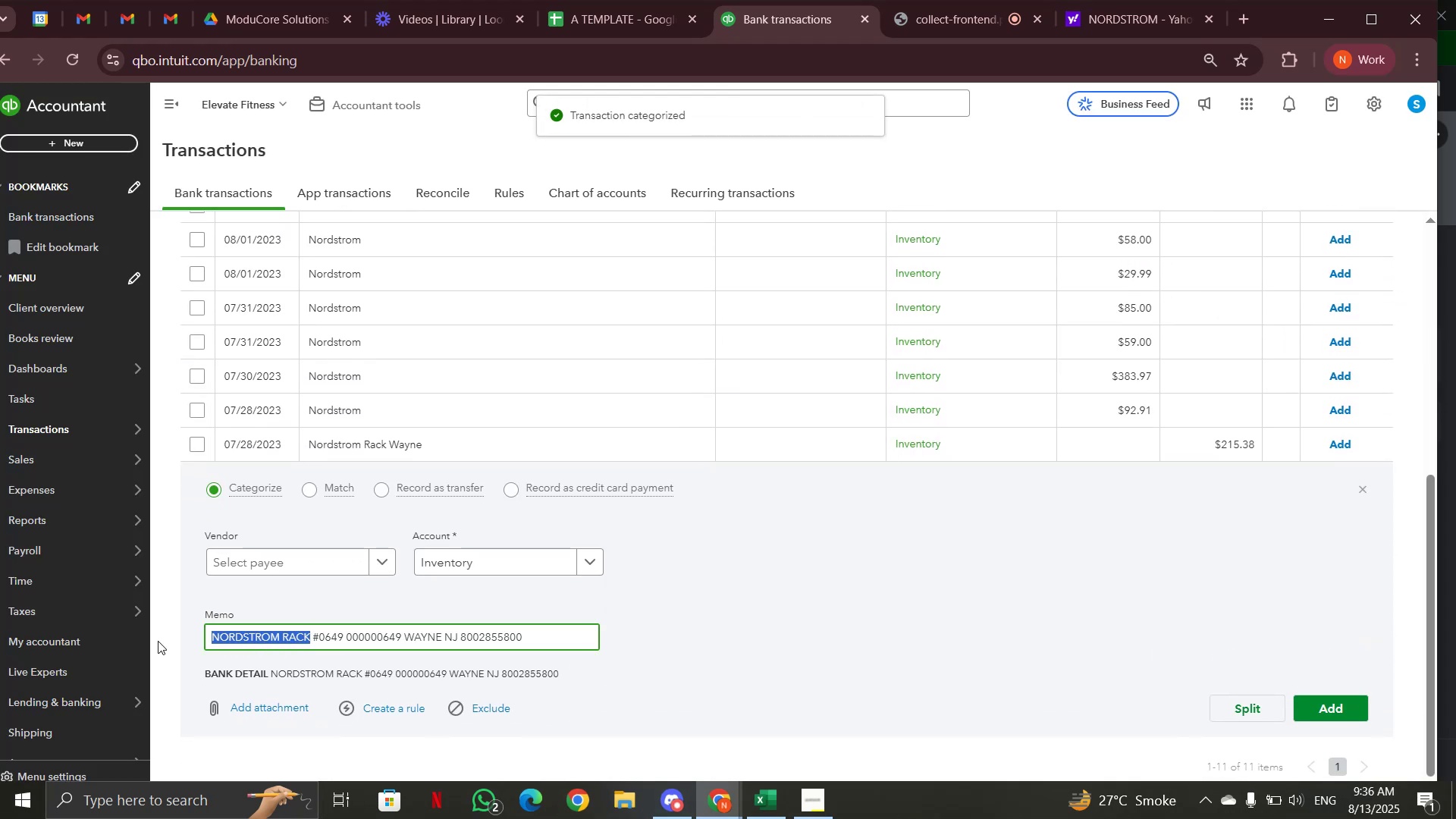 
key(Control+C)
 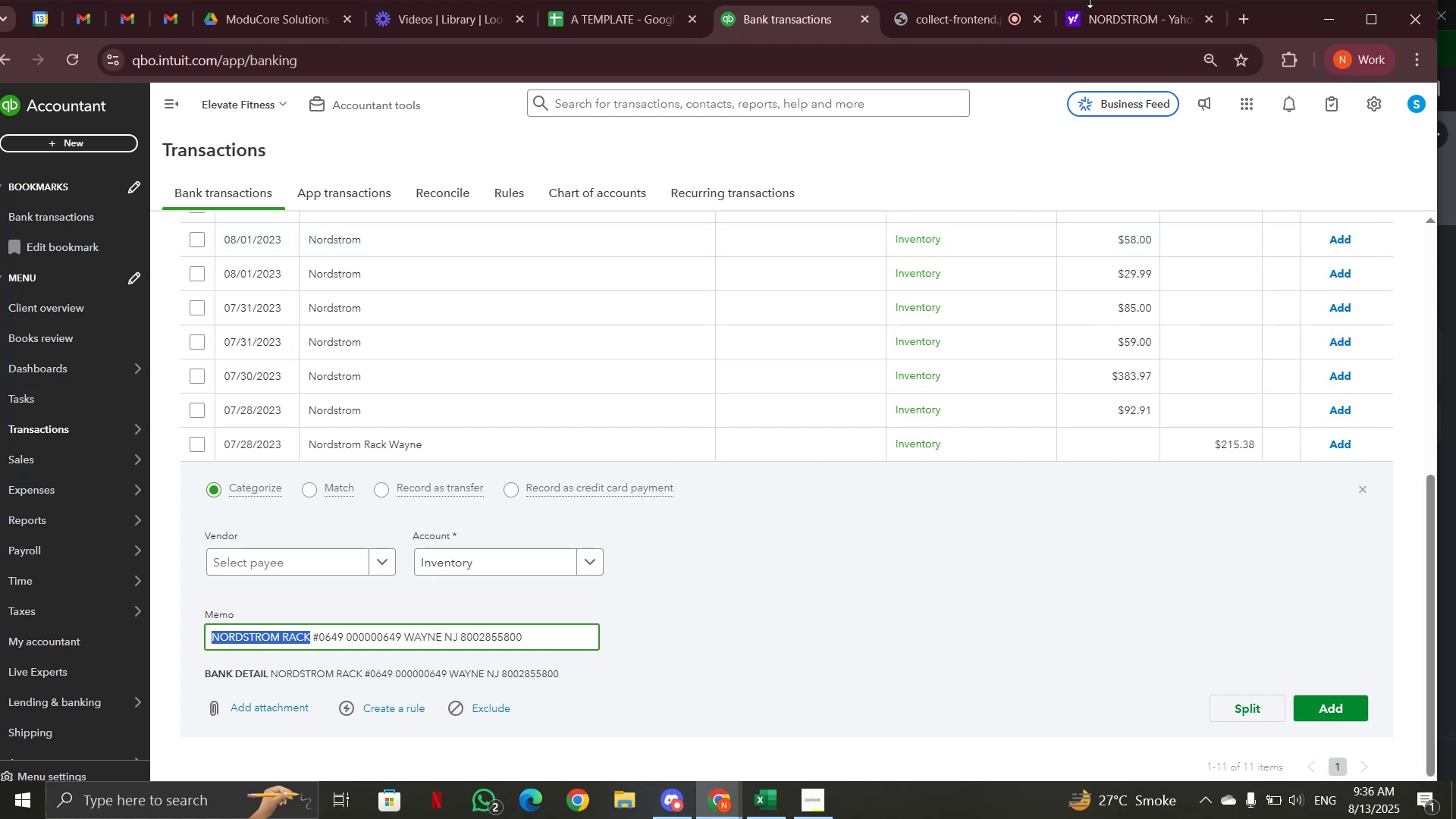 
left_click([1106, 27])
 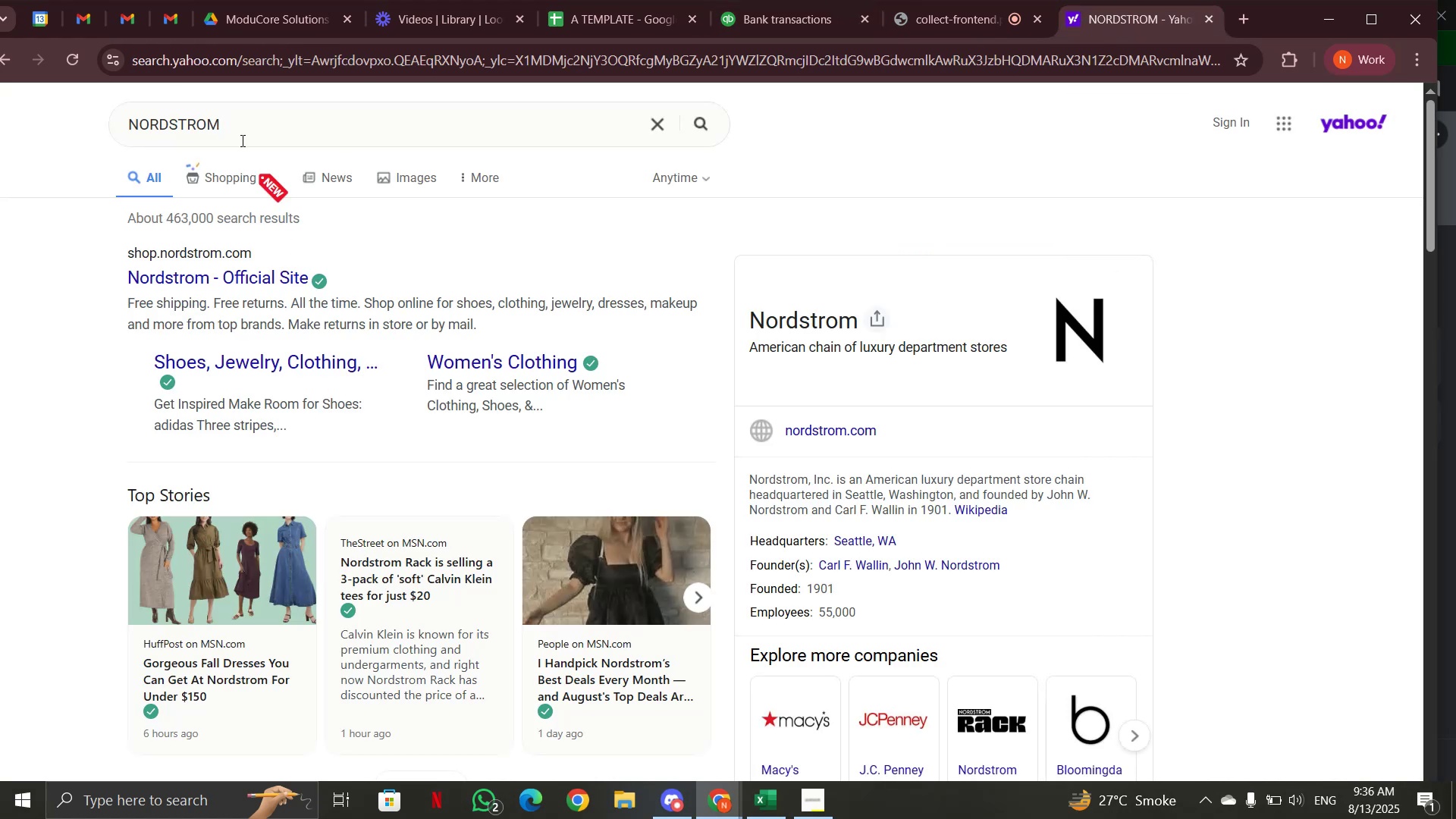 
left_click_drag(start_coordinate=[275, 135], to_coordinate=[132, 135])
 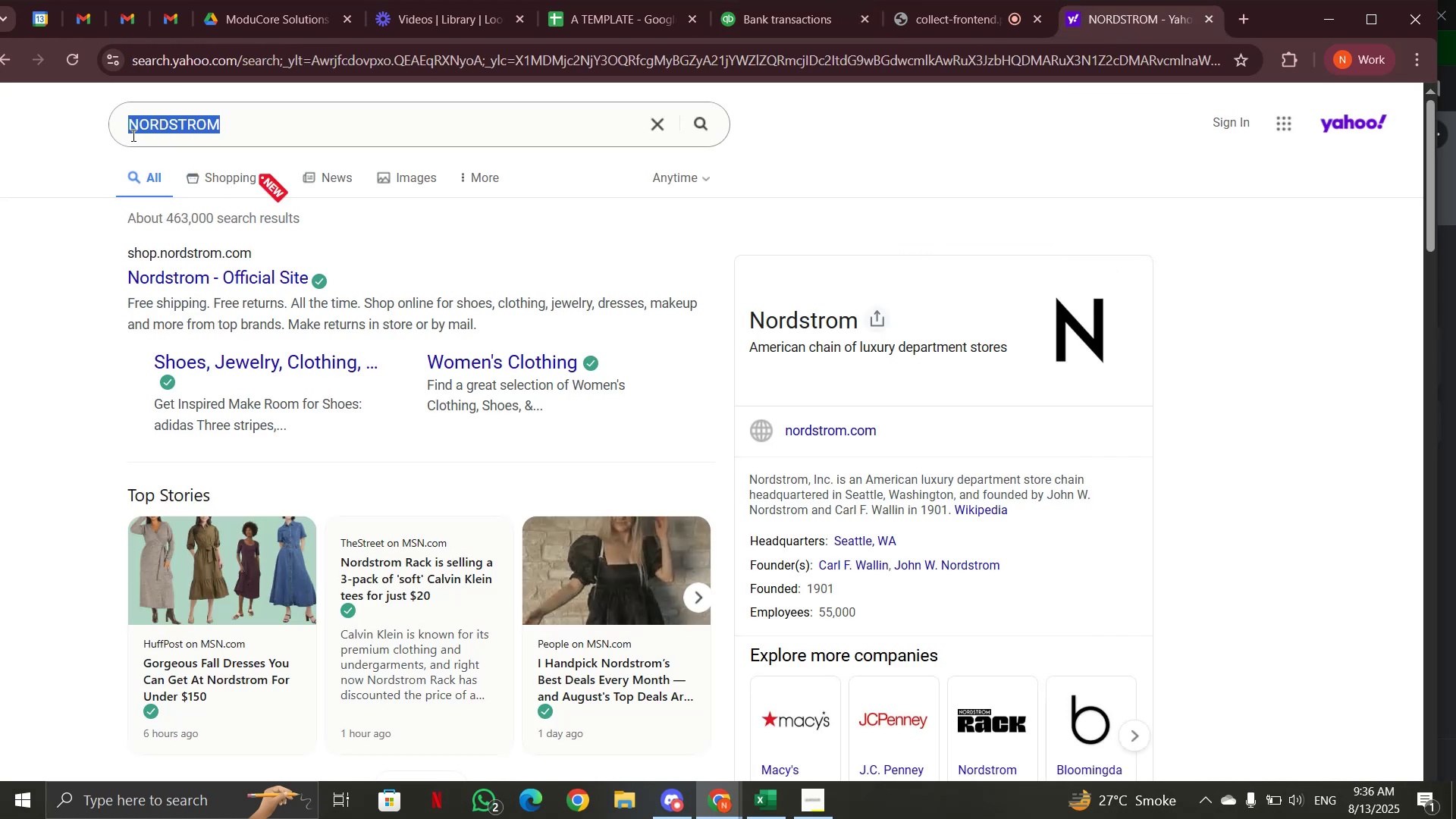 
key(Control+V)
 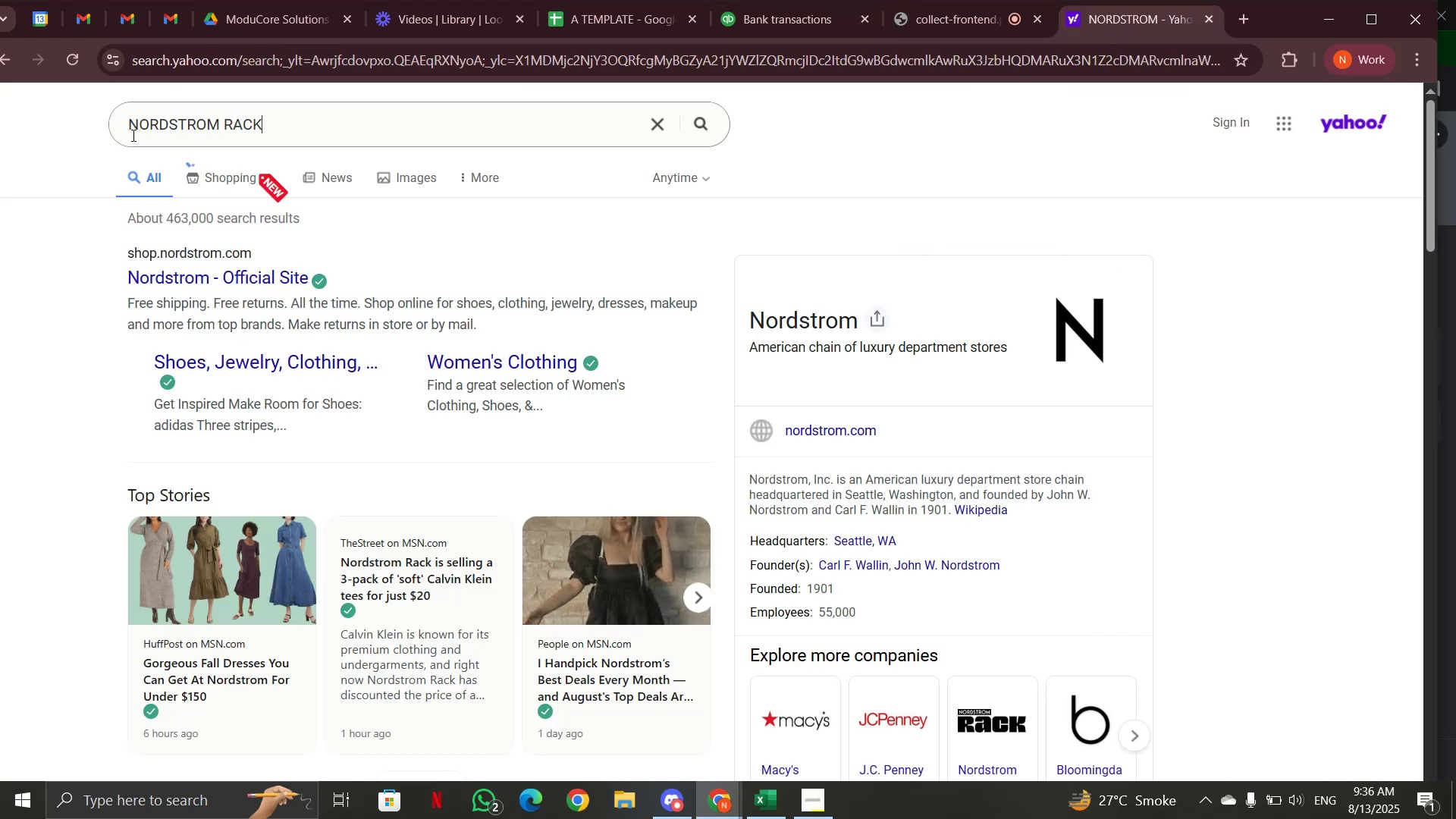 
key(Enter)
 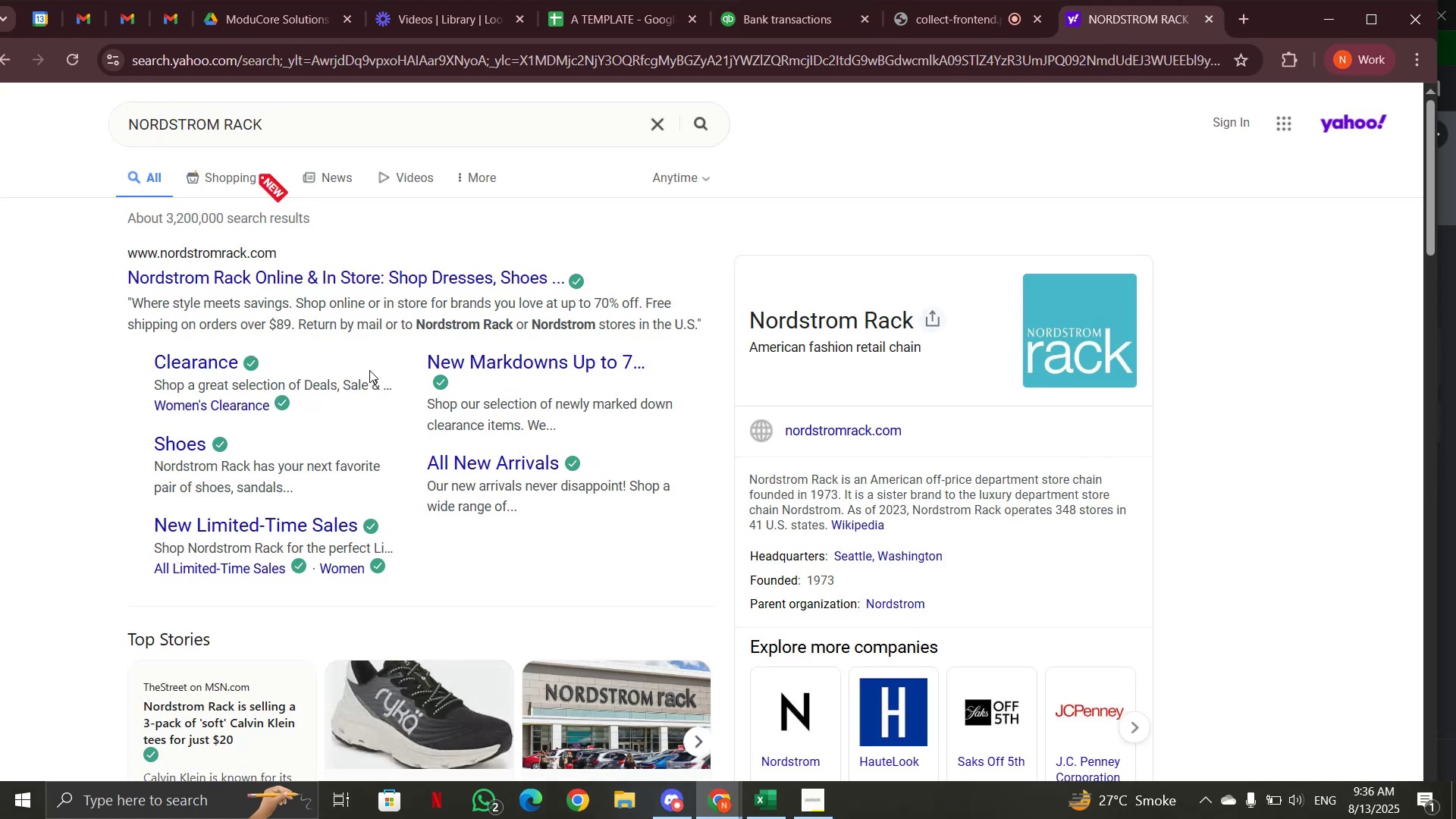 
wait(6.42)
 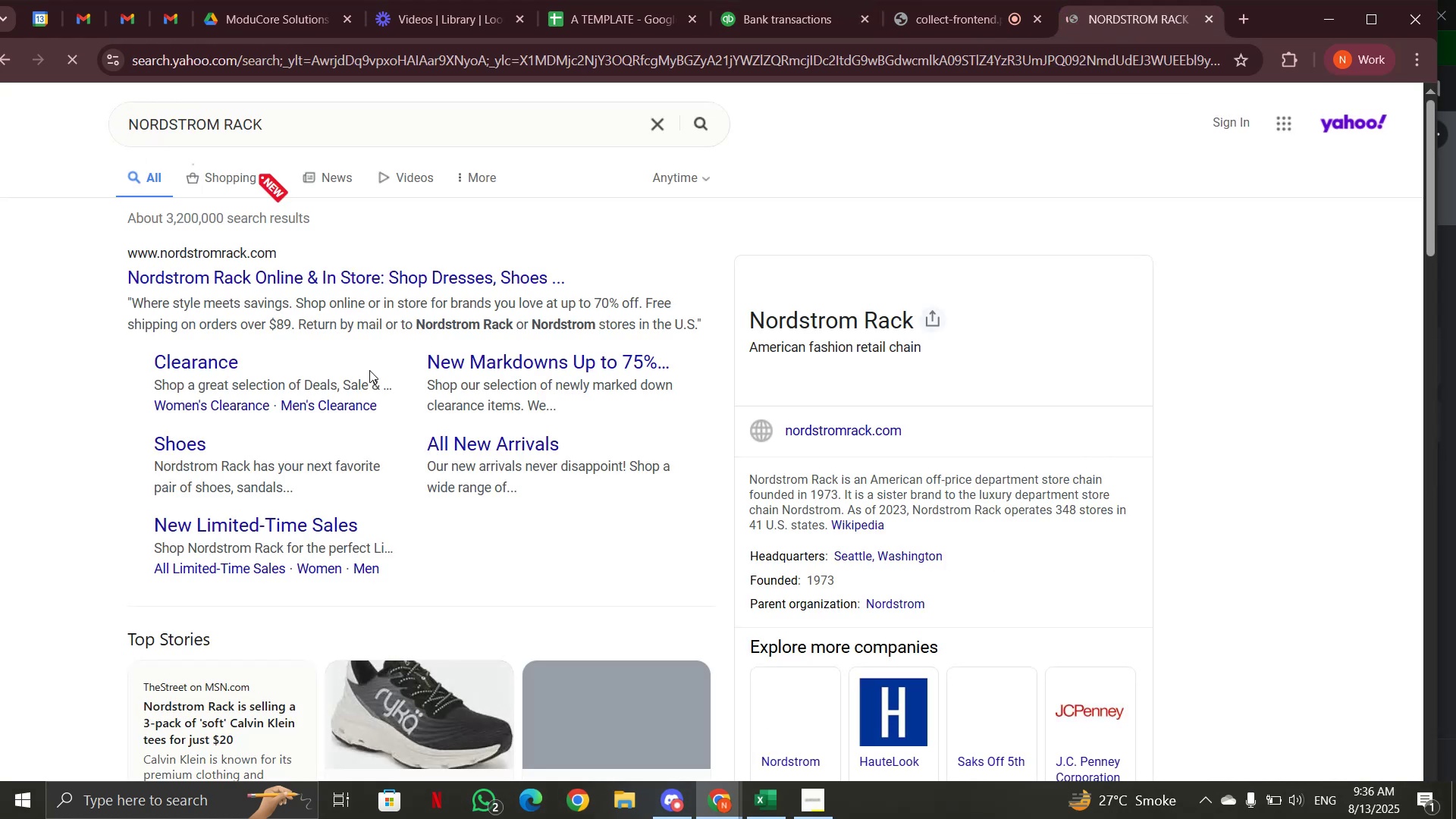 
left_click([762, 20])
 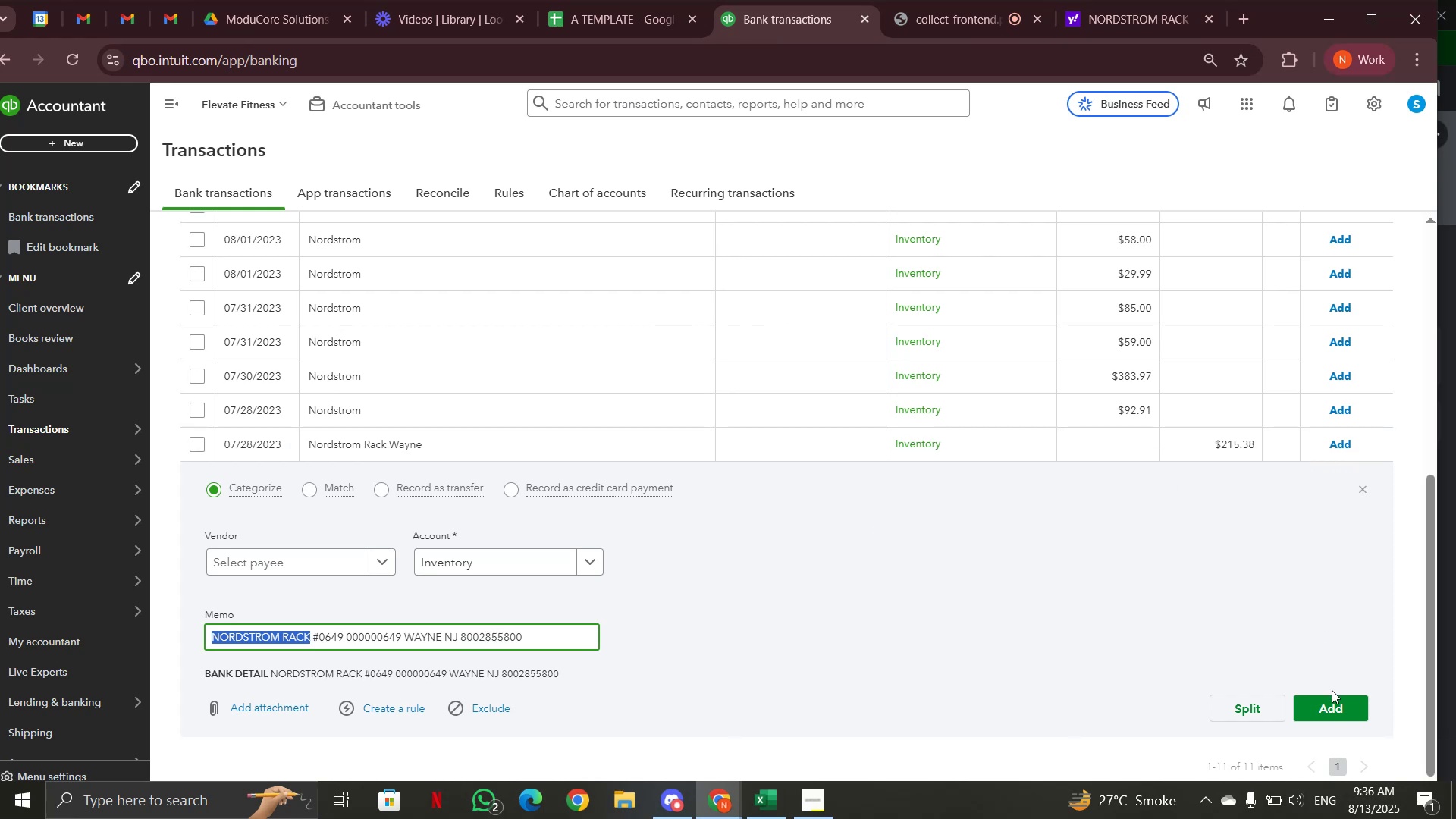 
left_click([1339, 710])
 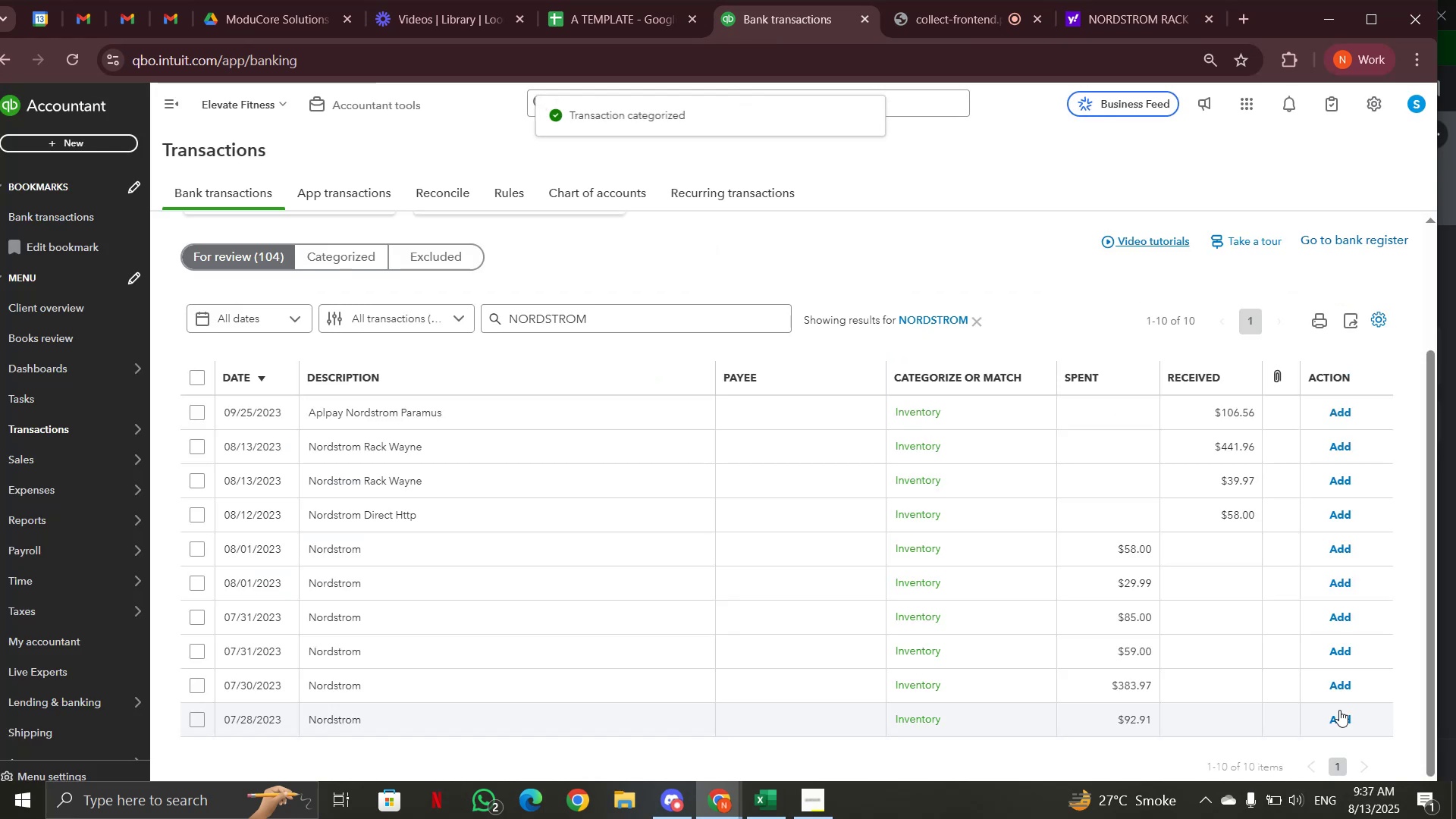 
left_click([1339, 710])
 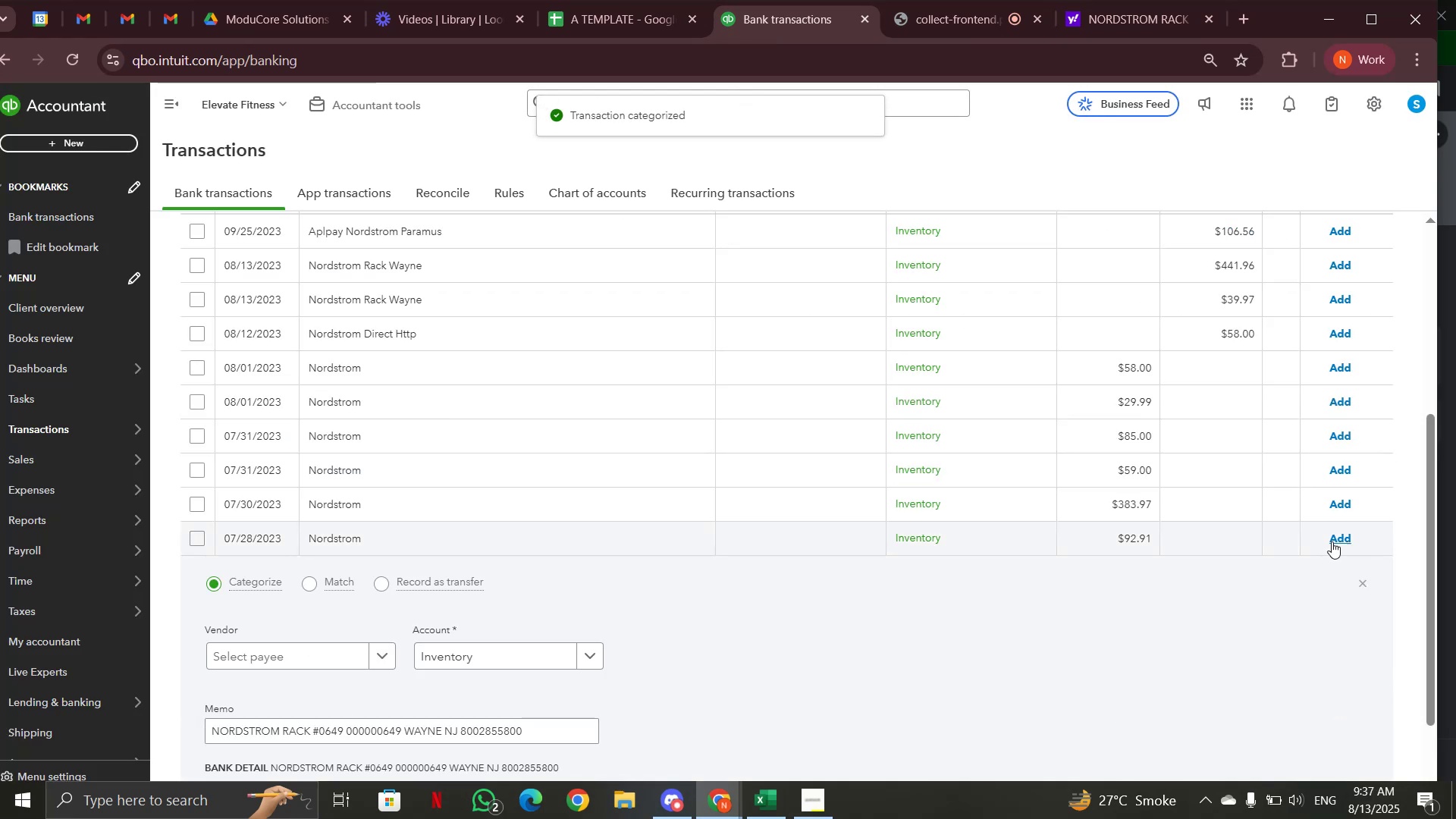 
left_click([1334, 538])
 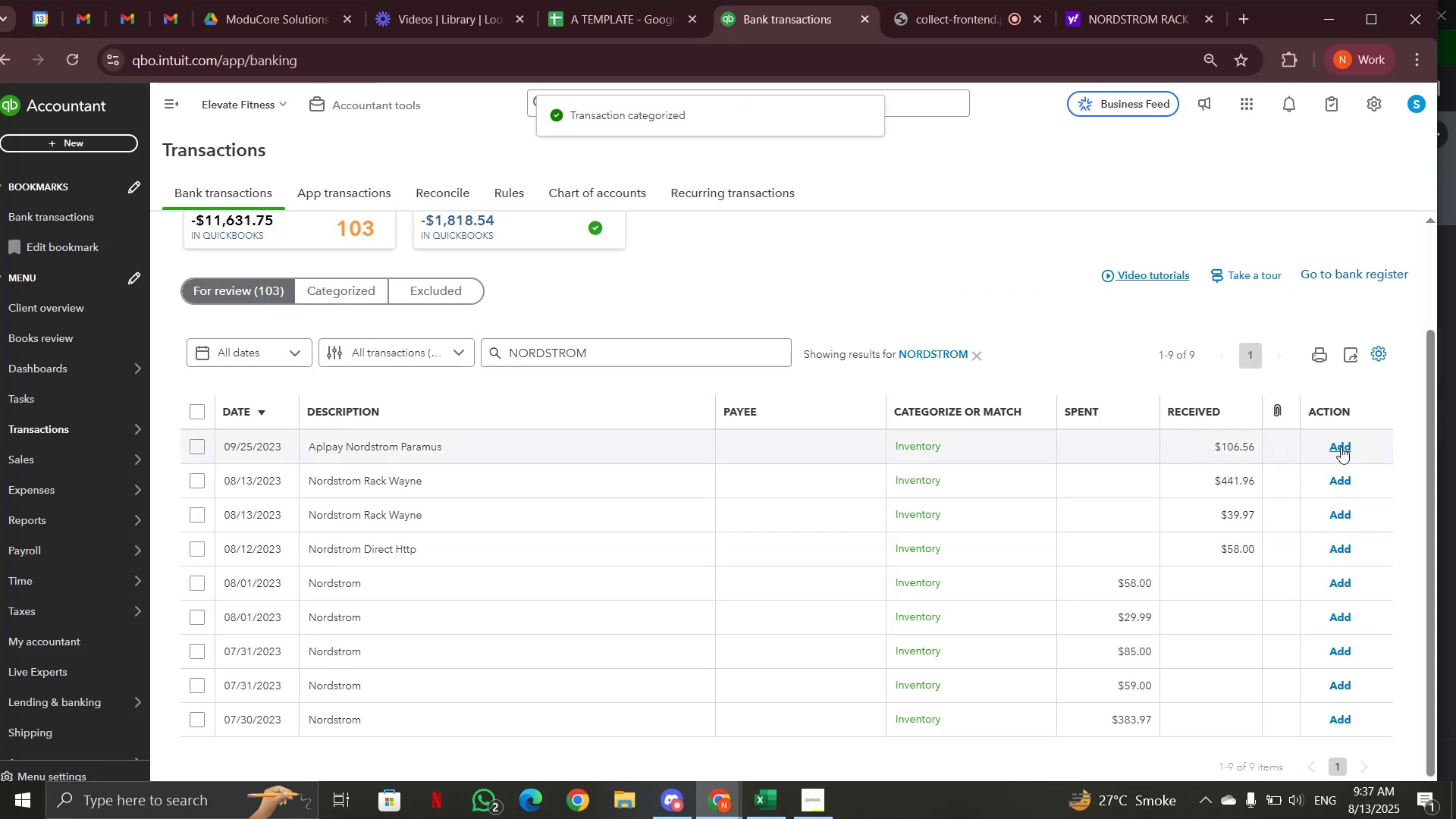 
left_click([1341, 447])
 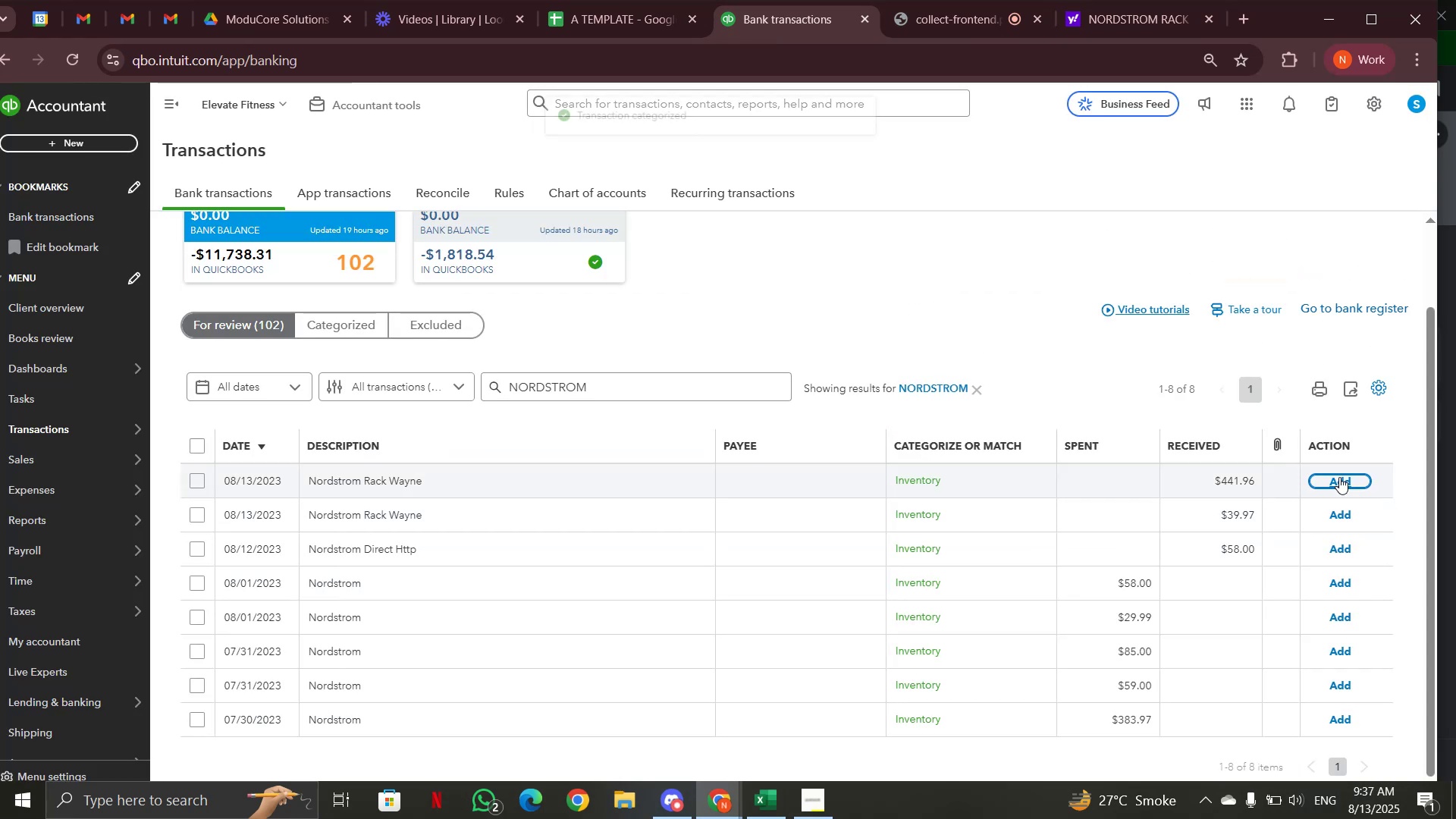 
left_click([1339, 477])
 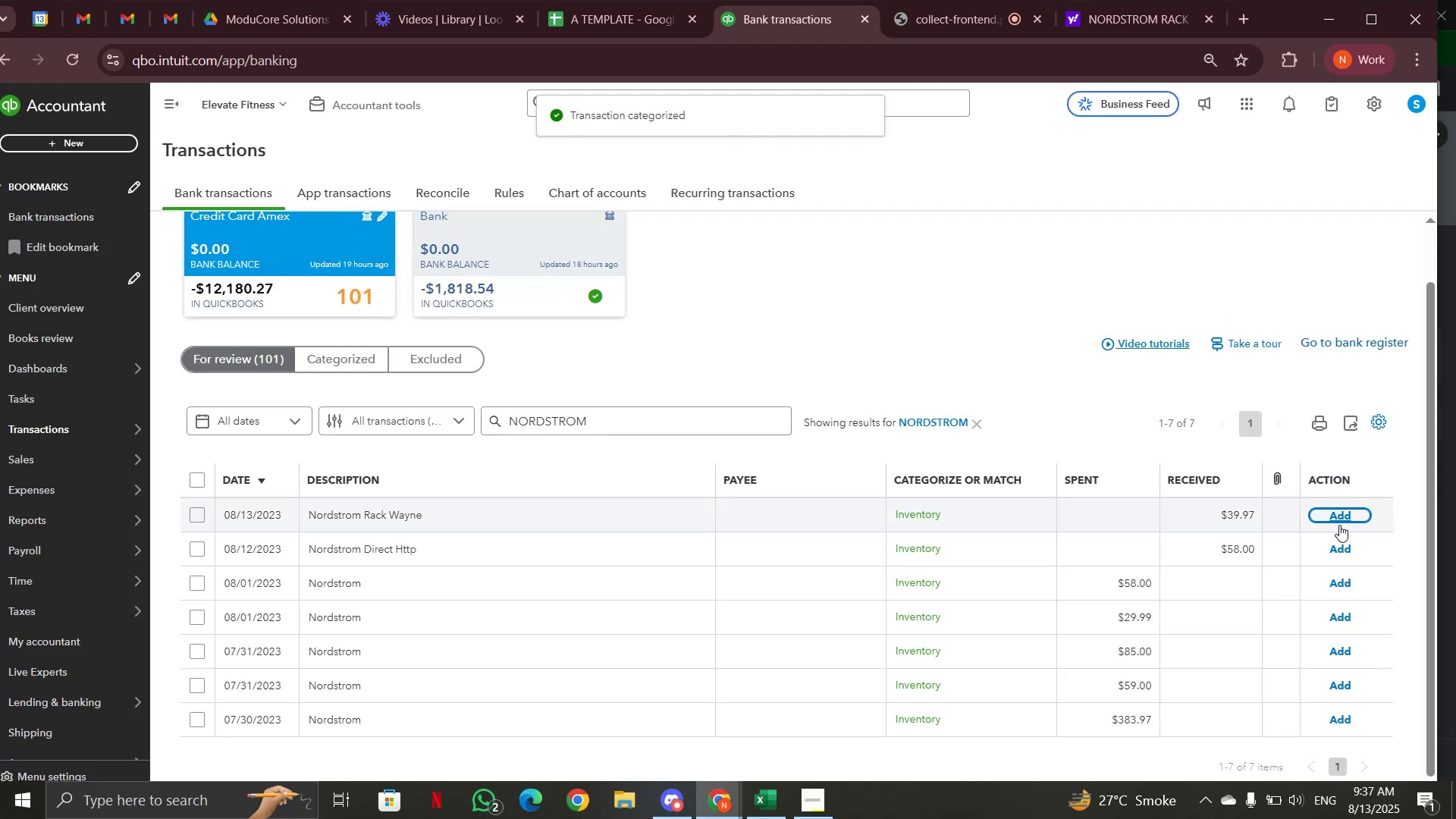 
left_click([1339, 522])
 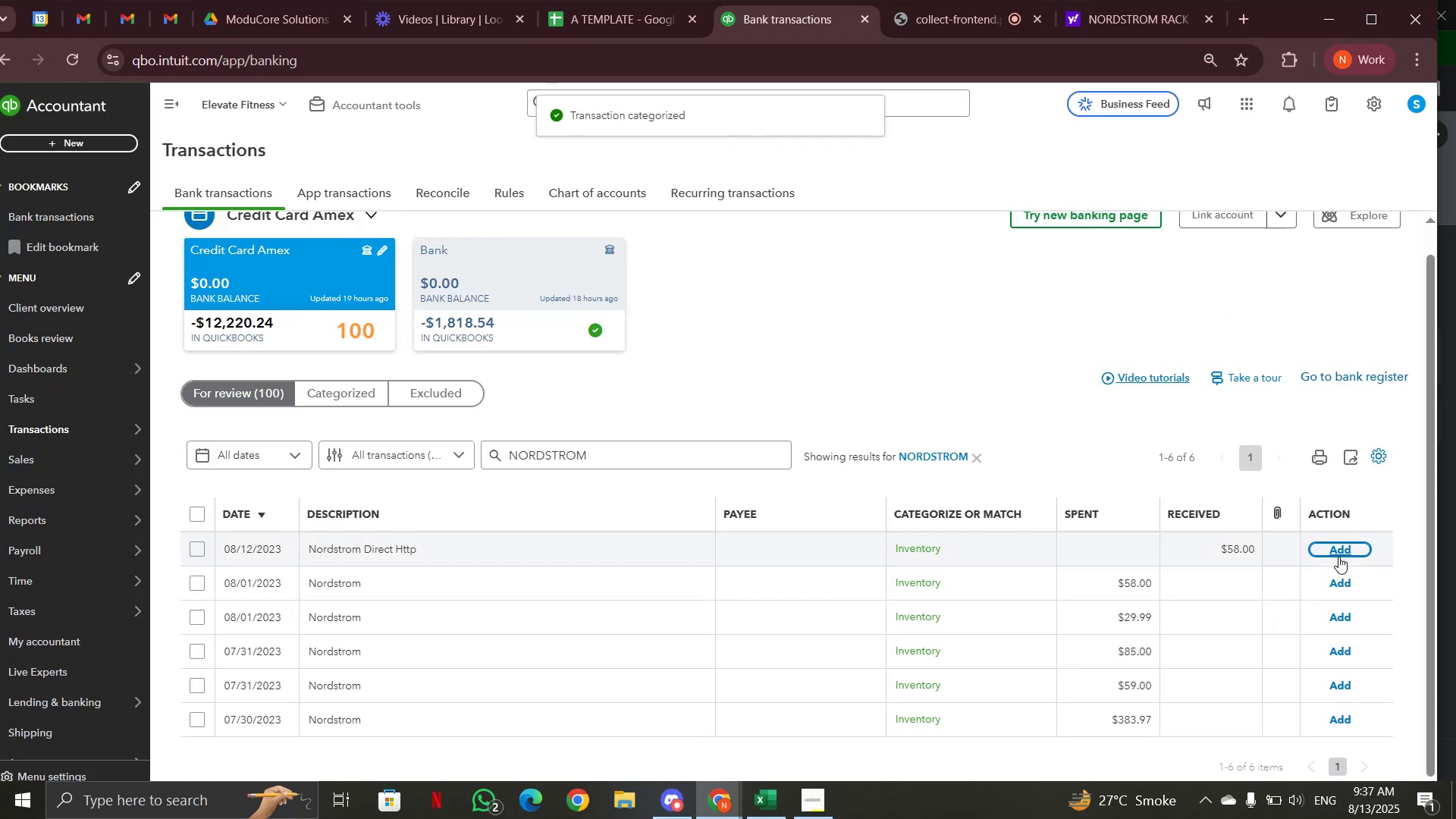 
left_click([1338, 557])
 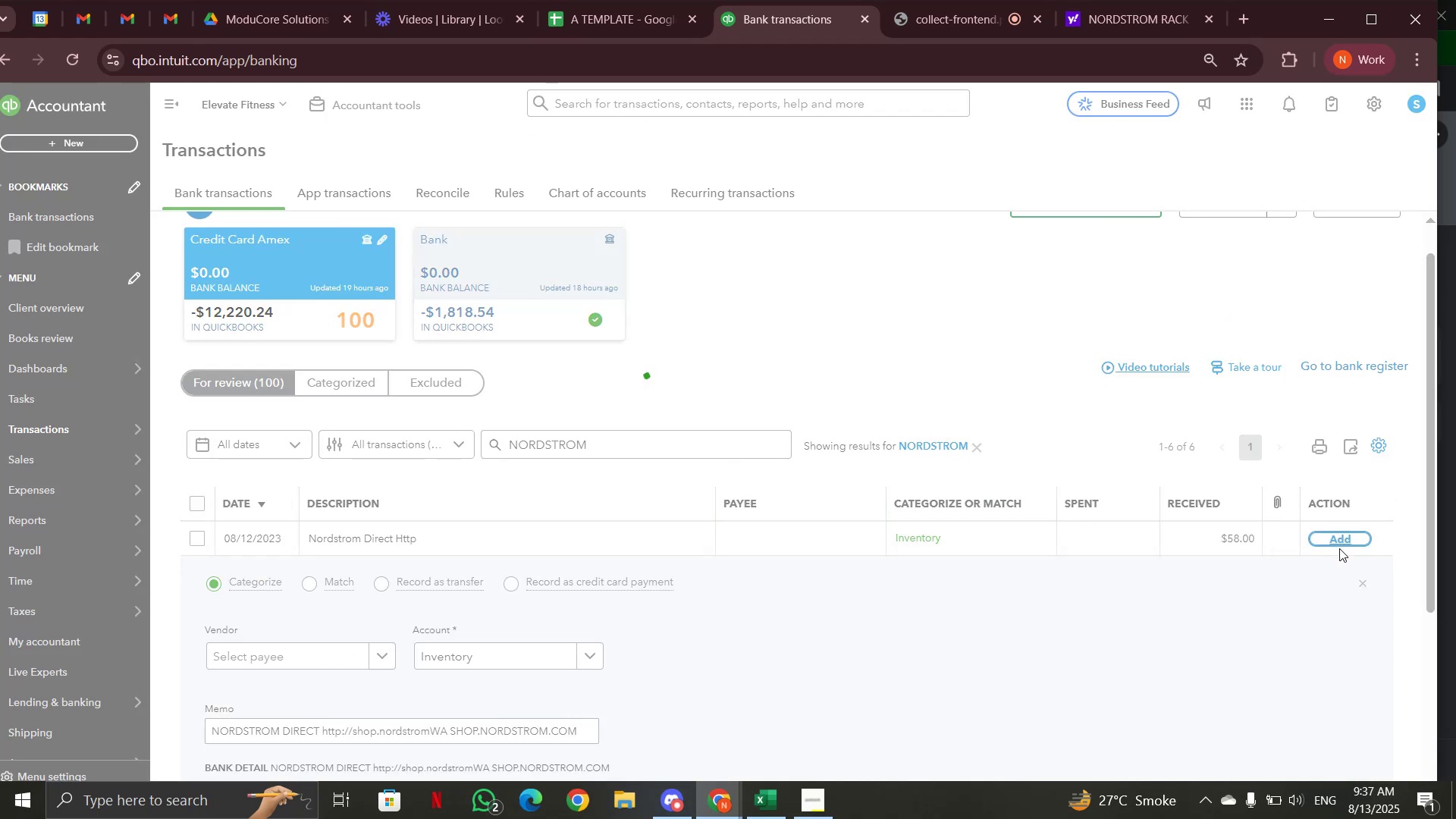 
left_click([1339, 566])
 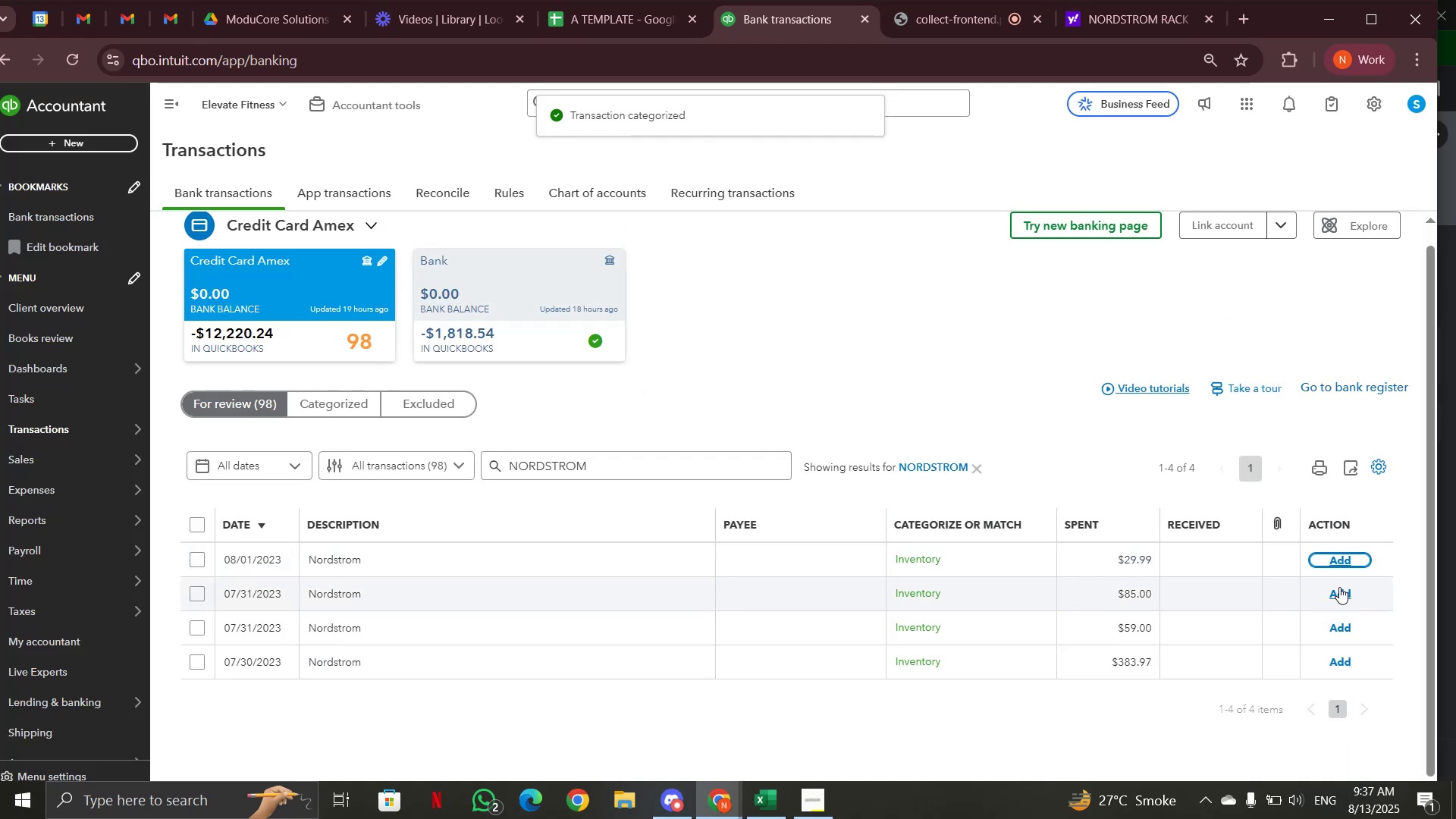 
left_click([1339, 588])
 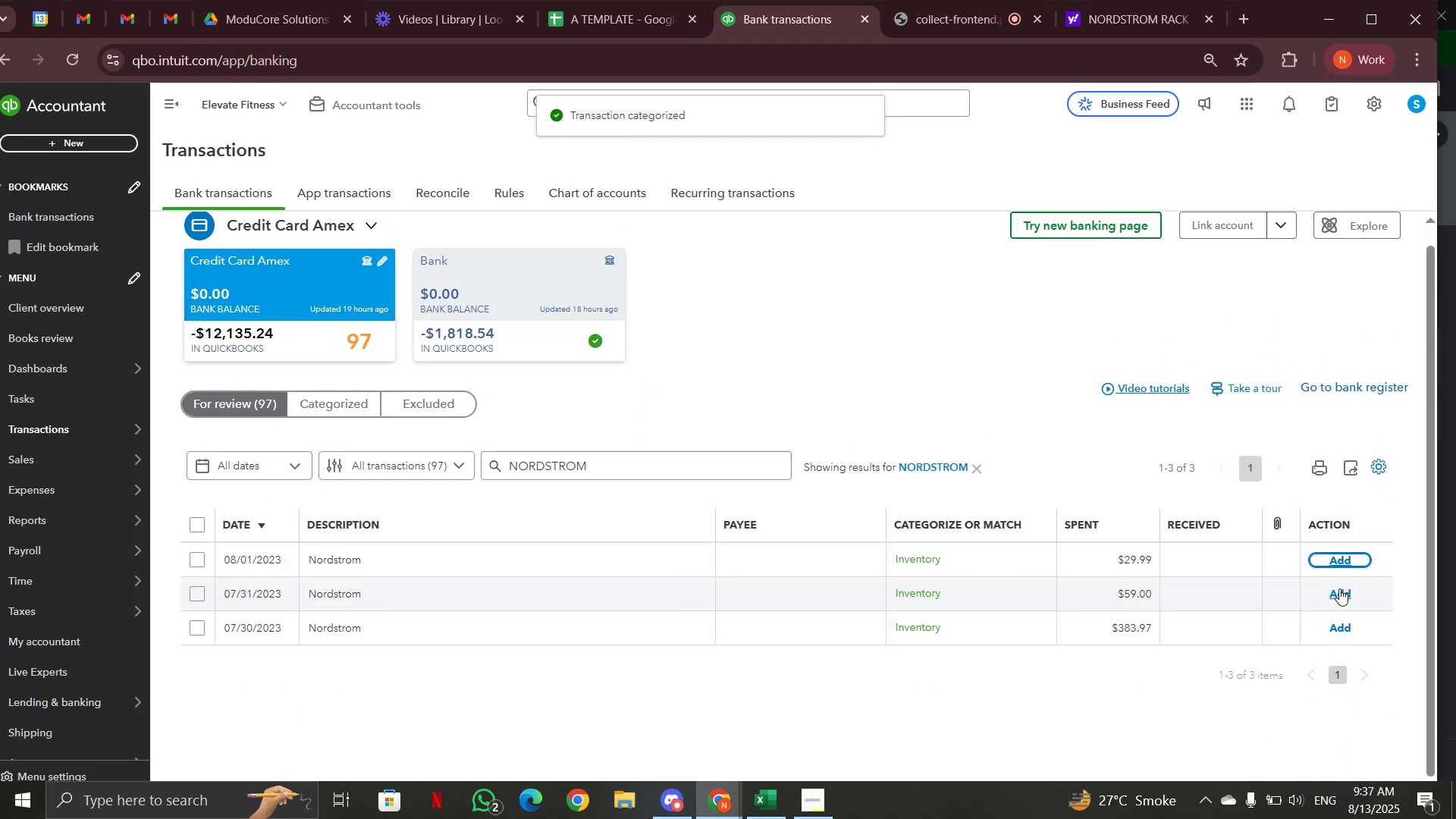 
left_click([1339, 588])
 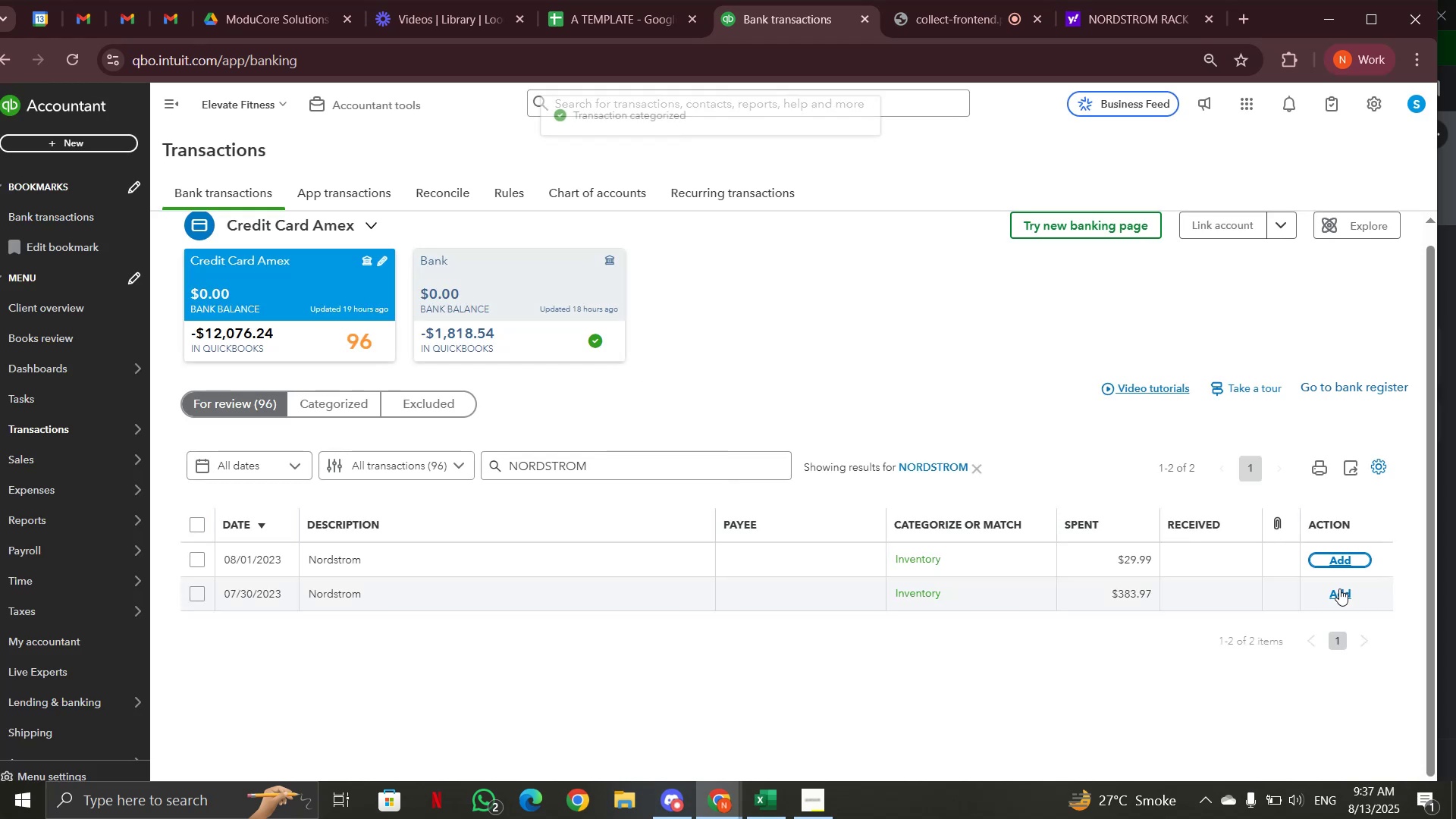 
left_click([1339, 588])
 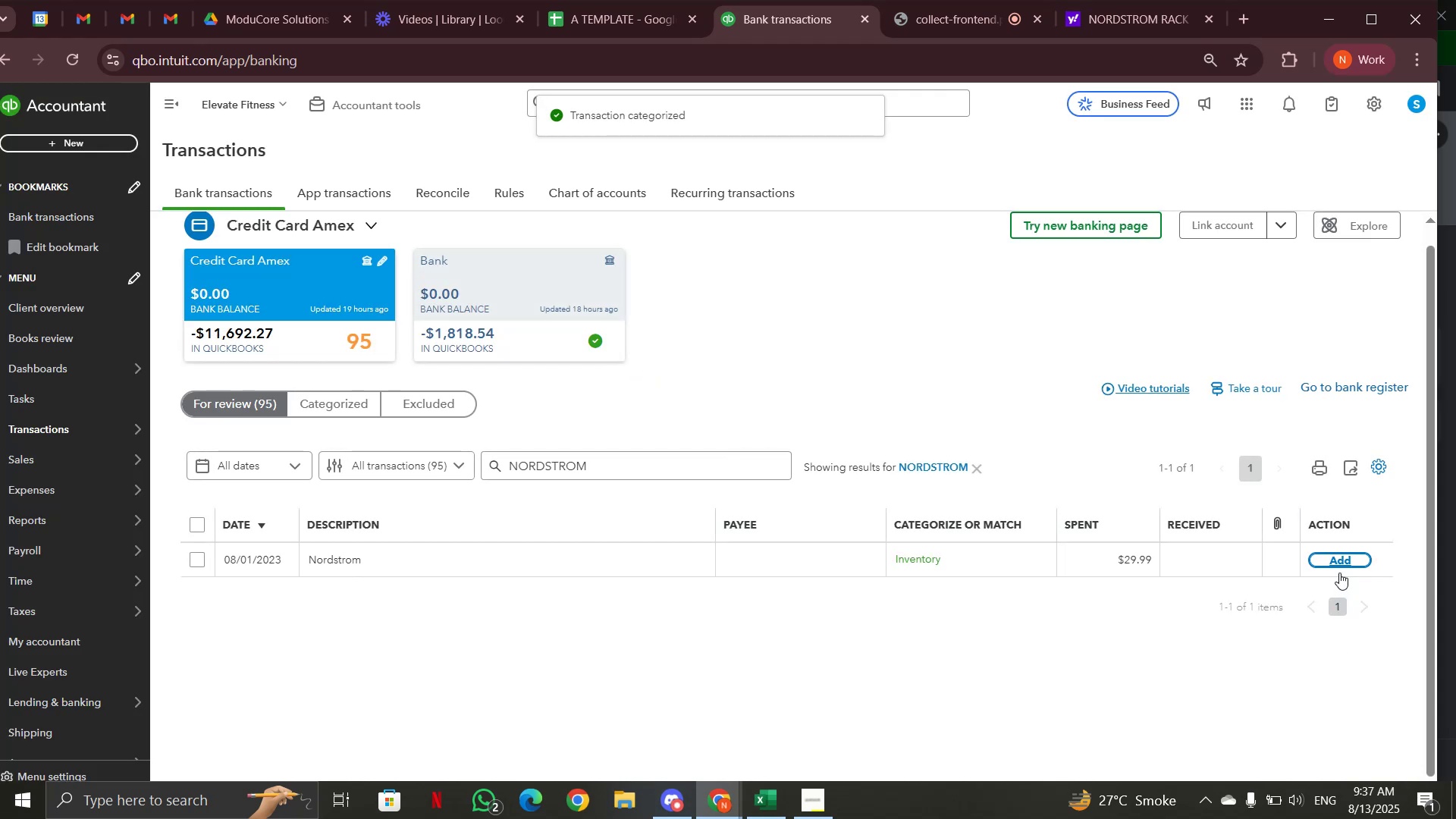 
left_click([1341, 561])
 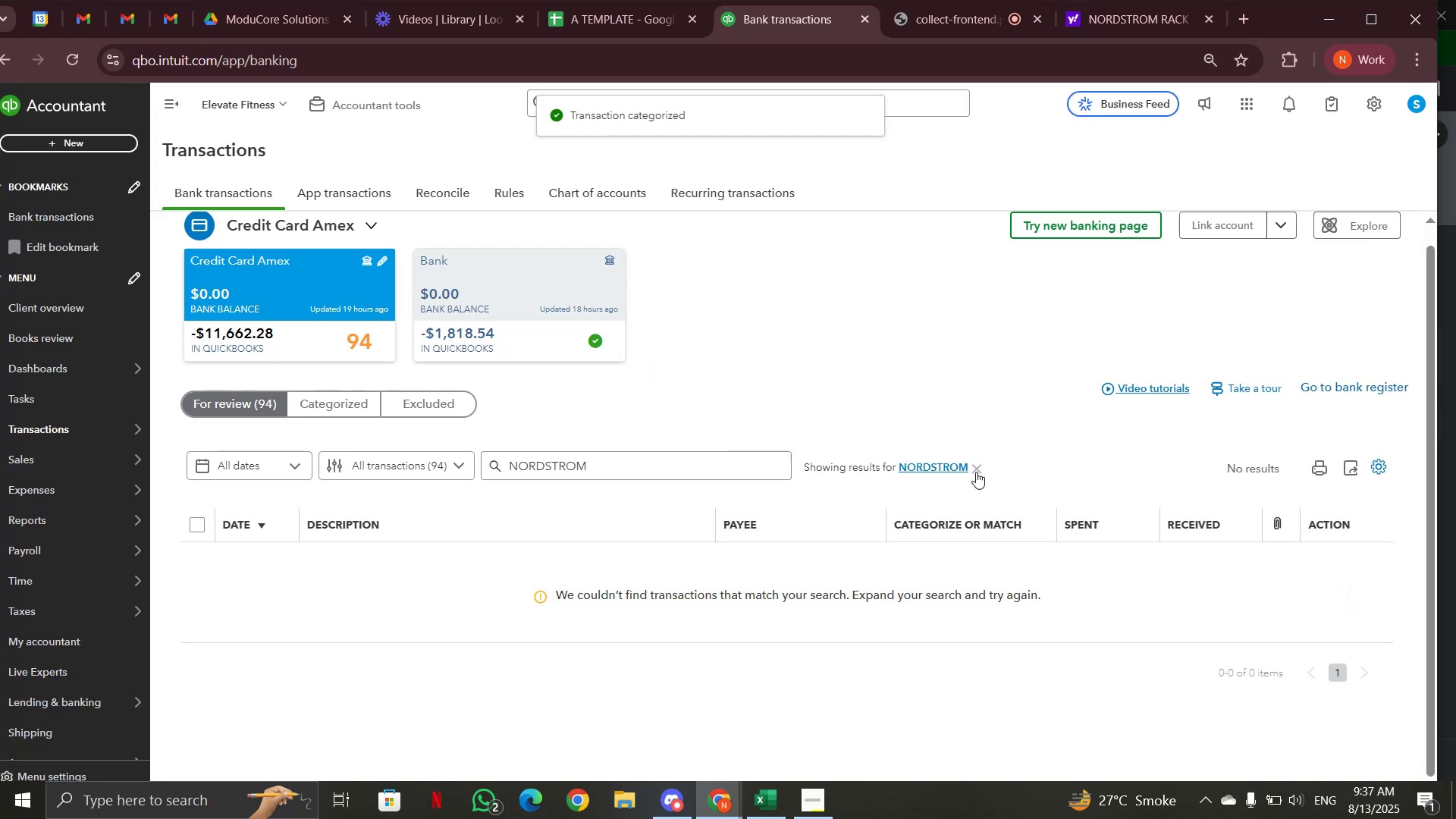 
left_click([976, 472])
 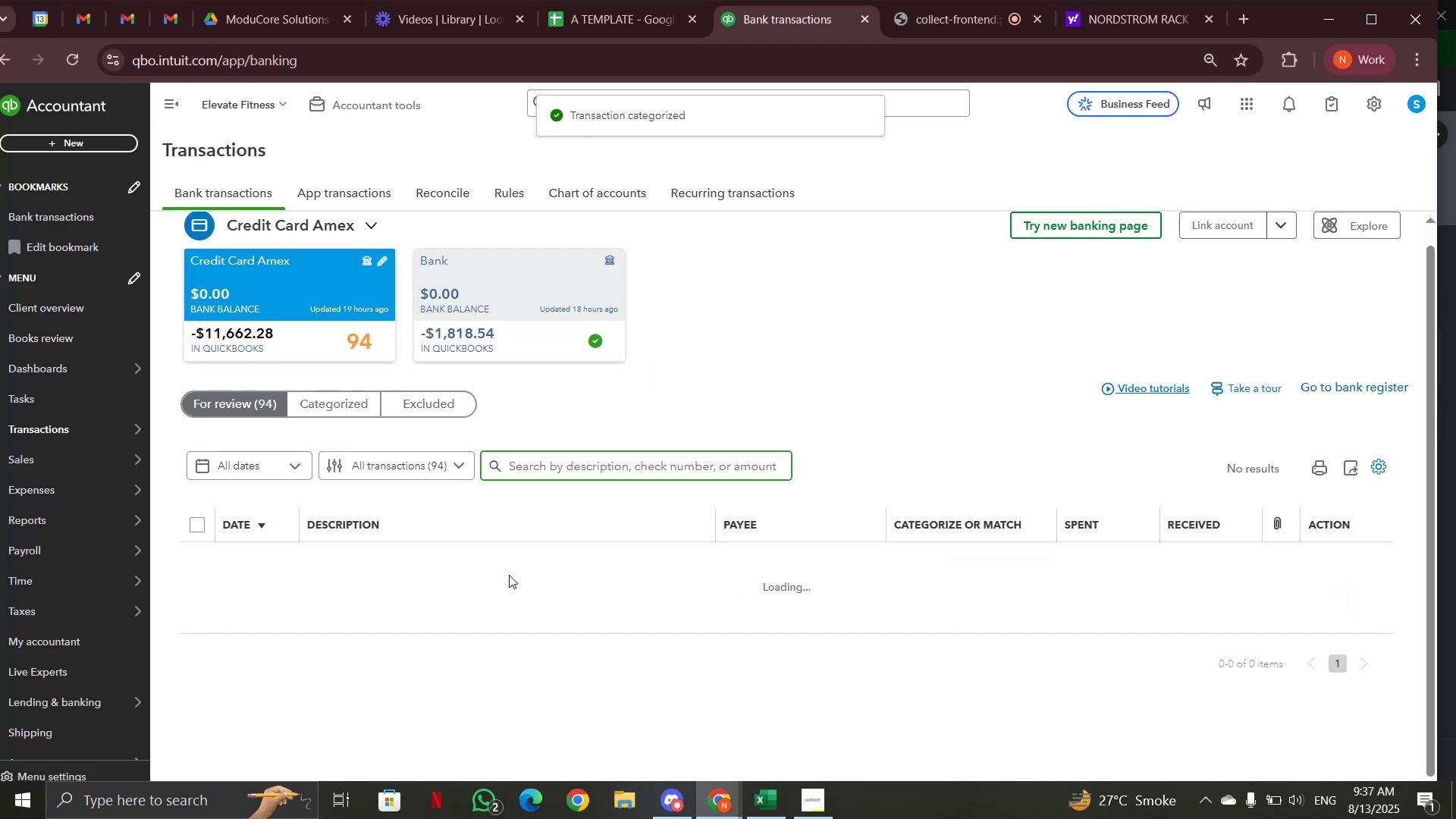 
scroll: coordinate [443, 573], scroll_direction: down, amount: 5.0
 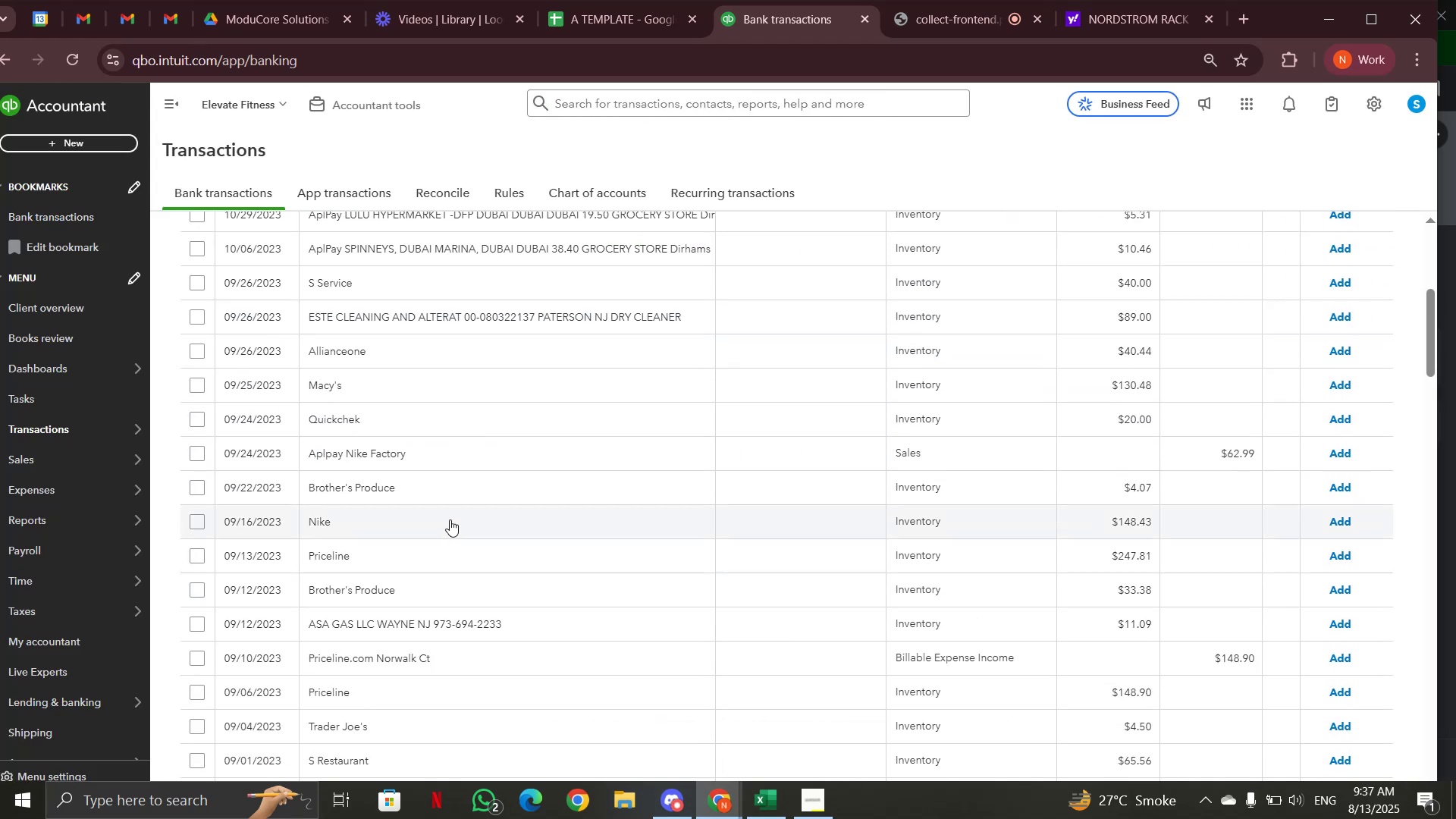 
left_click([450, 519])
 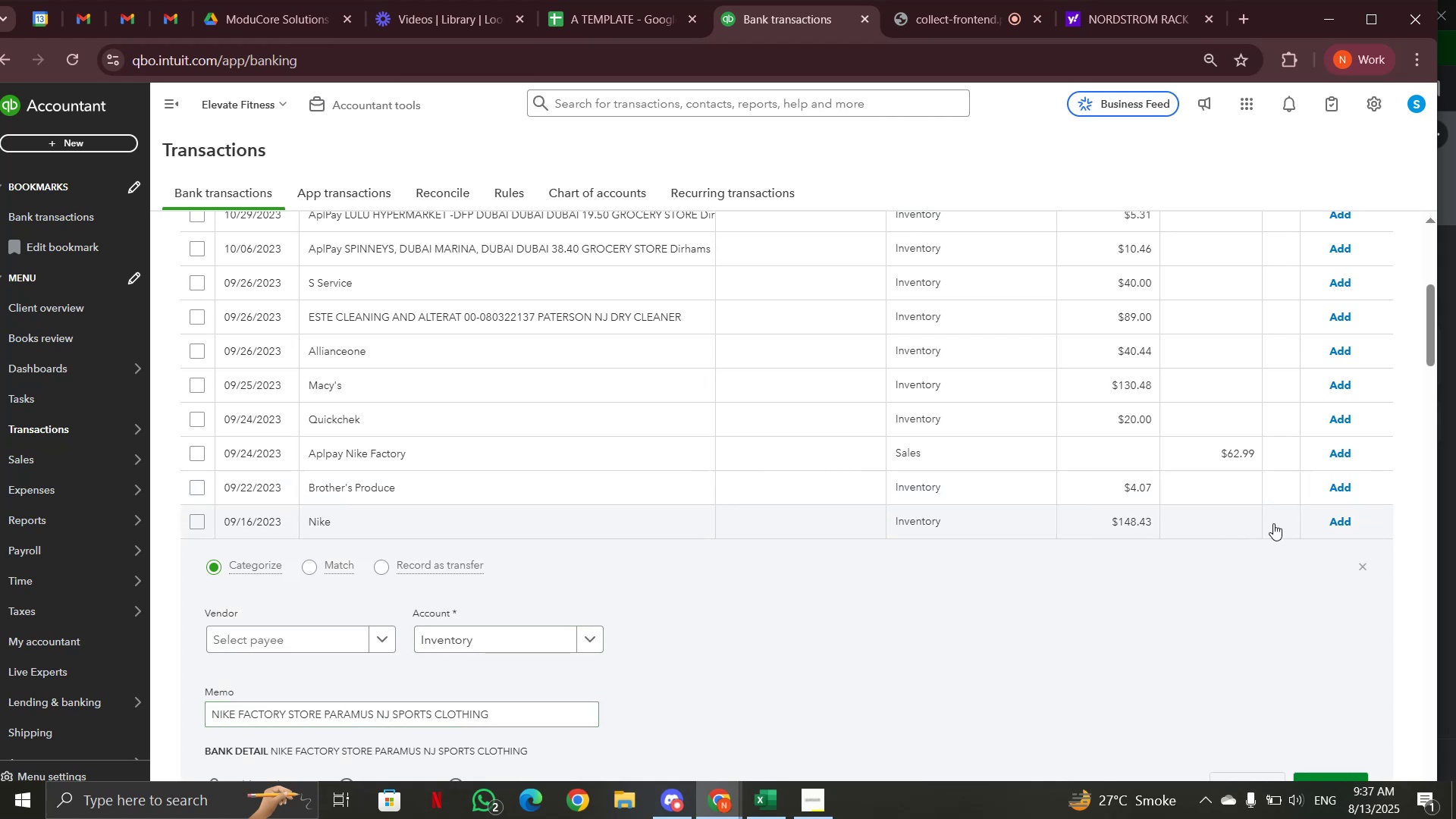 
left_click([1341, 522])
 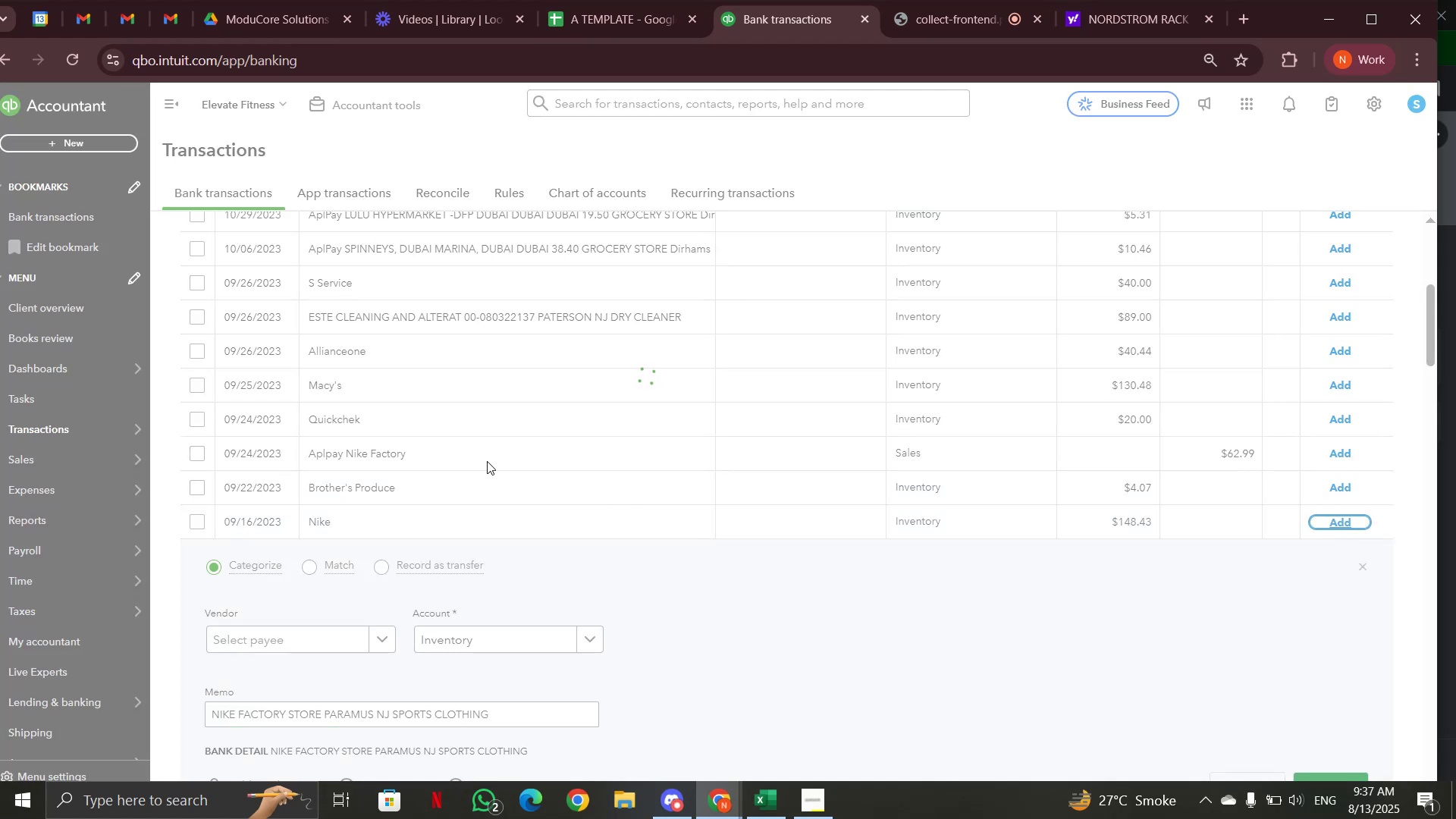 
left_click([487, 461])
 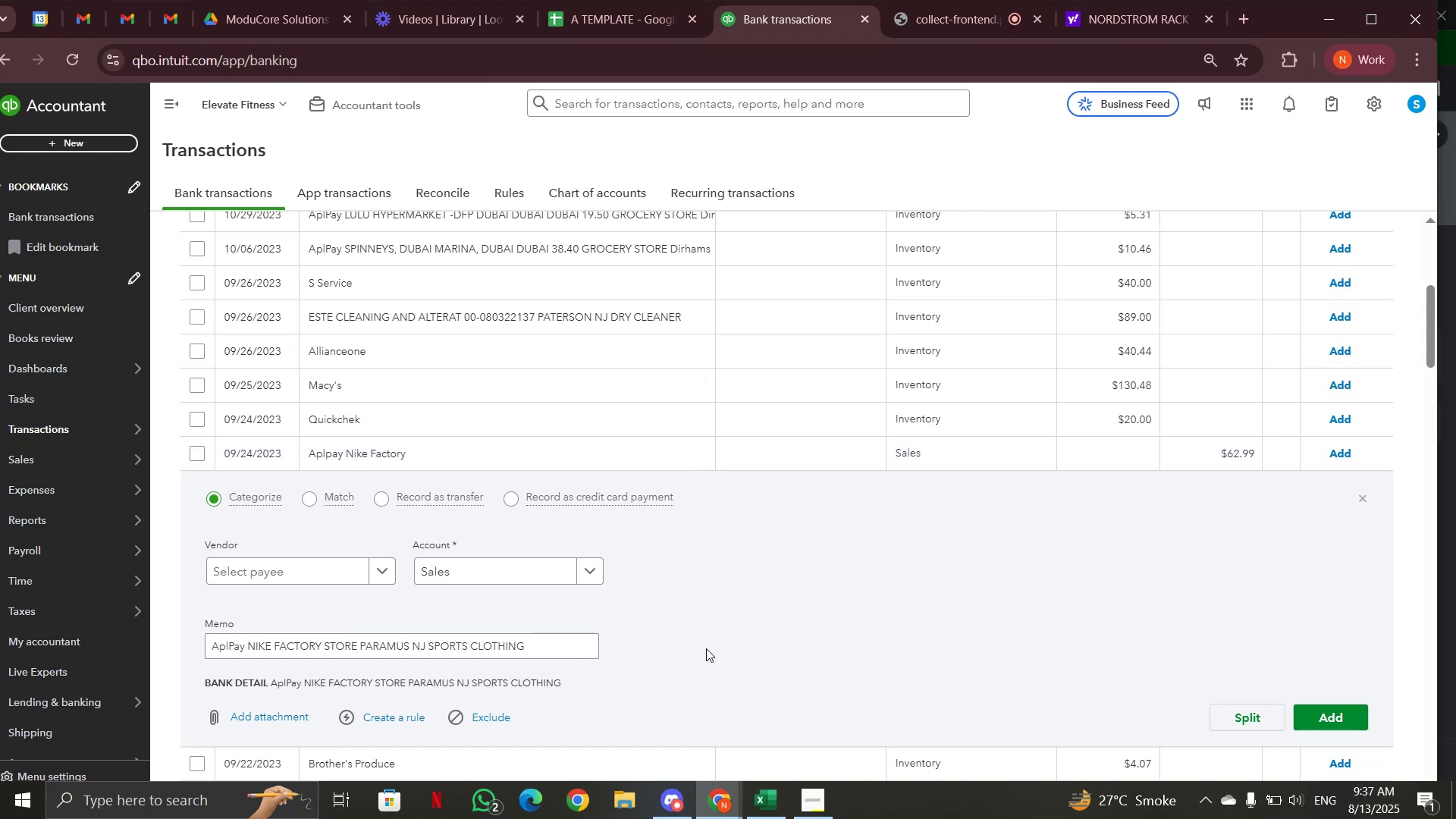 
left_click([582, 570])
 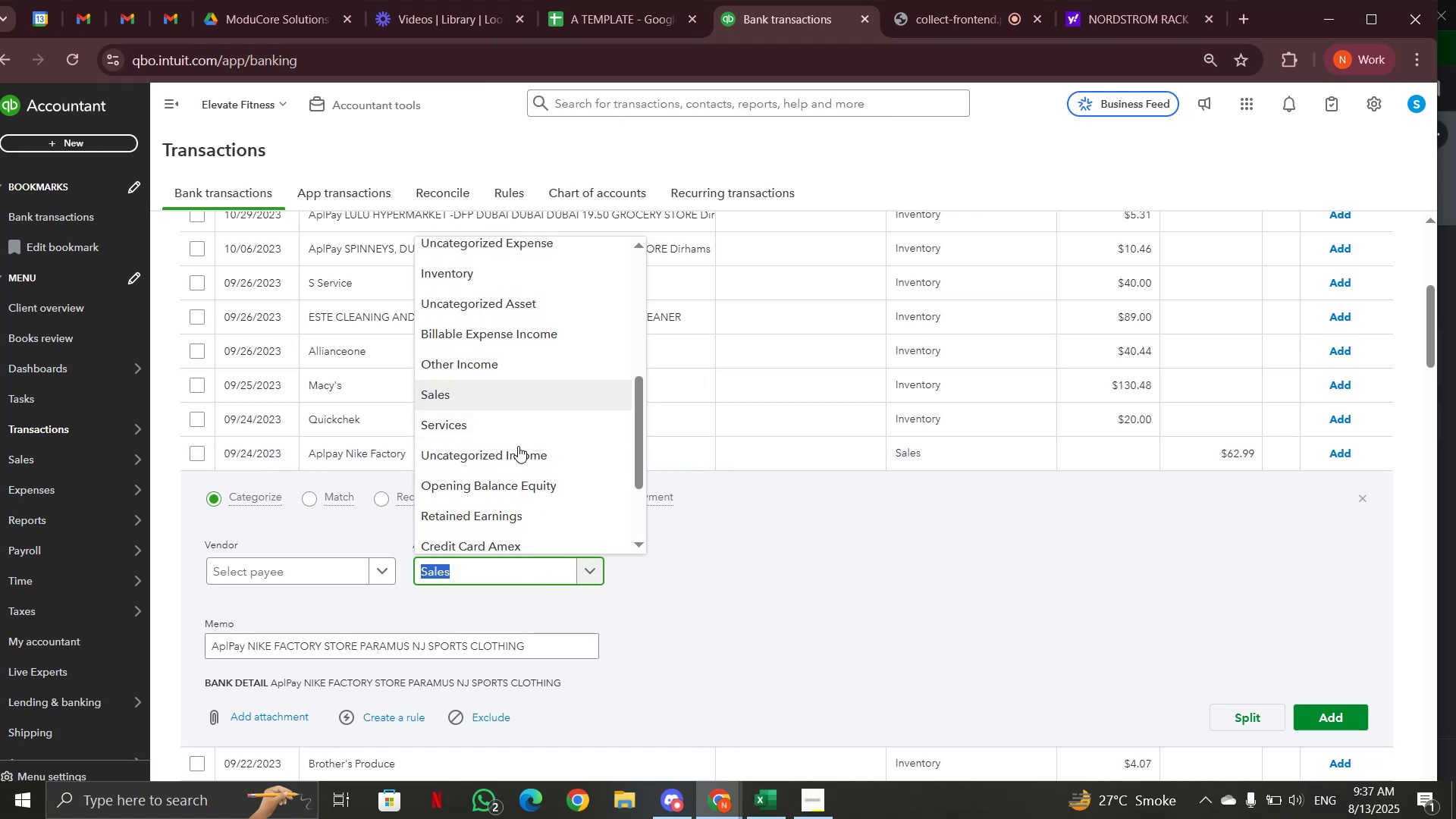 
scroll: coordinate [518, 459], scroll_direction: down, amount: 2.0
 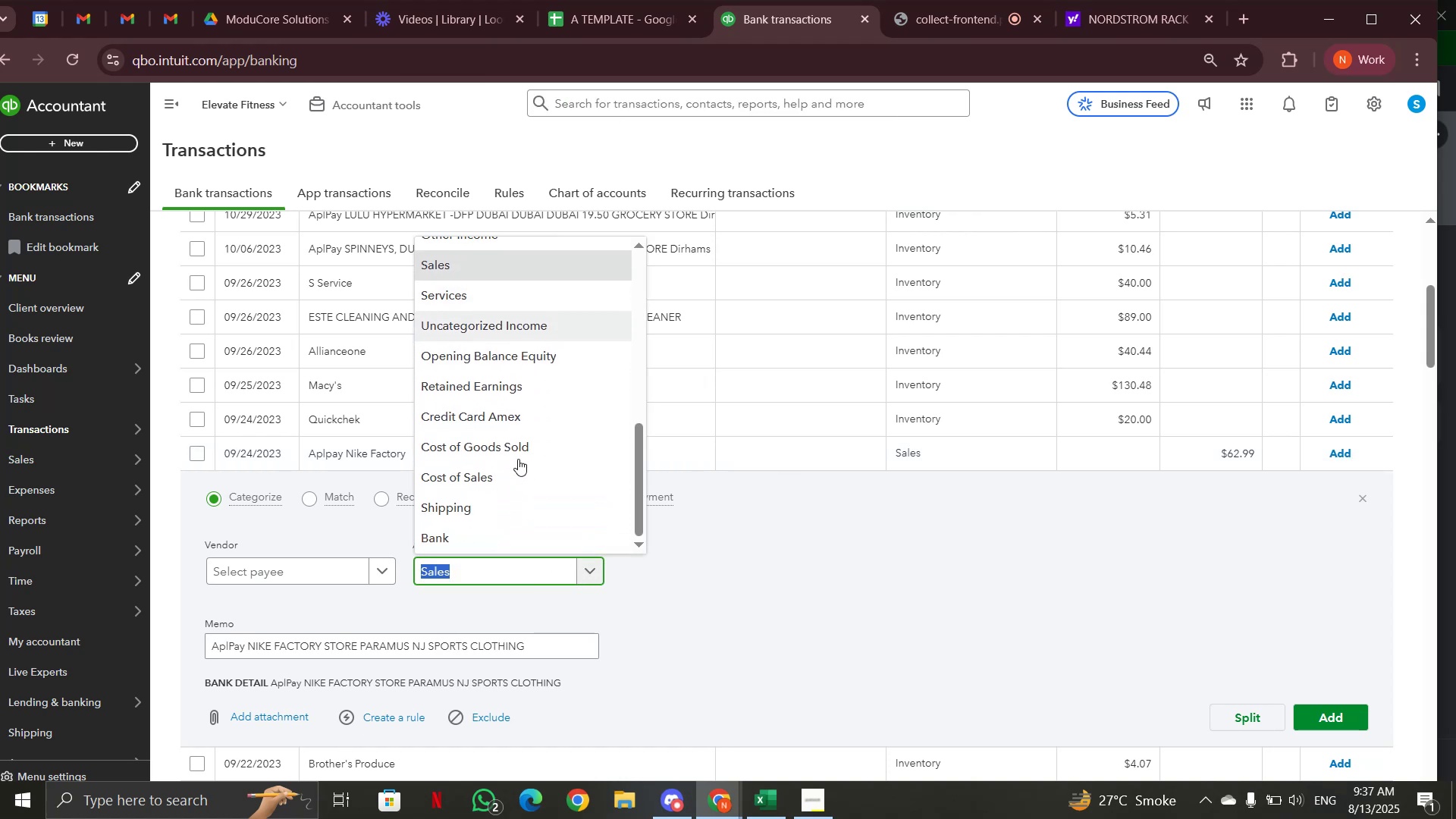 
scroll: coordinate [486, 447], scroll_direction: up, amount: 7.0
 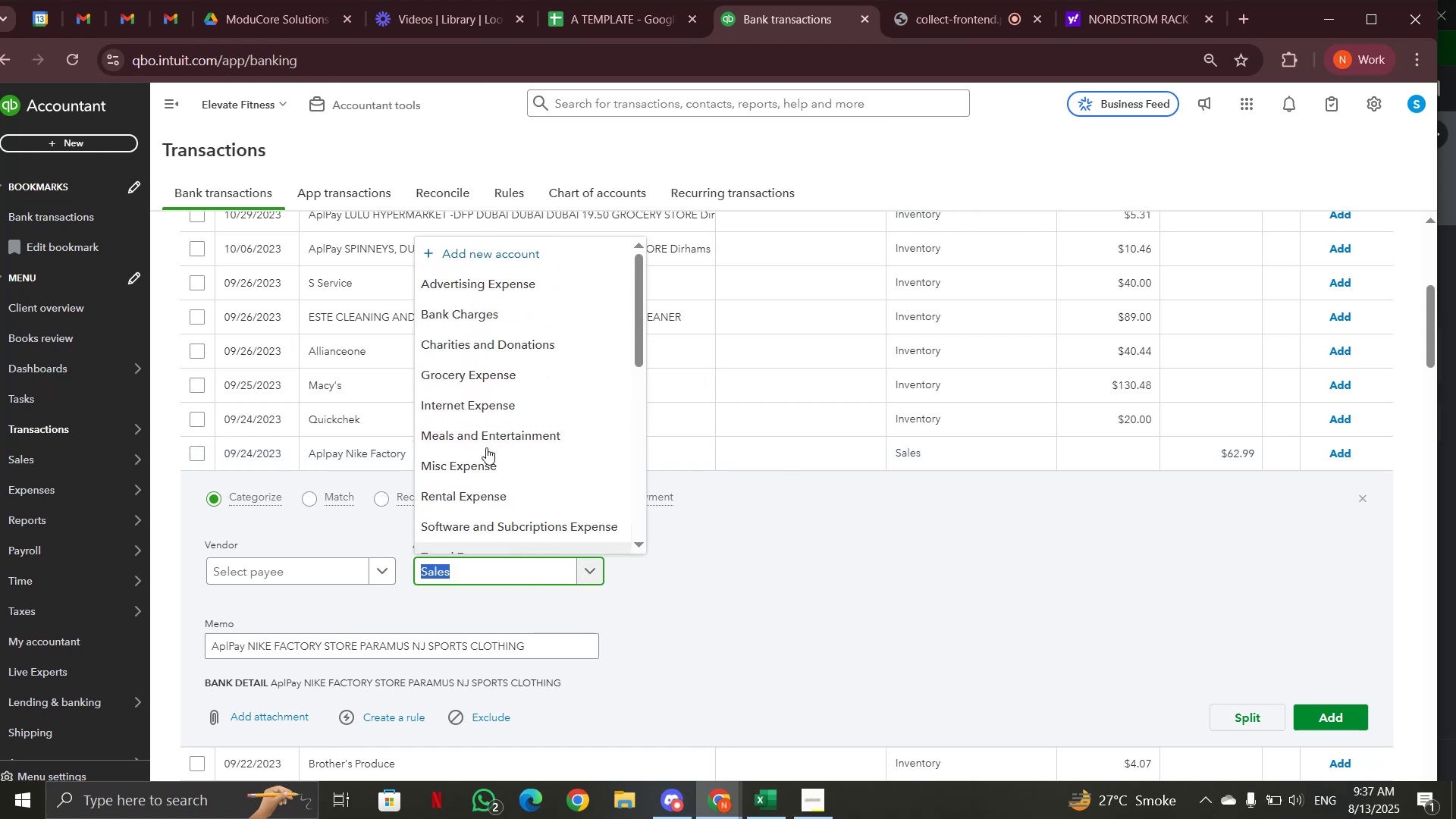 
scroll: coordinate [486, 447], scroll_direction: down, amount: 2.0
 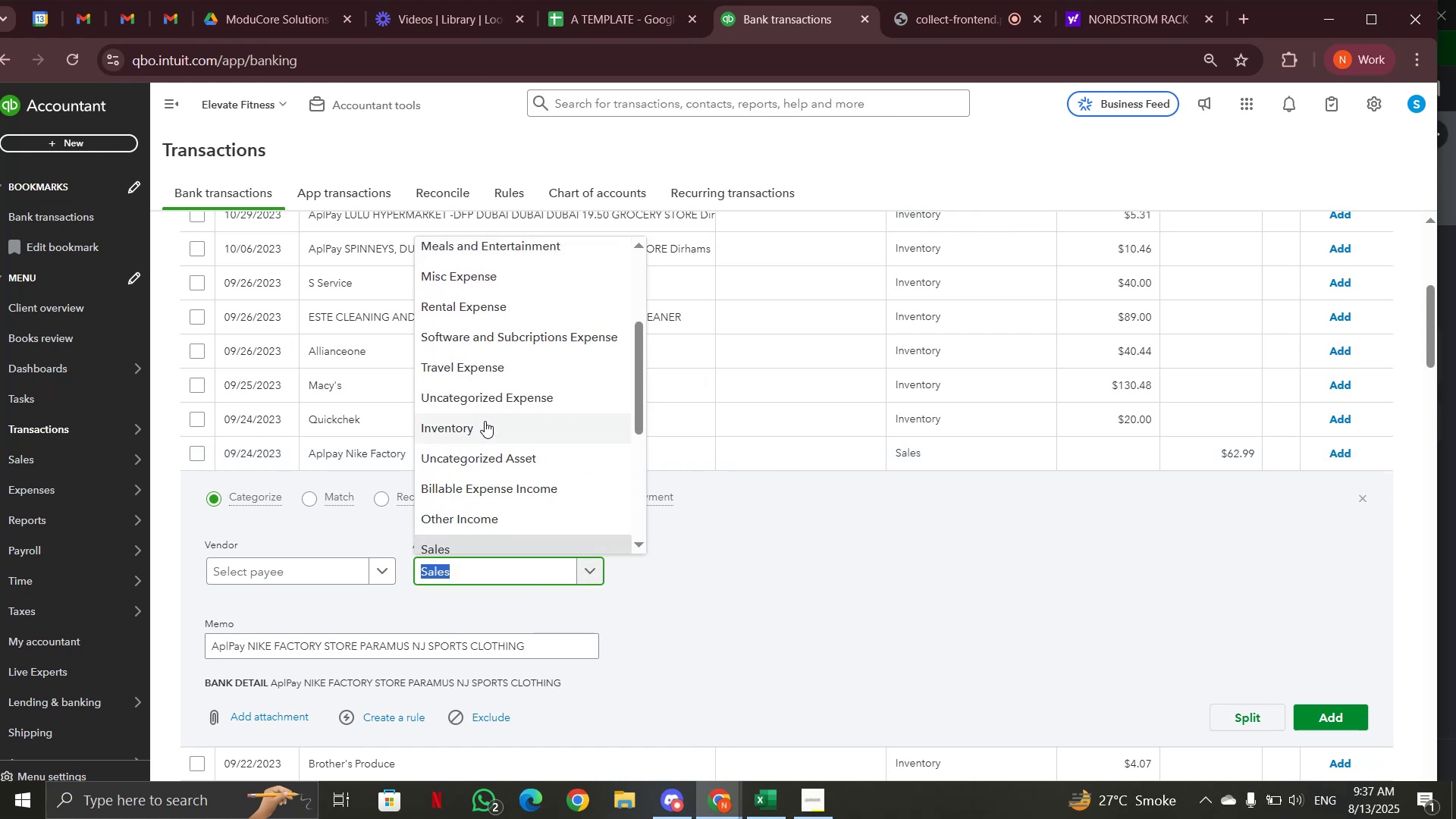 
left_click([485, 421])
 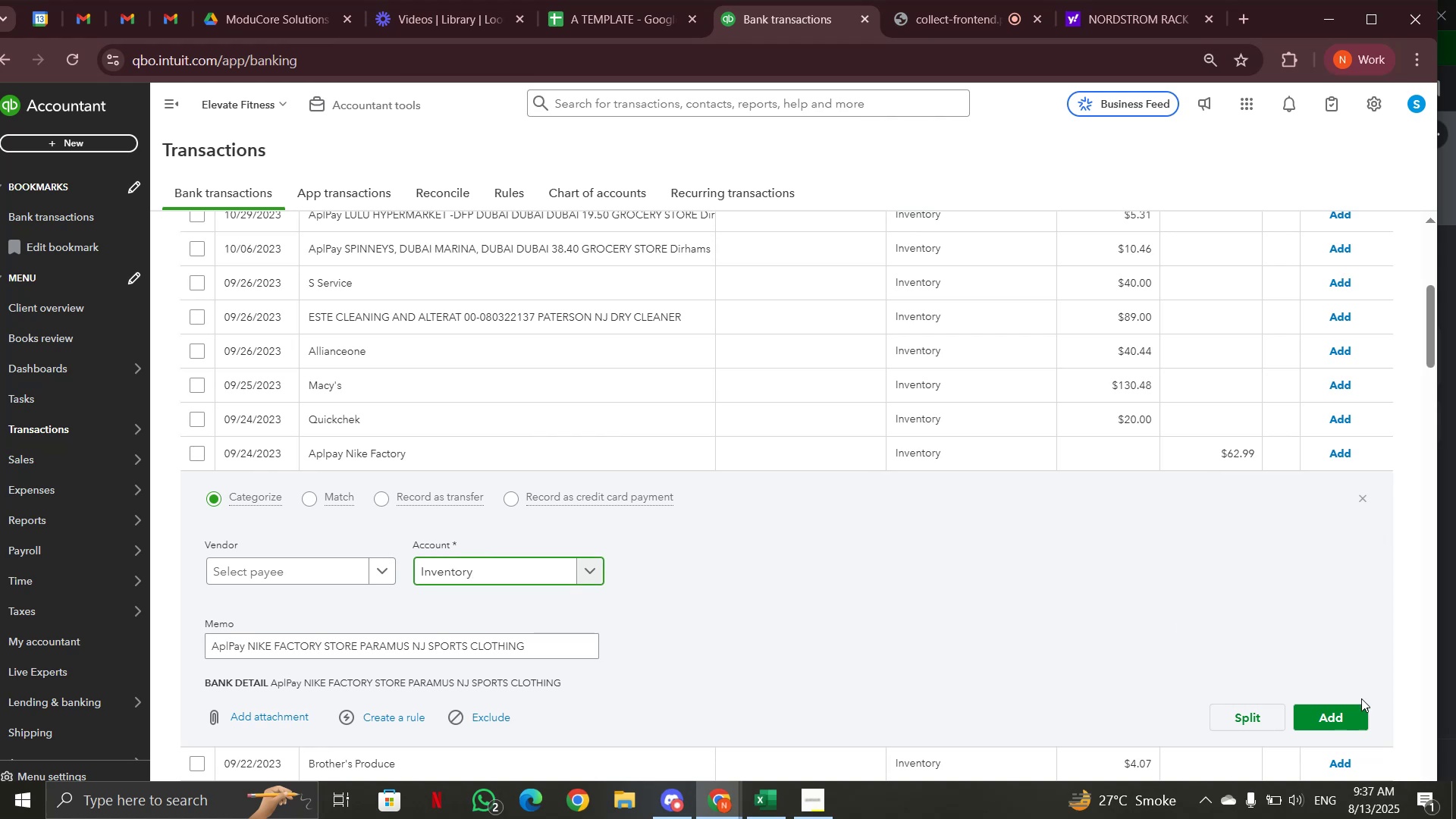 
left_click([1354, 714])
 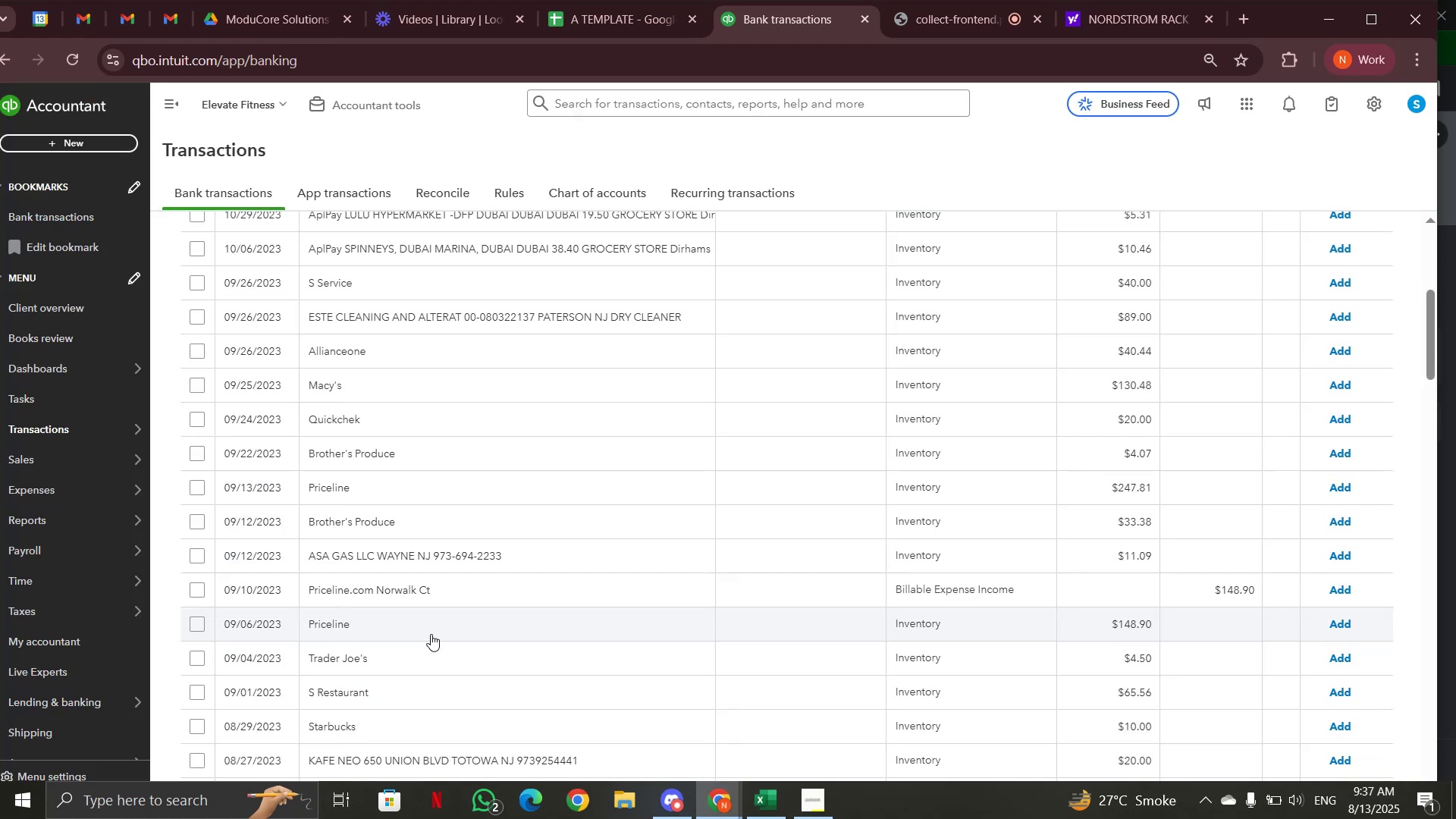 
scroll: coordinate [414, 565], scroll_direction: down, amount: 9.0
 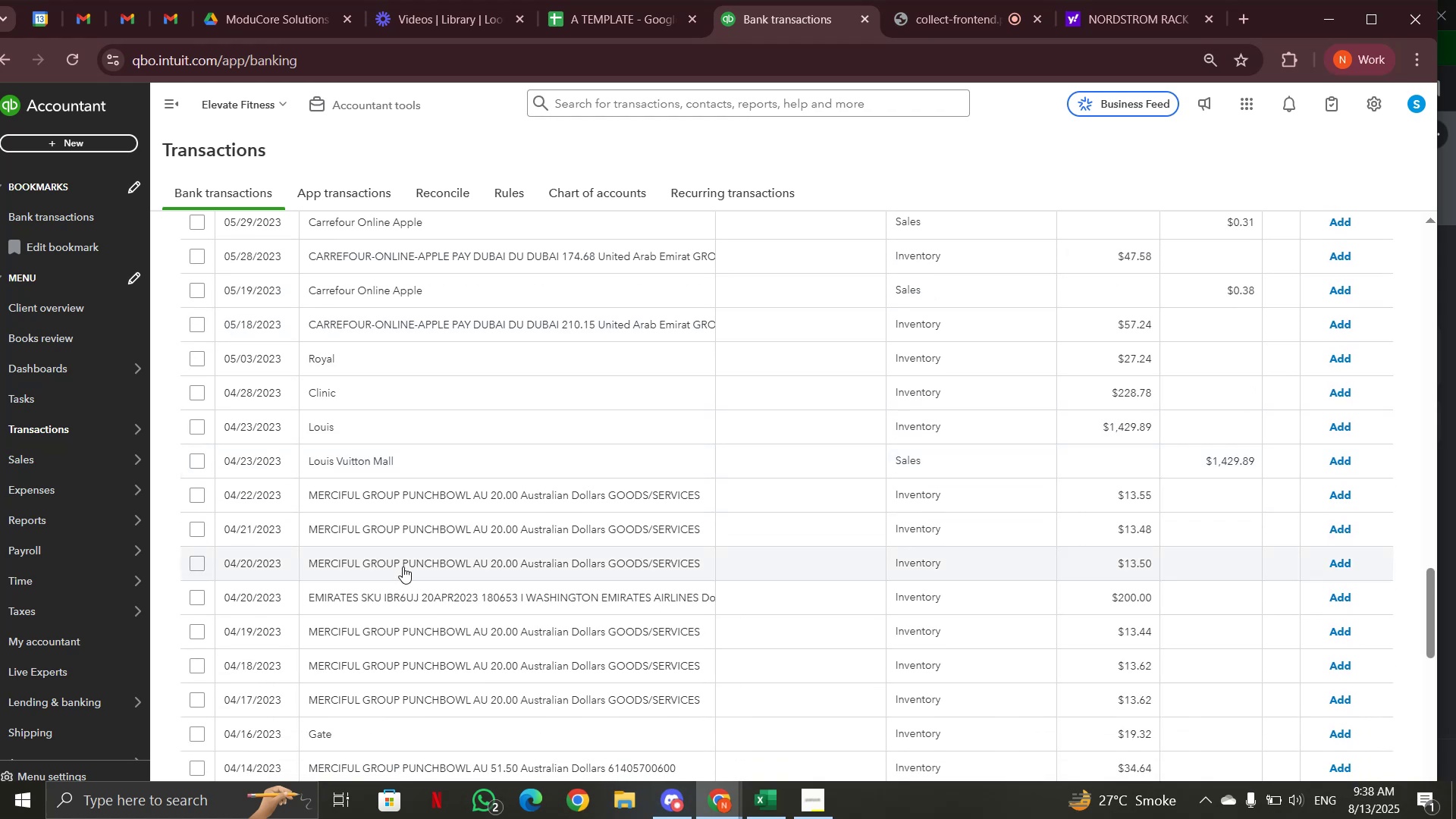 
left_click([403, 497])
 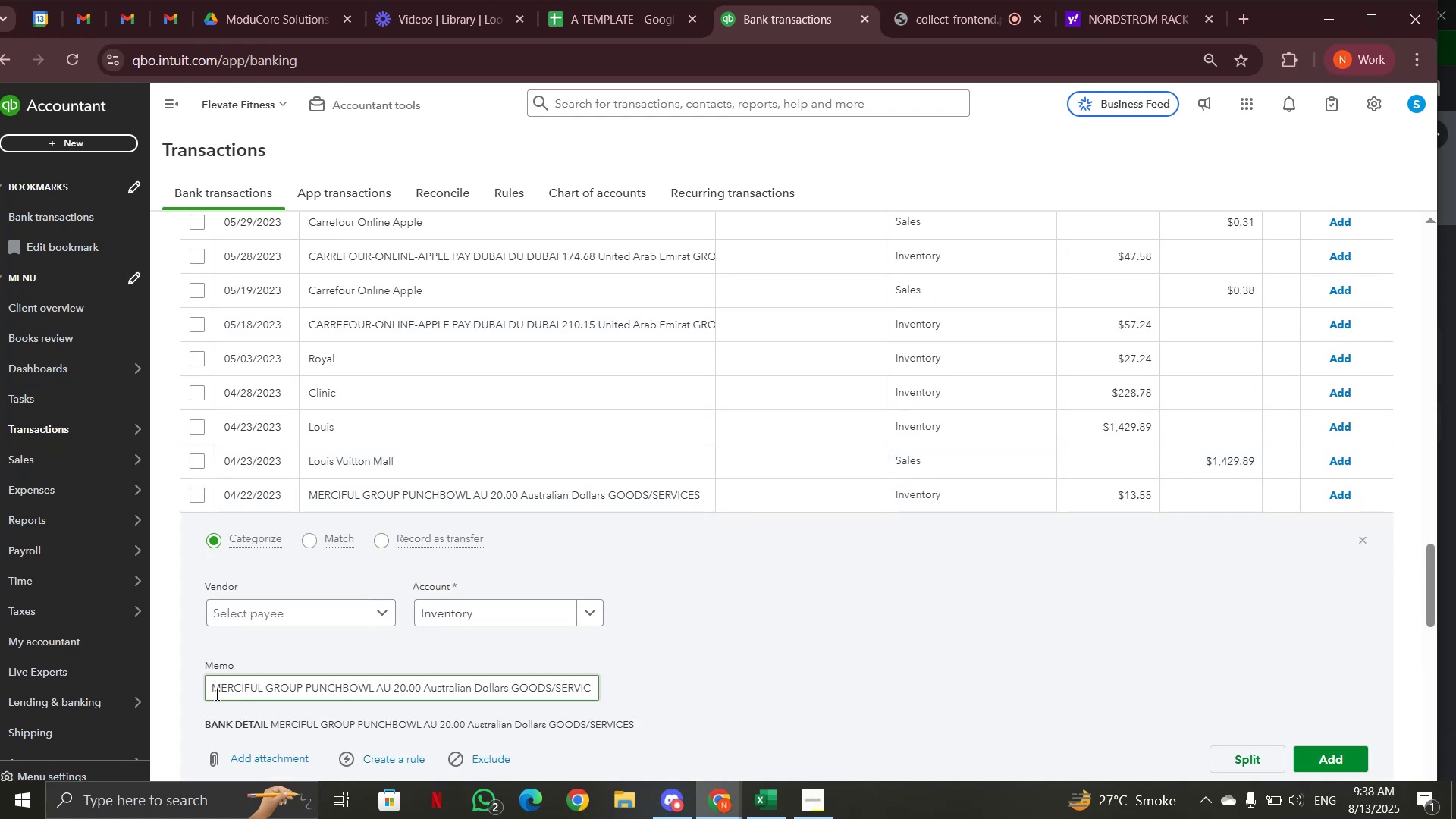 
left_click_drag(start_coordinate=[209, 687], to_coordinate=[368, 685])
 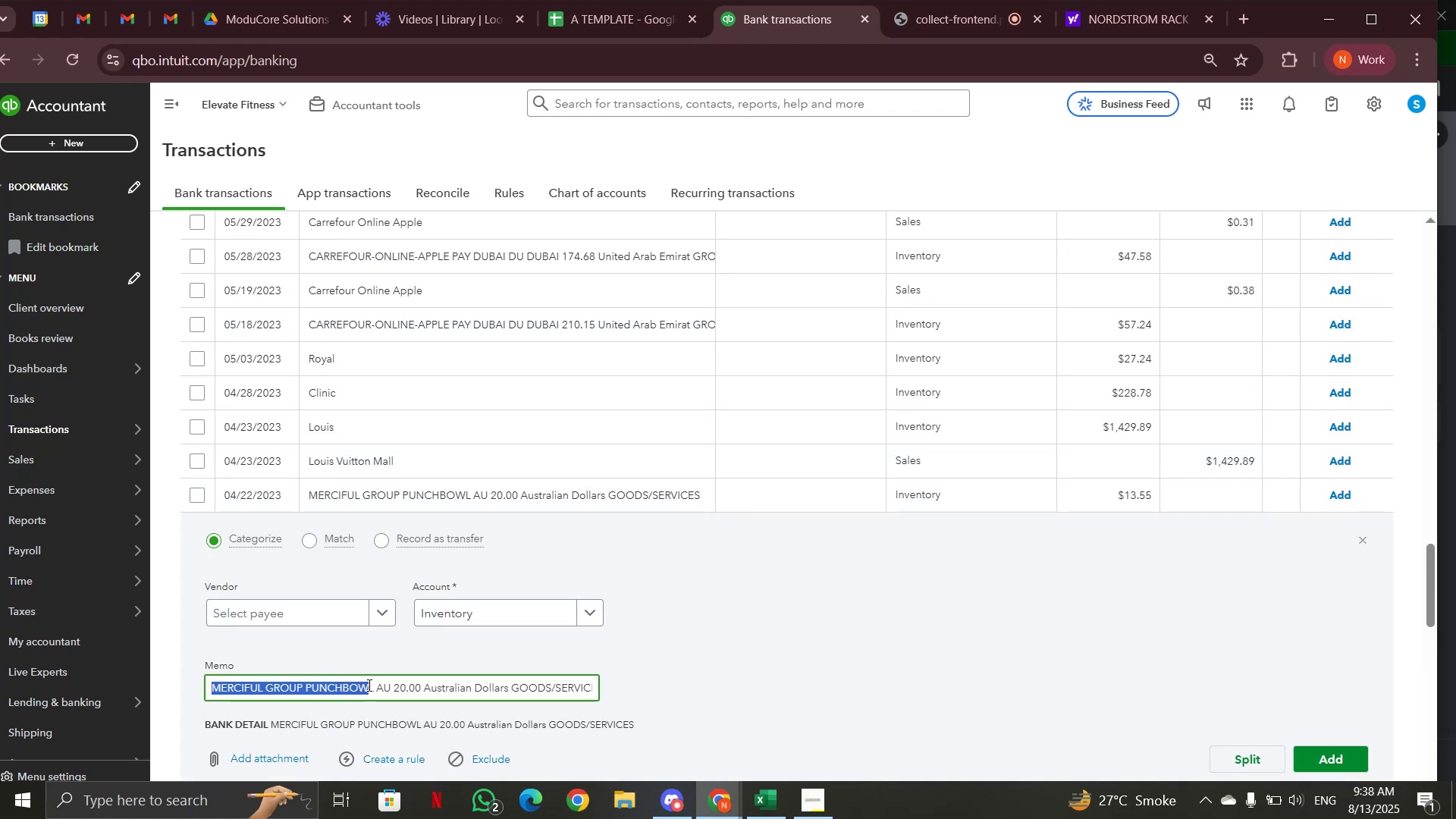 
key(Control+C)
 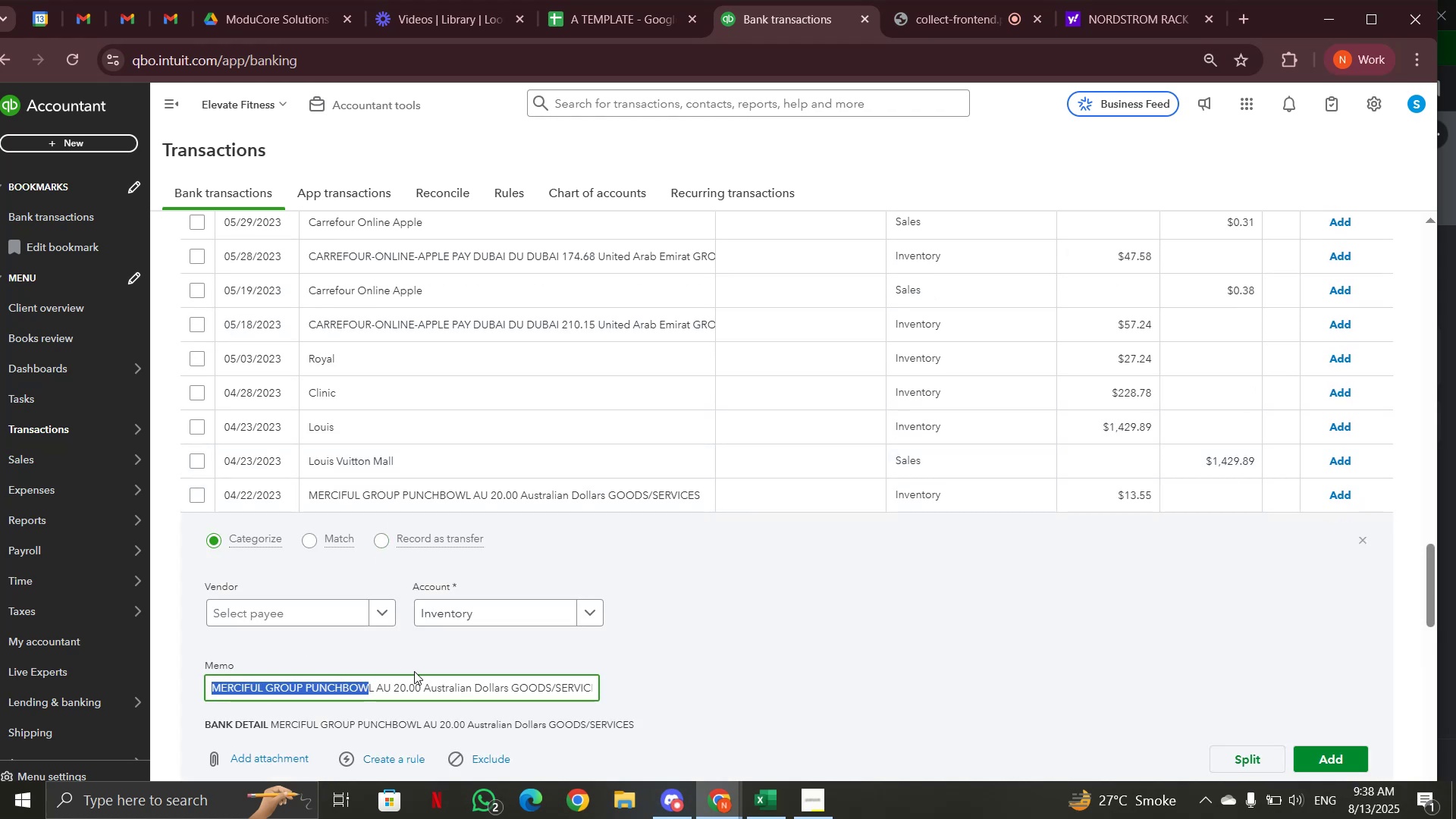 
scroll: coordinate [753, 389], scroll_direction: up, amount: 27.0
 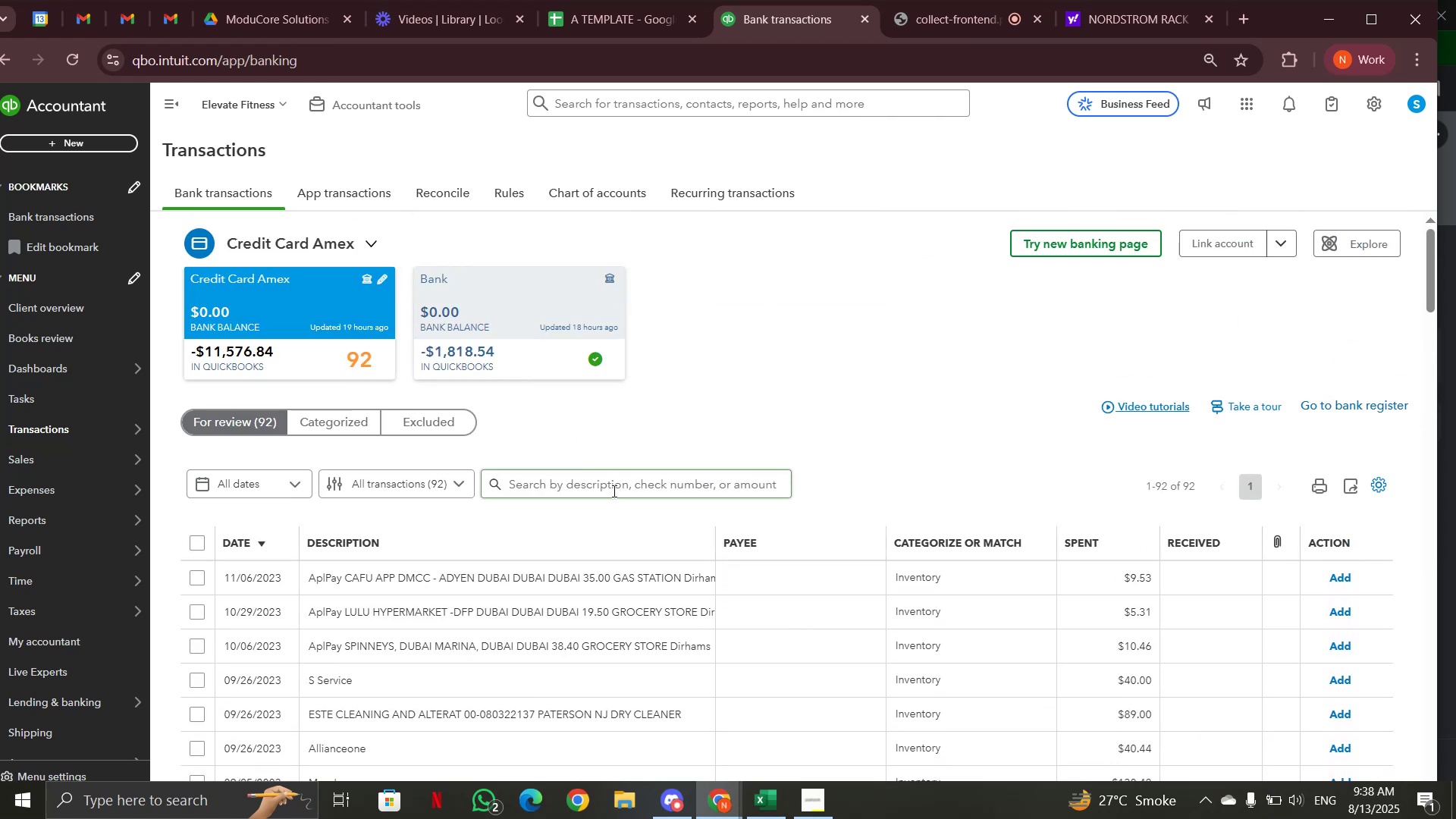 
left_click([613, 491])
 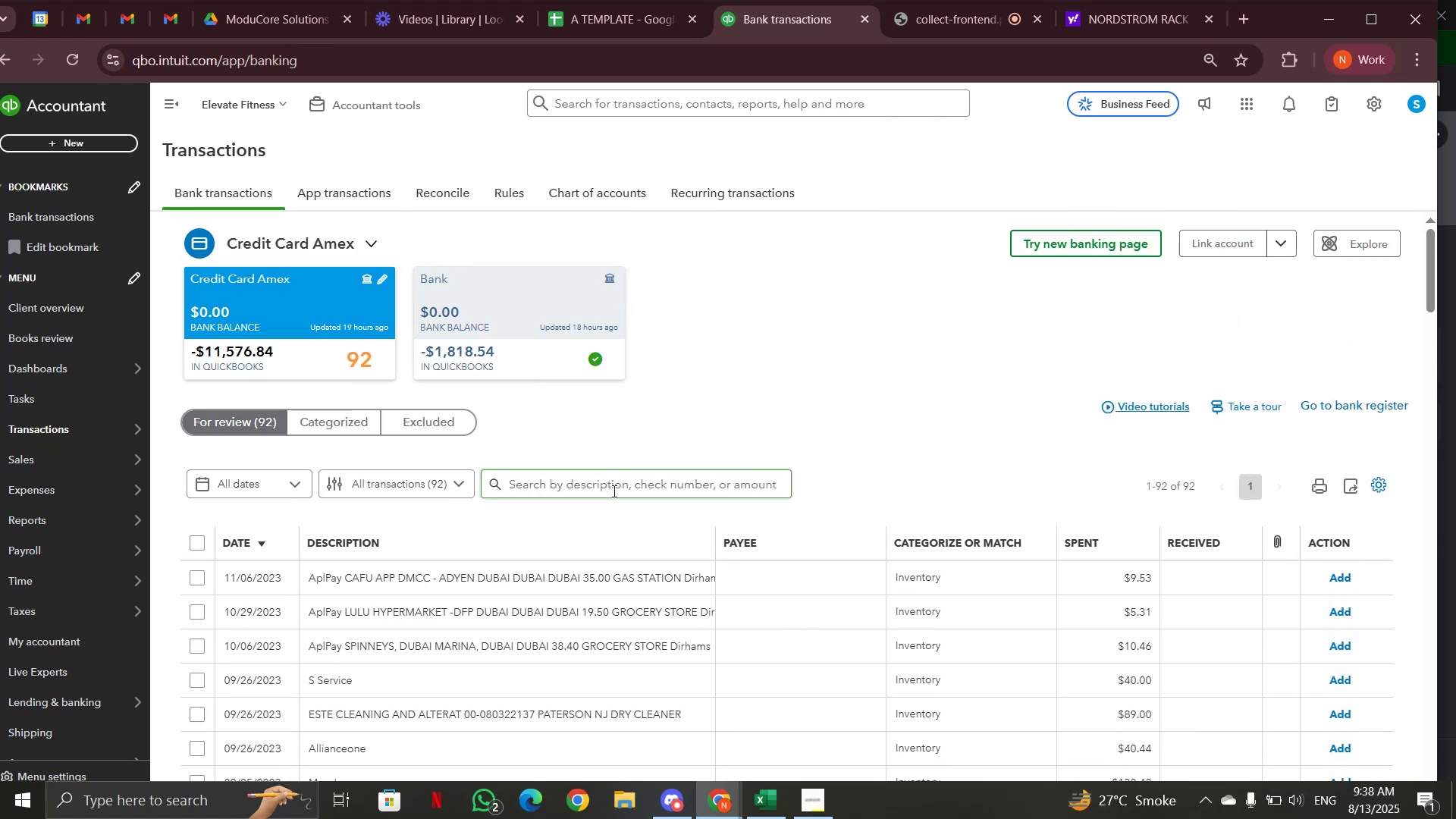 
key(Control+V)
 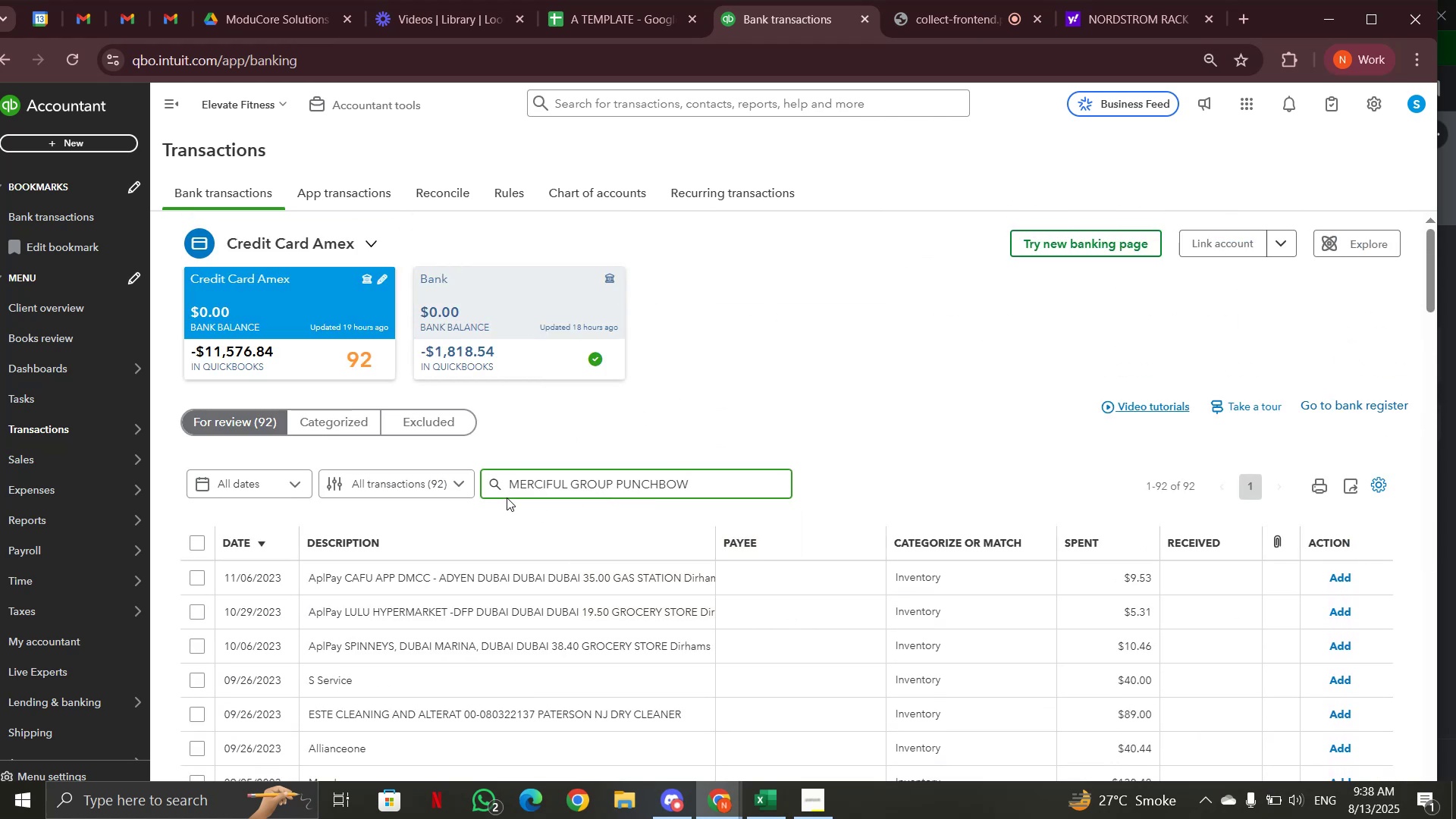 
left_click([492, 481])
 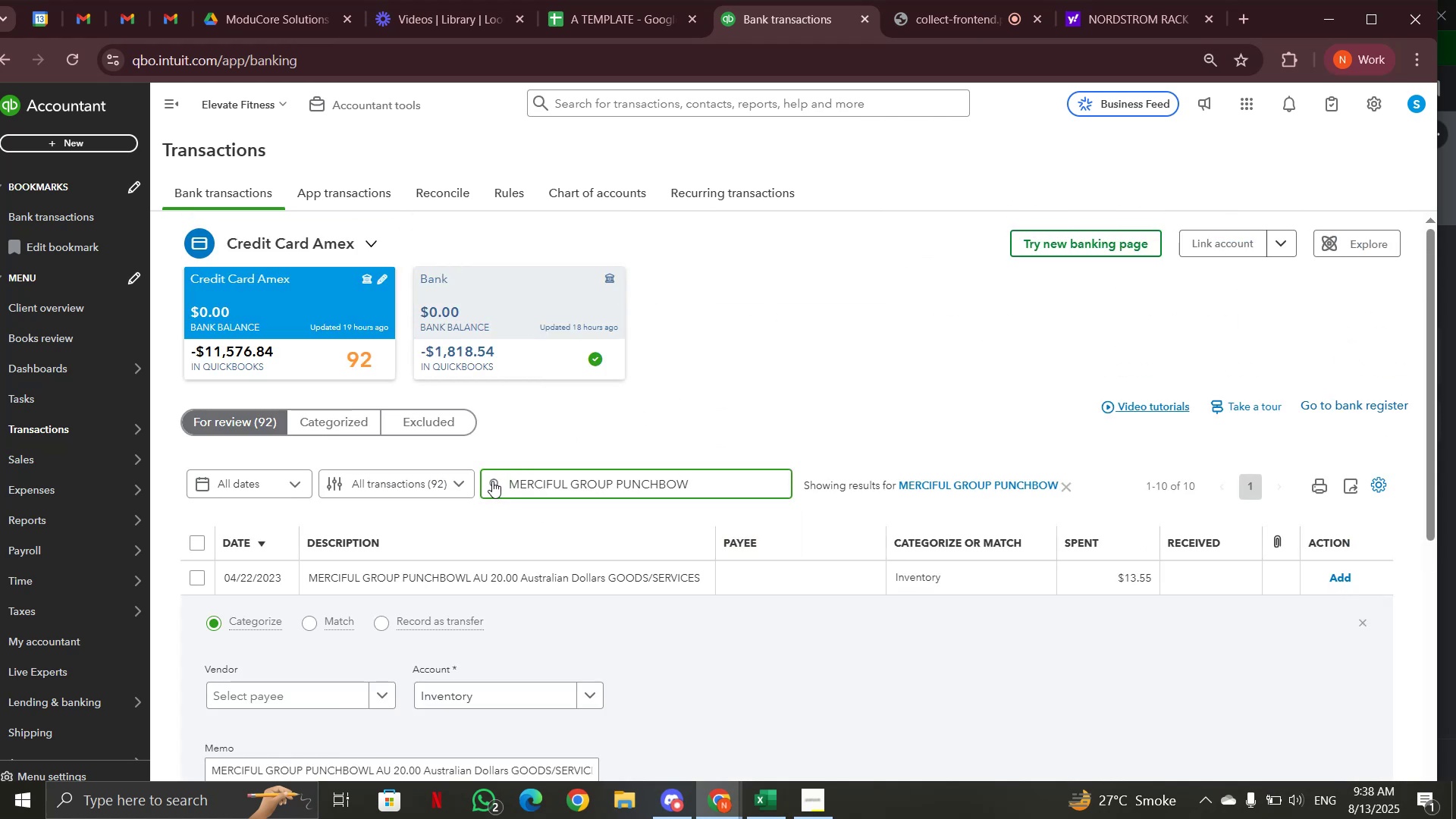 
wait(9.15)
 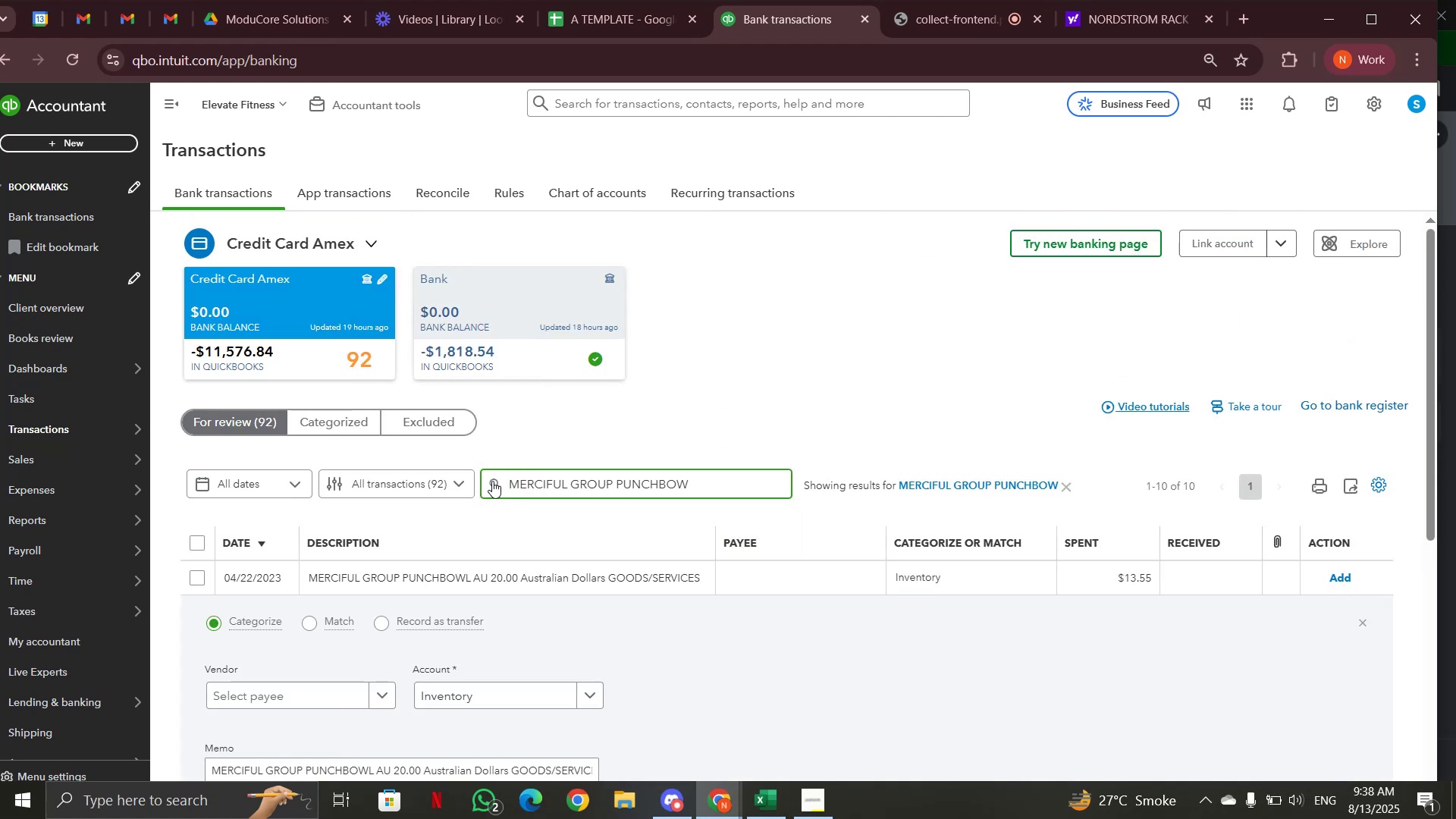 
scroll: coordinate [837, 466], scroll_direction: down, amount: 2.0
 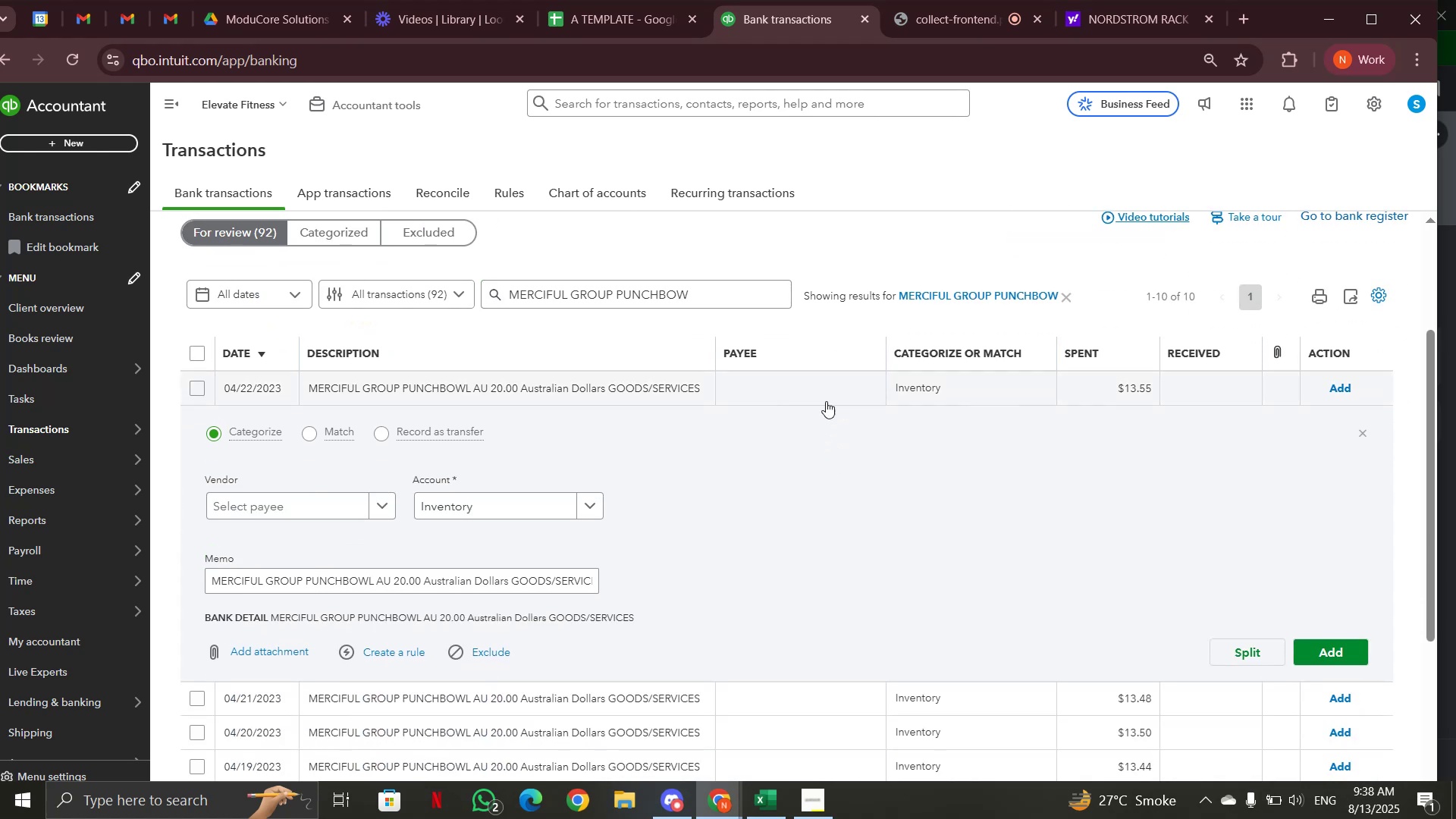 
left_click([826, 394])
 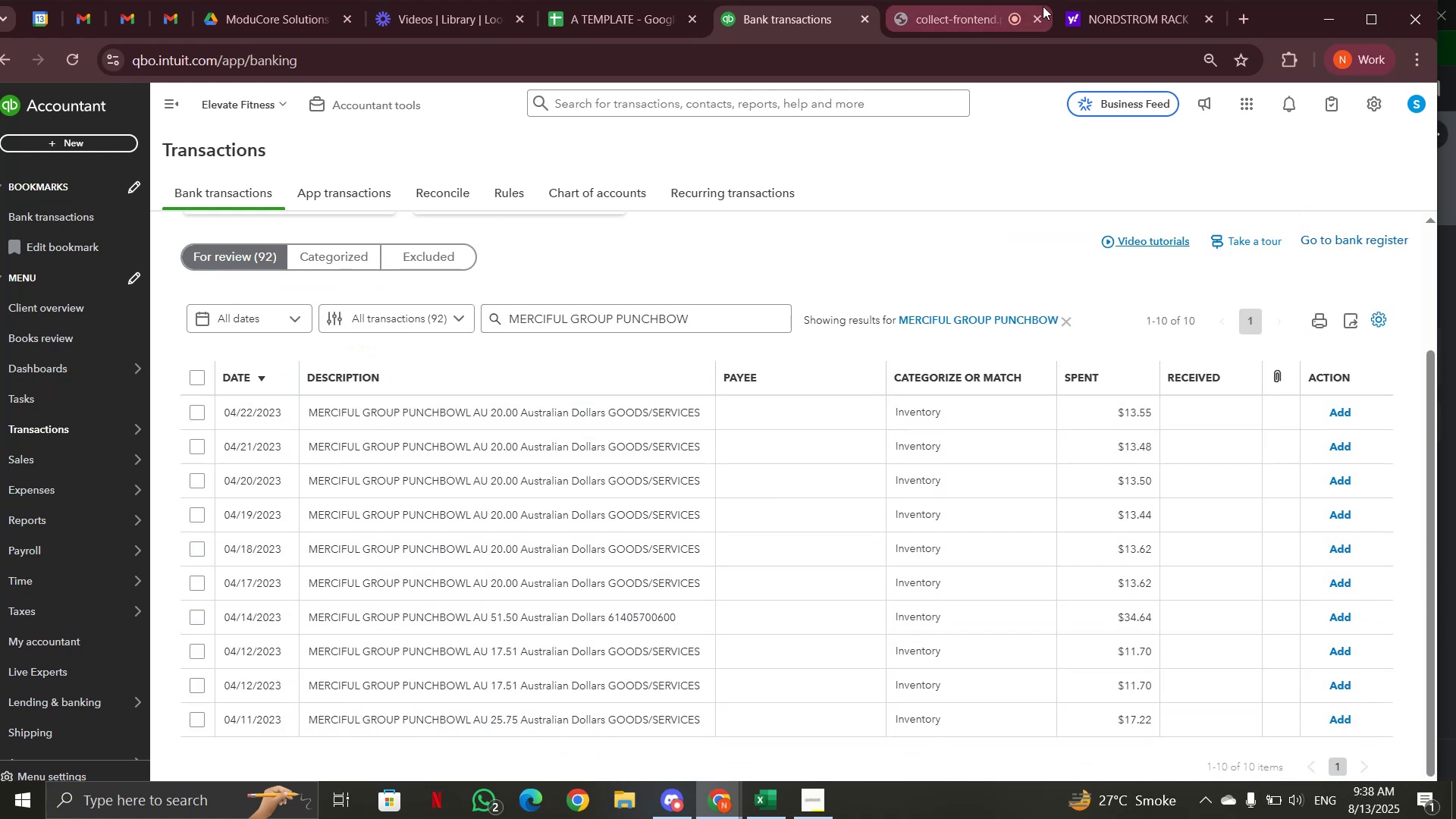 
left_click([1116, 12])
 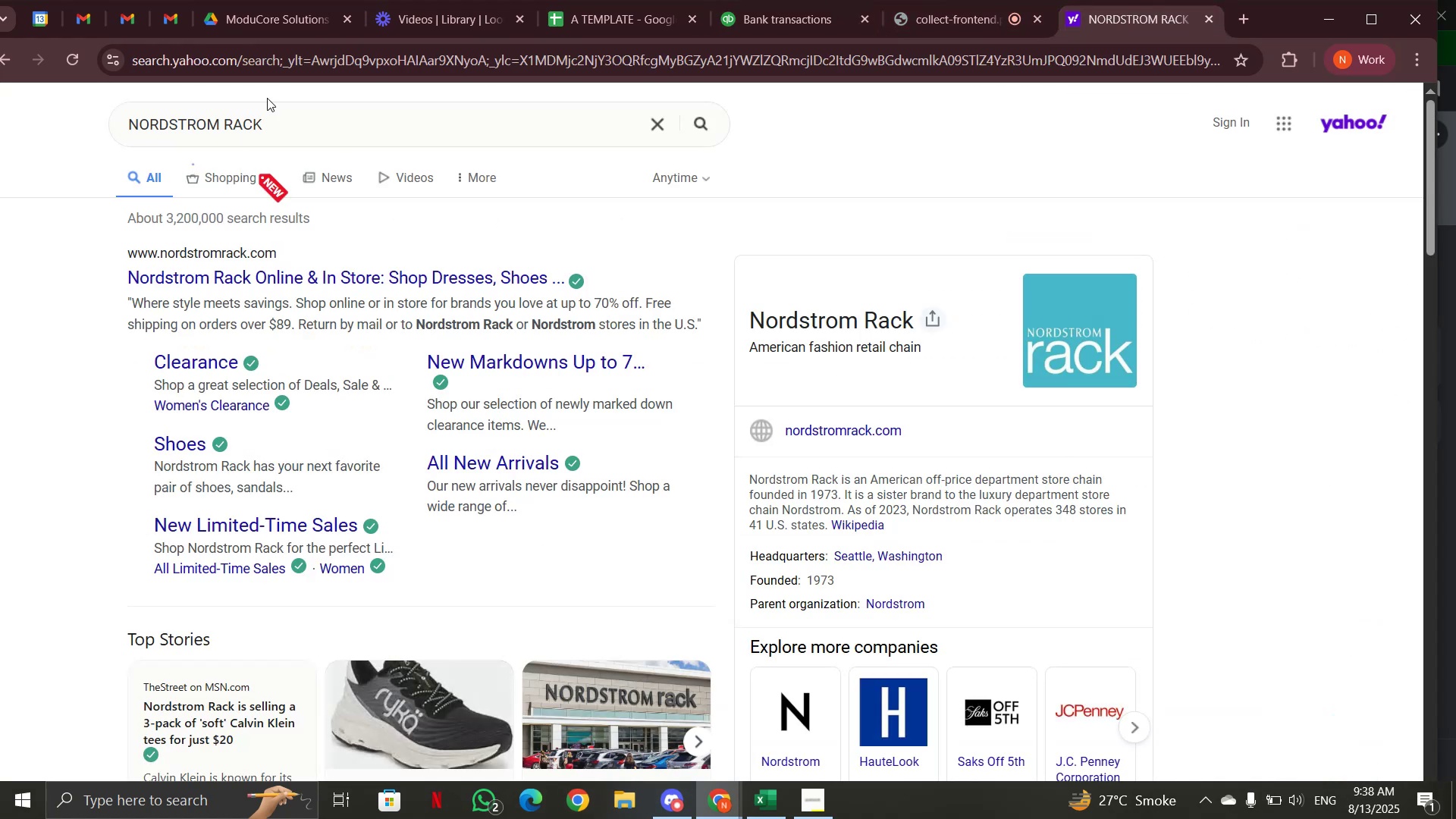 
left_click_drag(start_coordinate=[284, 121], to_coordinate=[63, 115])
 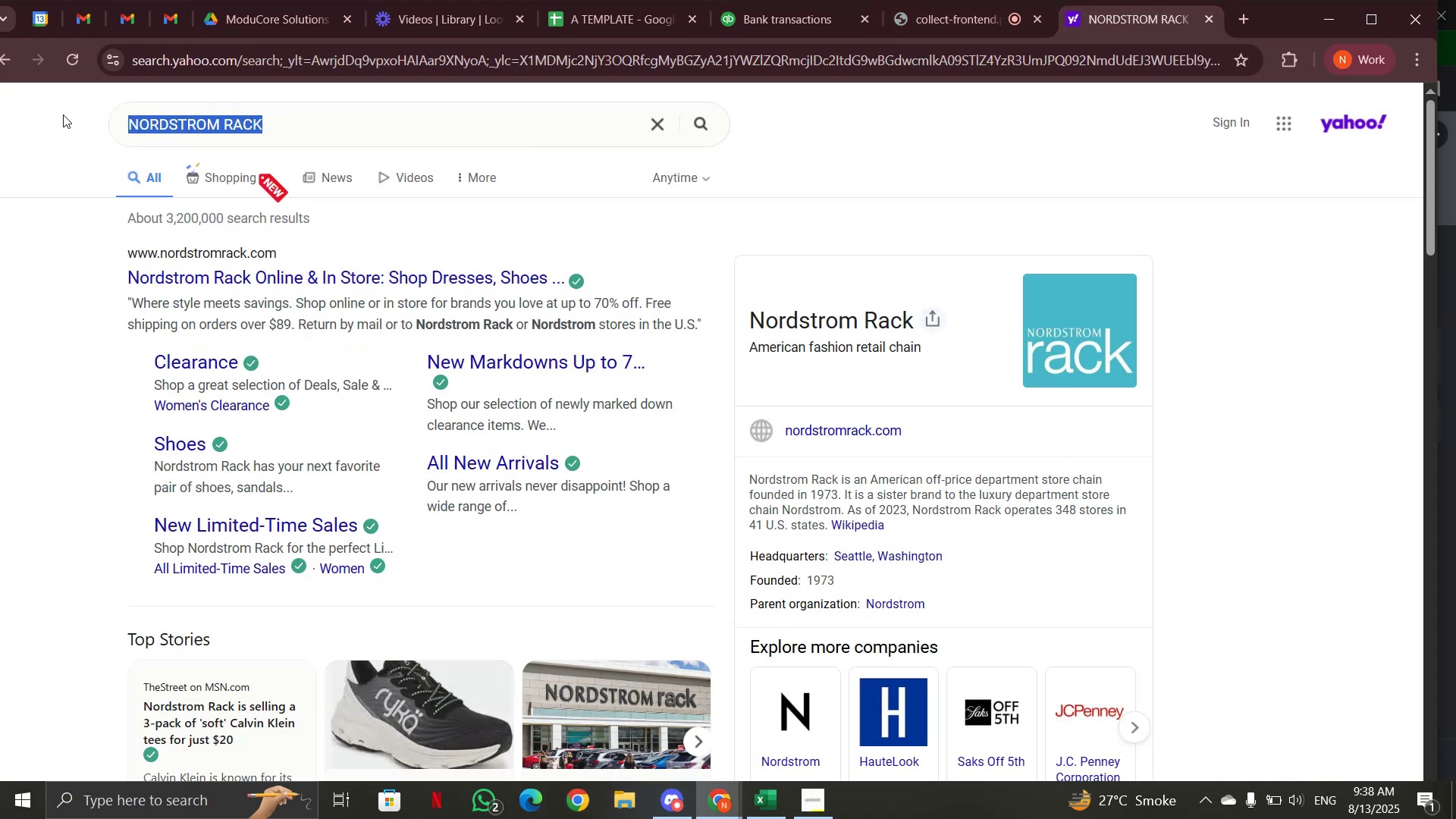 
key(Control+V)
 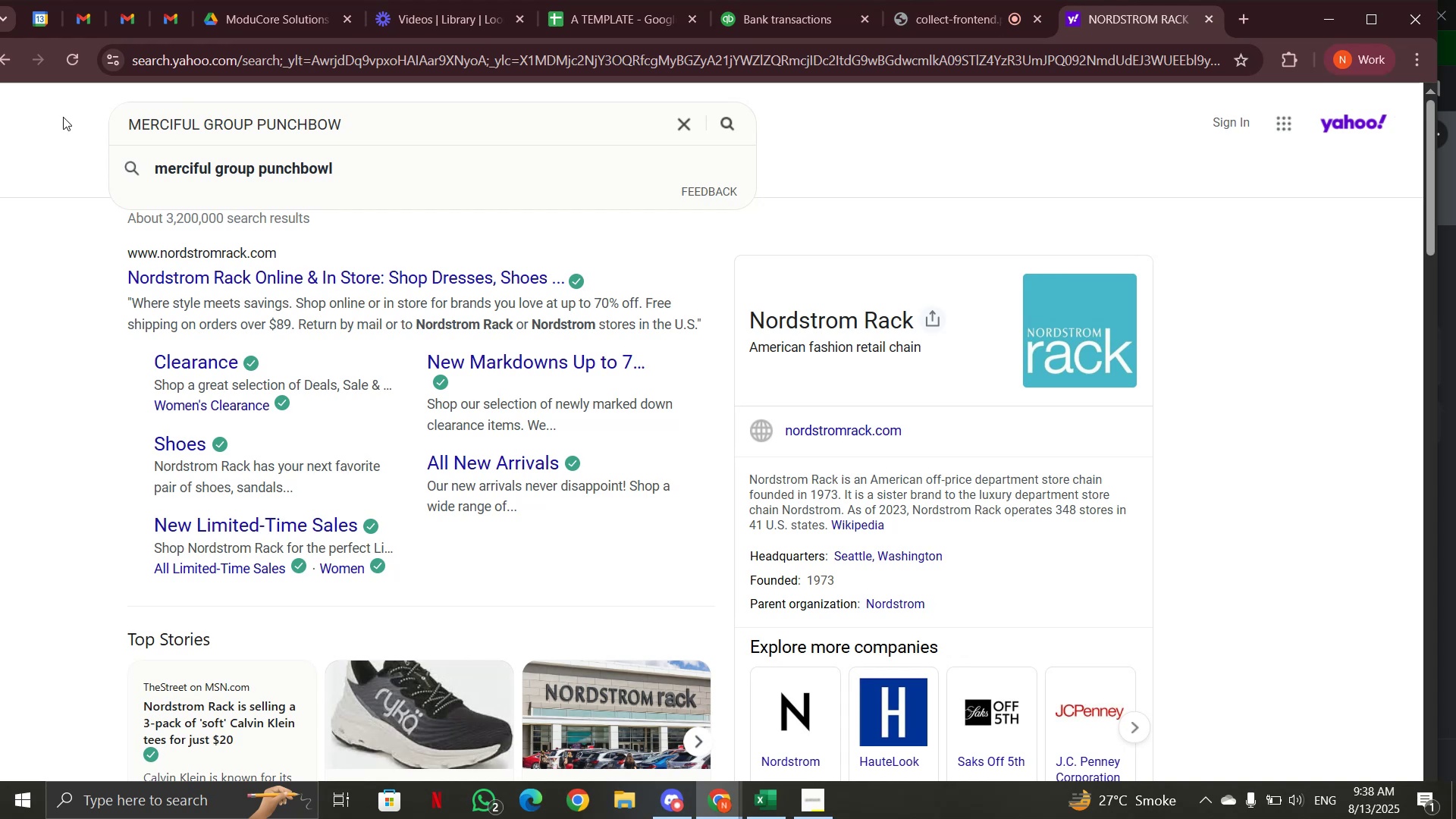 
key(Enter)
 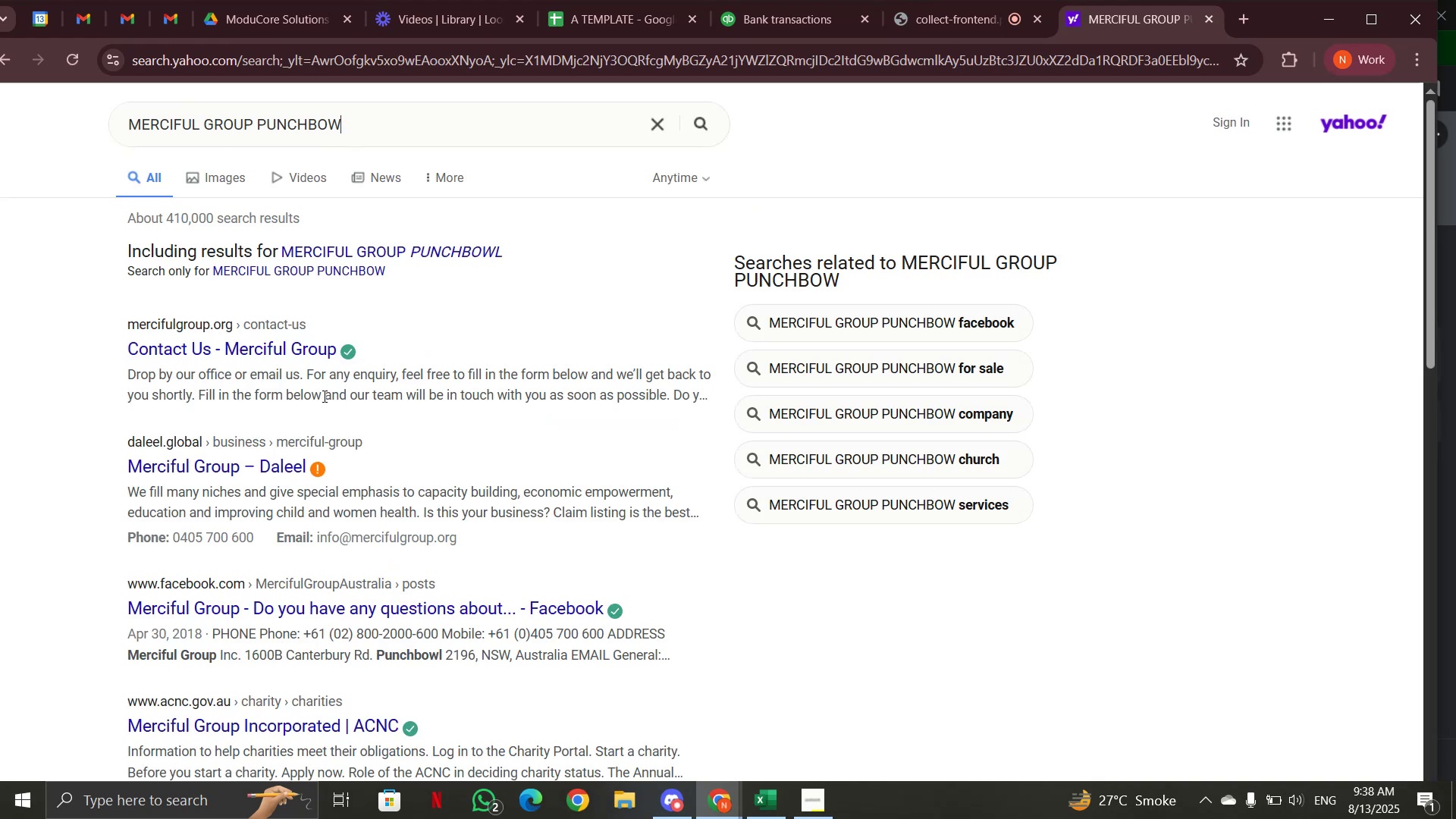 
wait(11.0)
 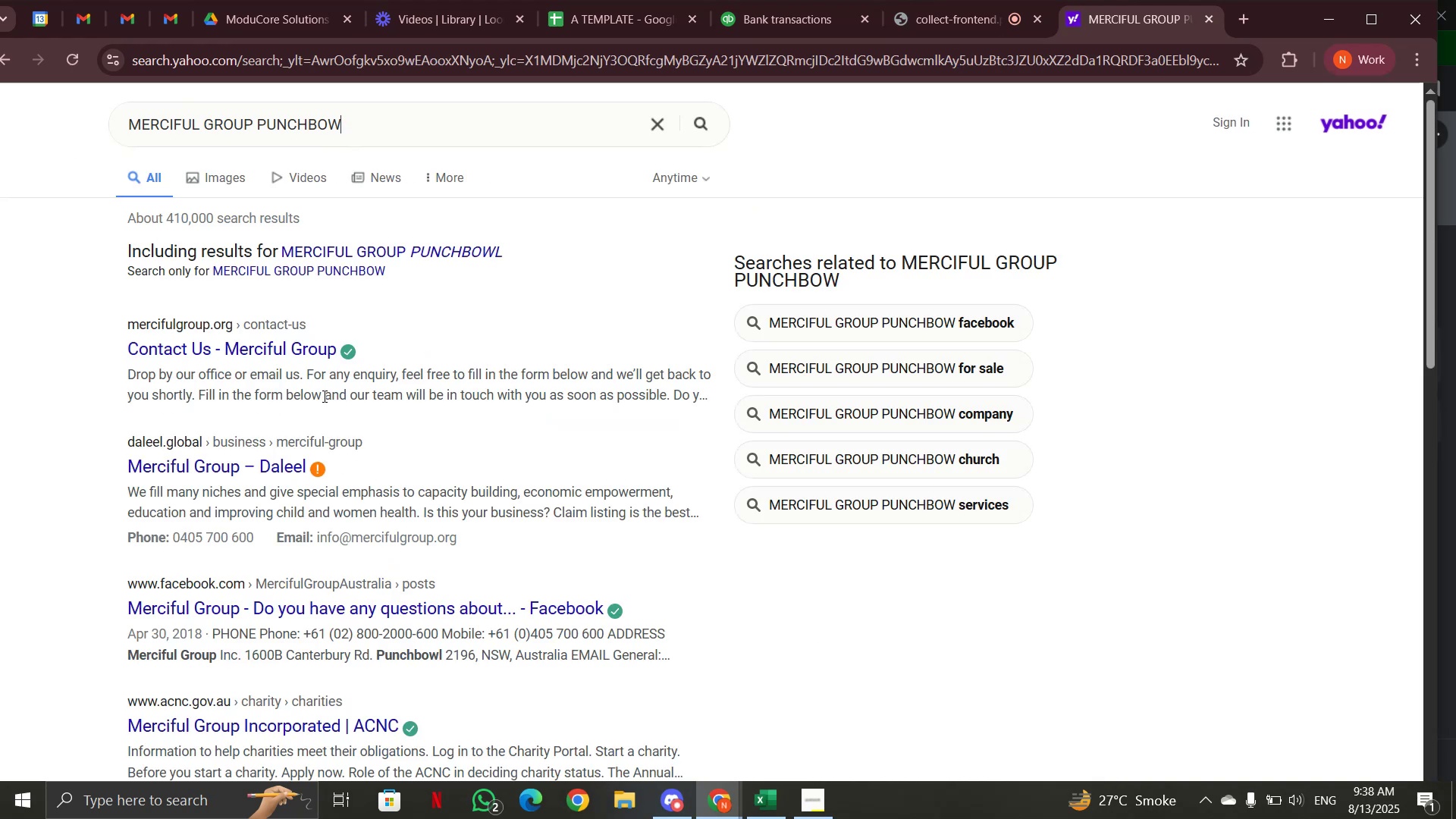 
left_click_drag(start_coordinate=[260, 123], to_coordinate=[388, 124])
 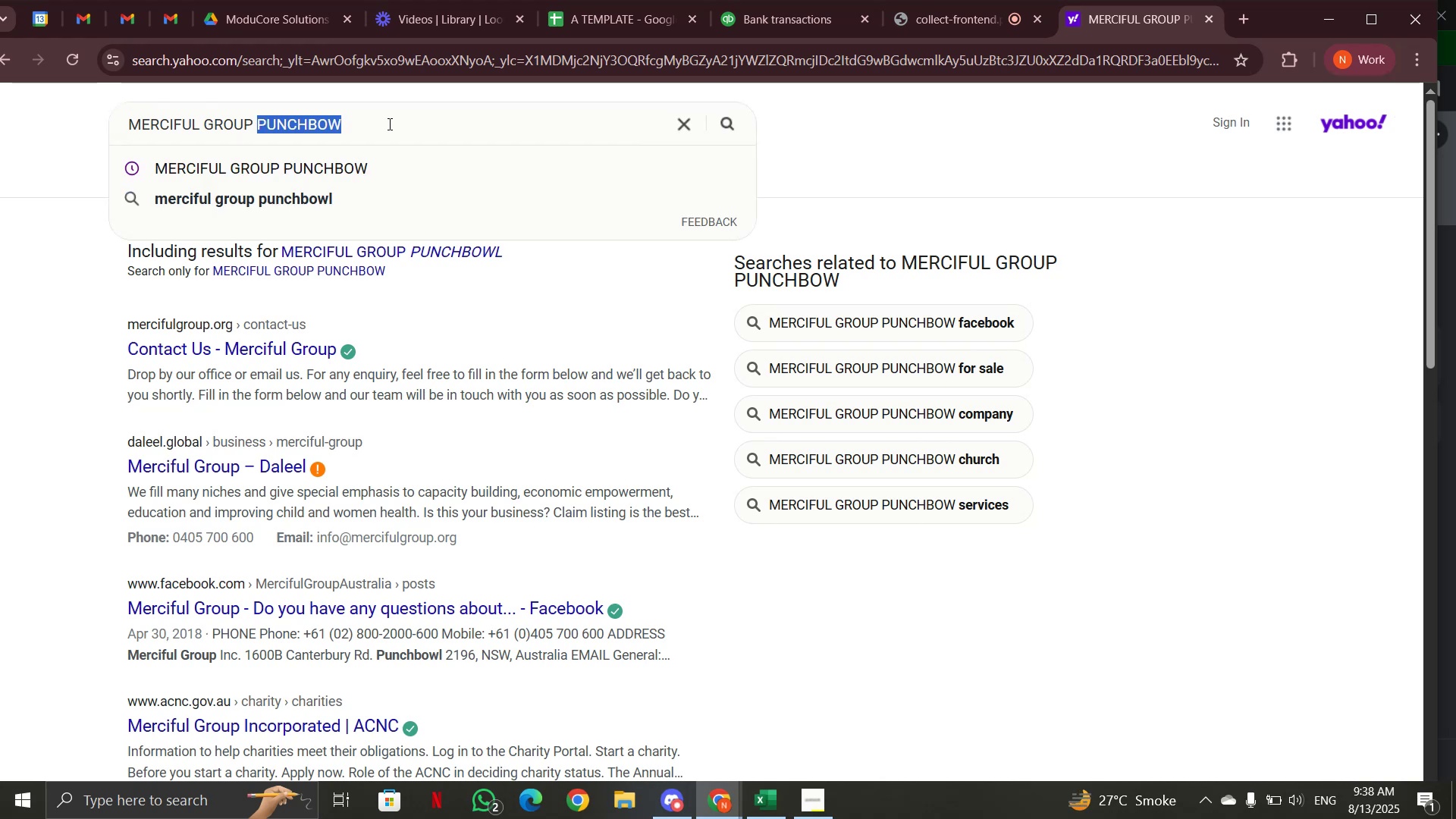 
key(Backspace)
 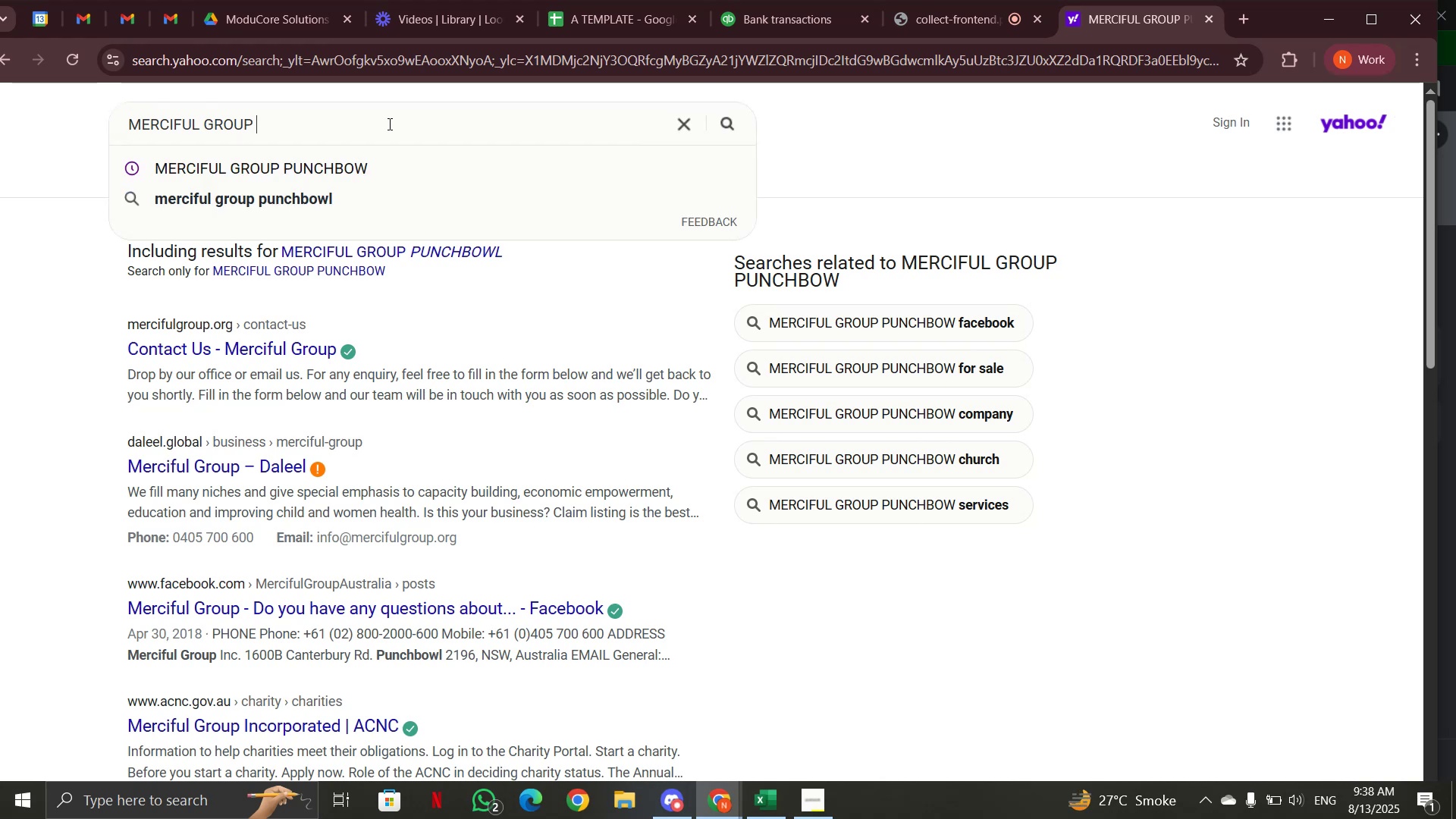 
key(Enter)
 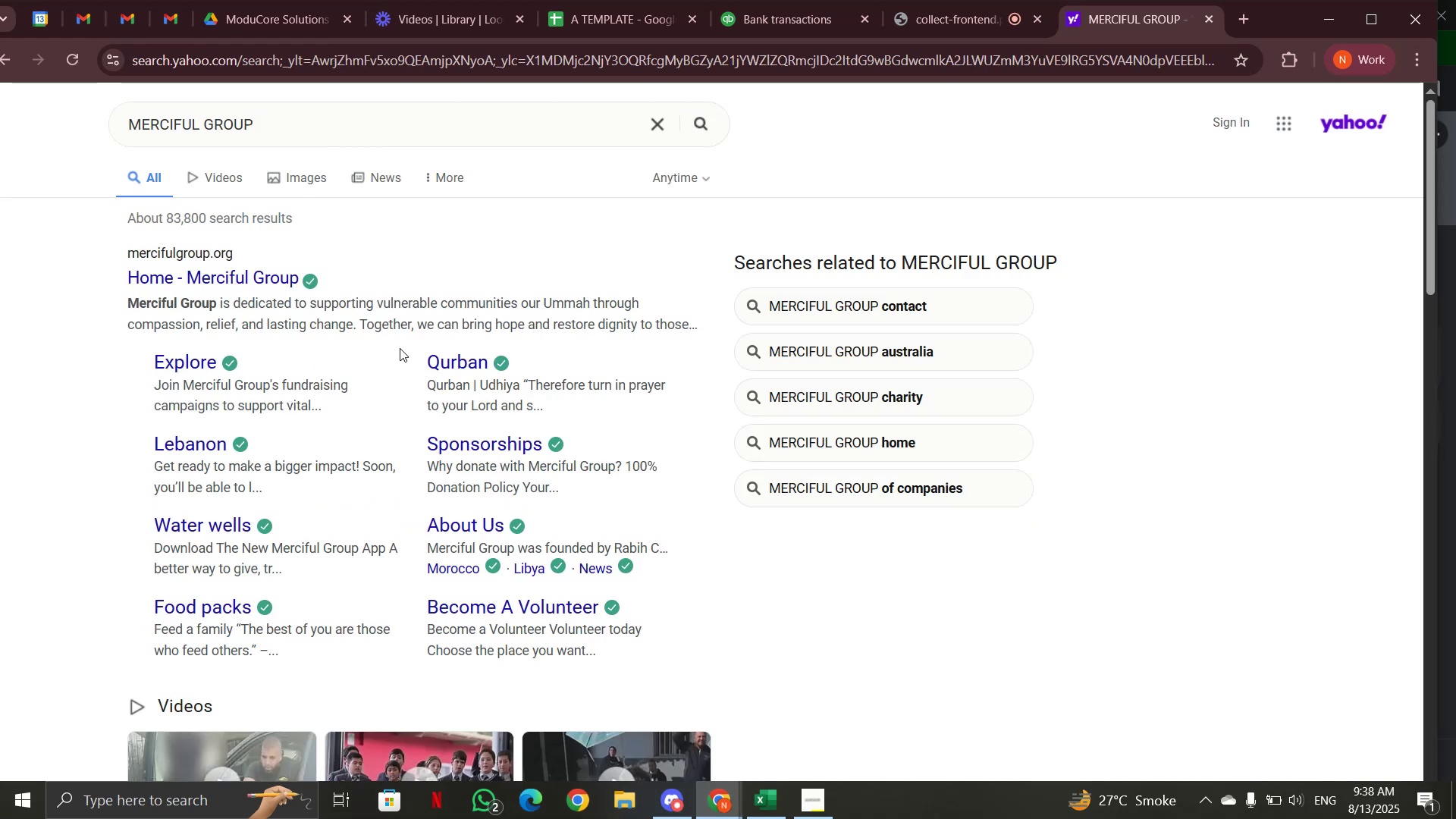 
wait(11.58)
 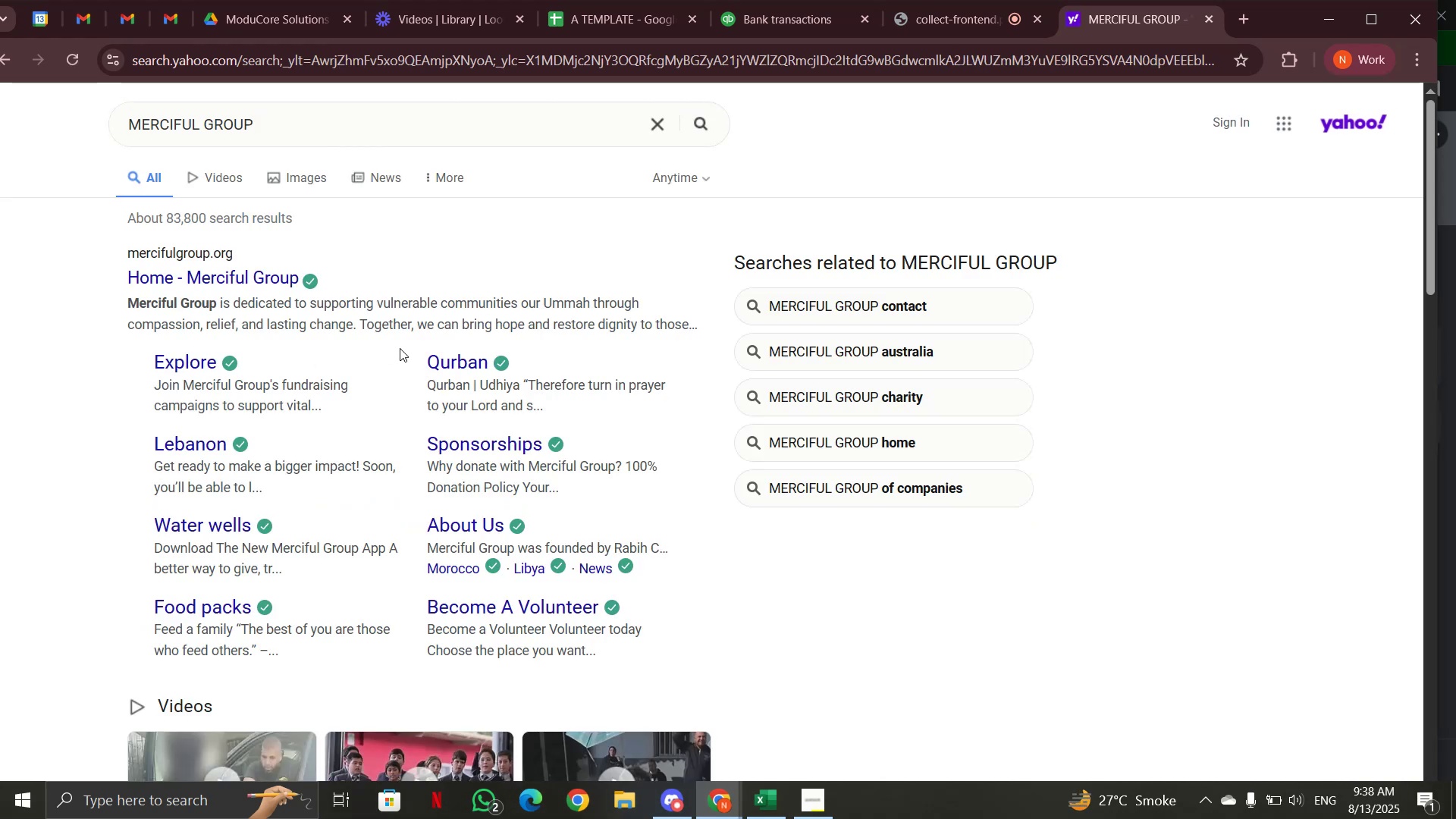 
scroll: coordinate [398, 348], scroll_direction: down, amount: 2.0
 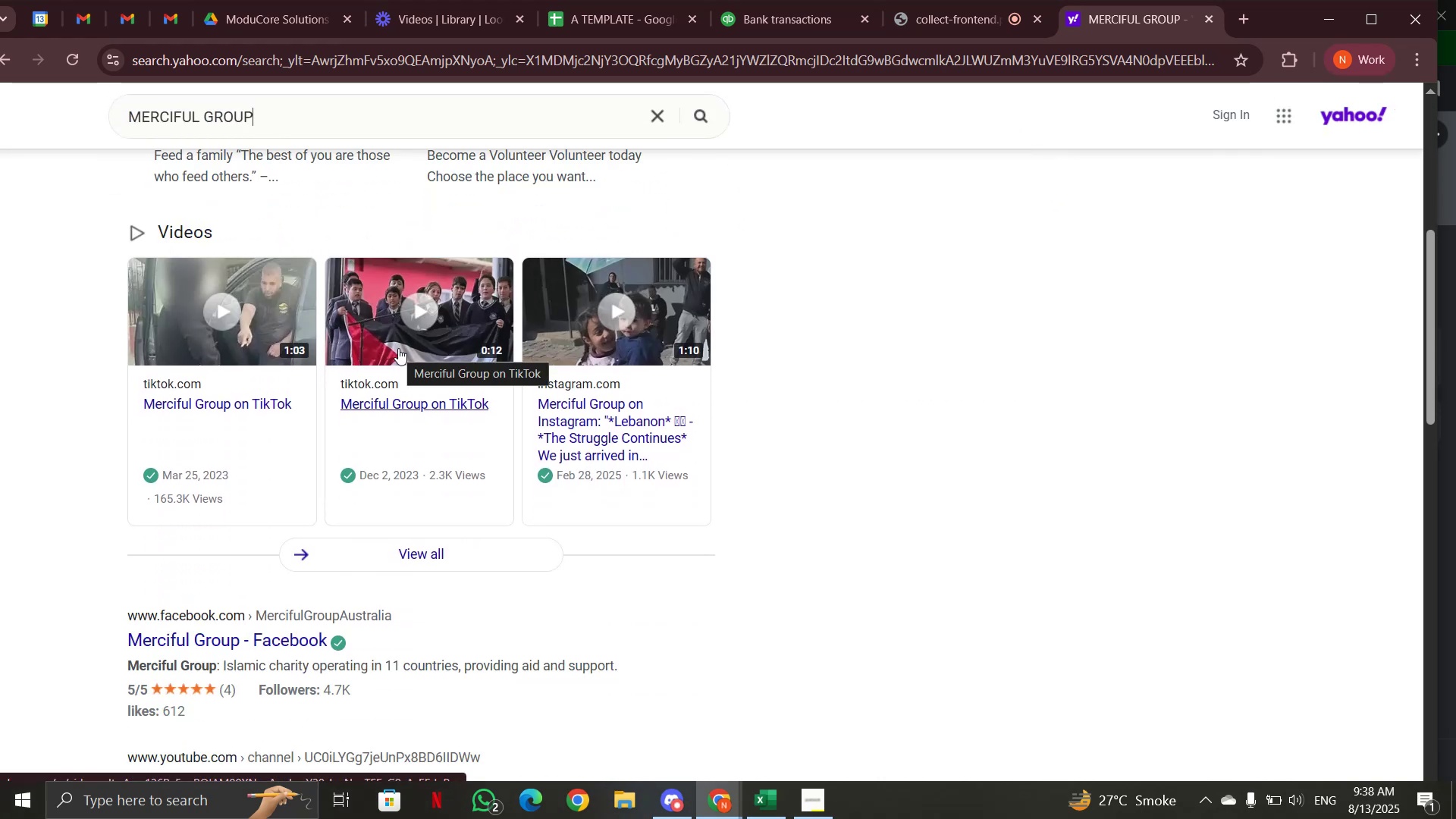 
scroll: coordinate [473, 360], scroll_direction: up, amount: 6.0
 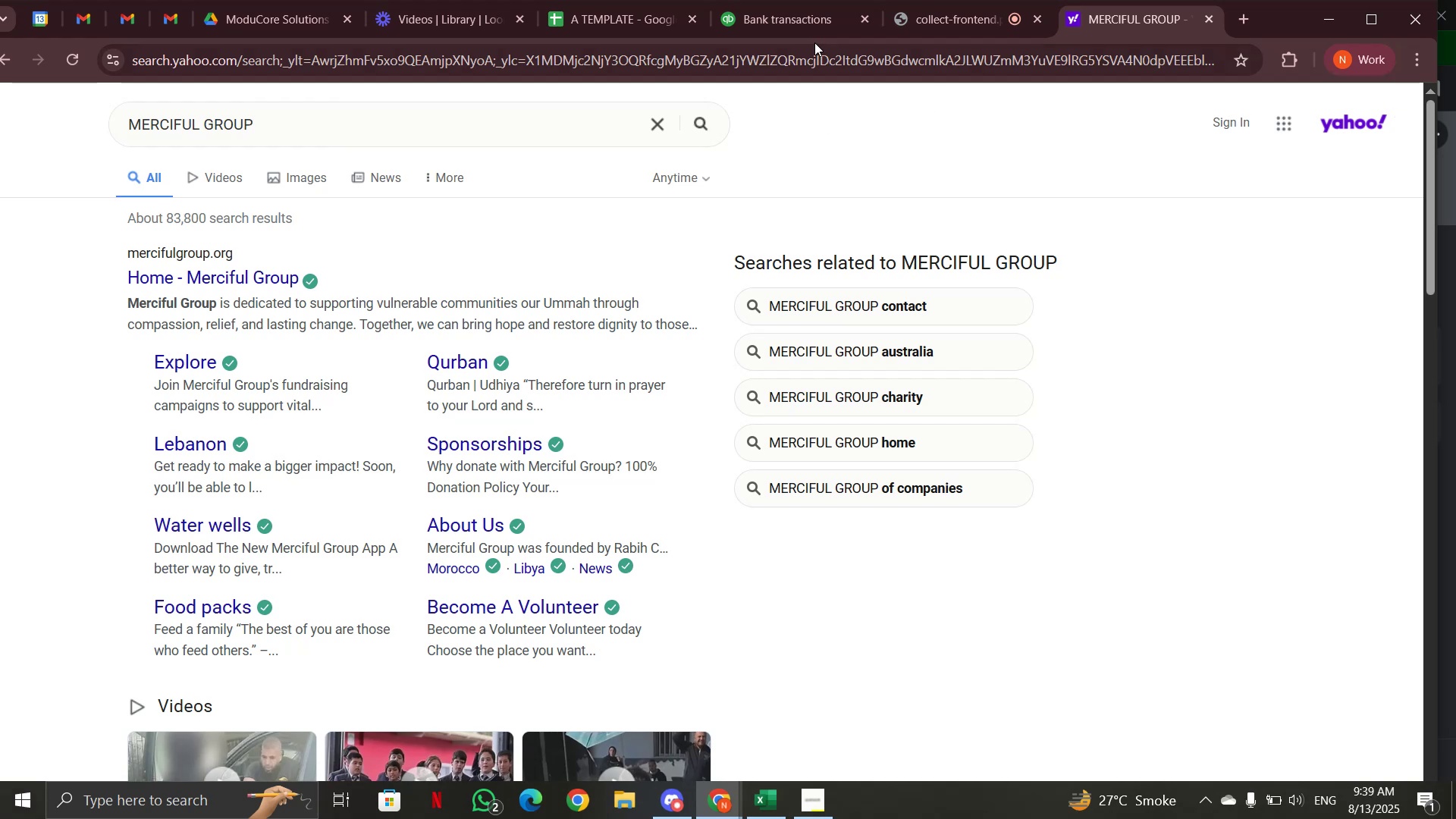 
left_click([765, 14])
 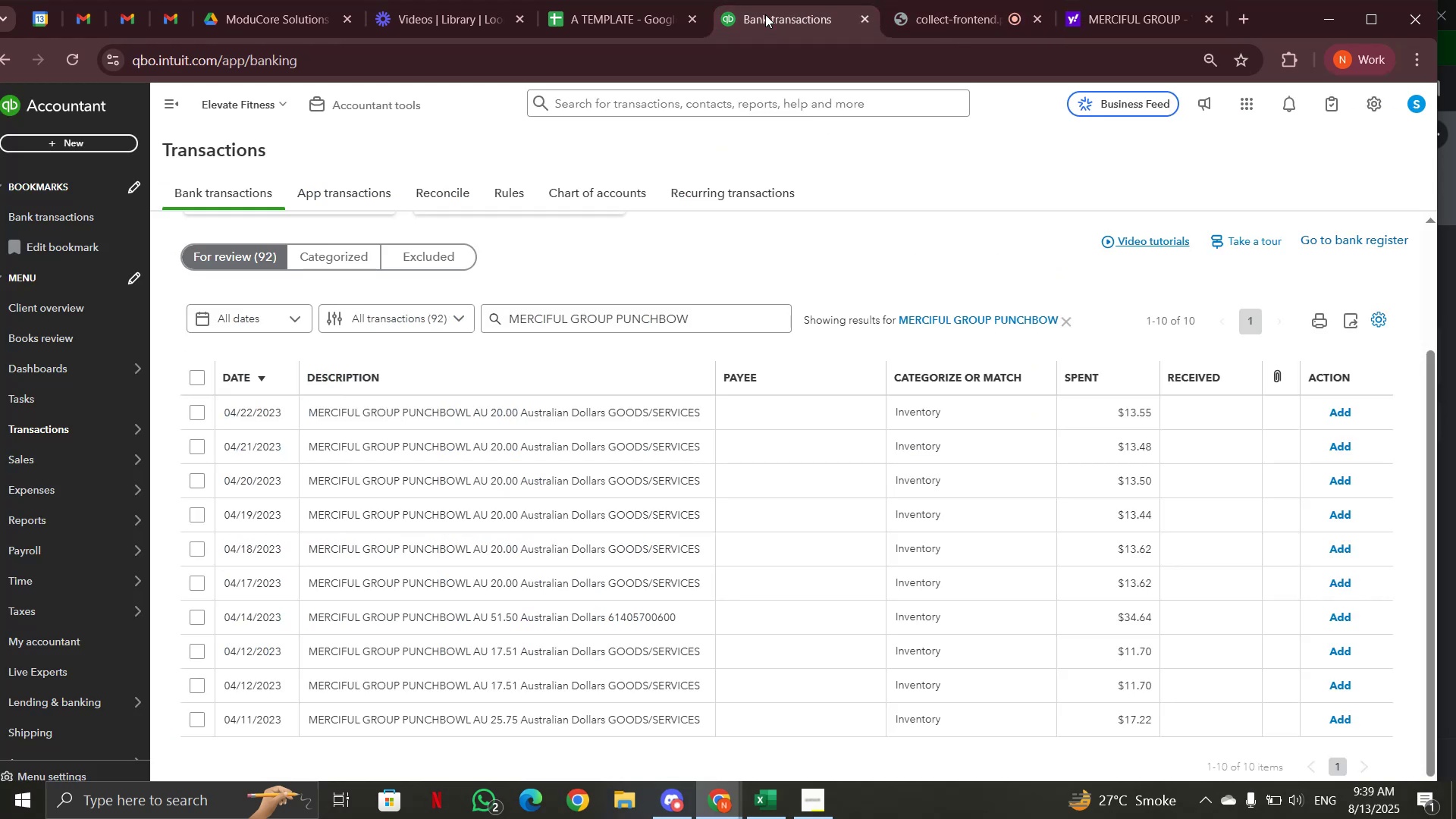 
left_click([610, 406])
 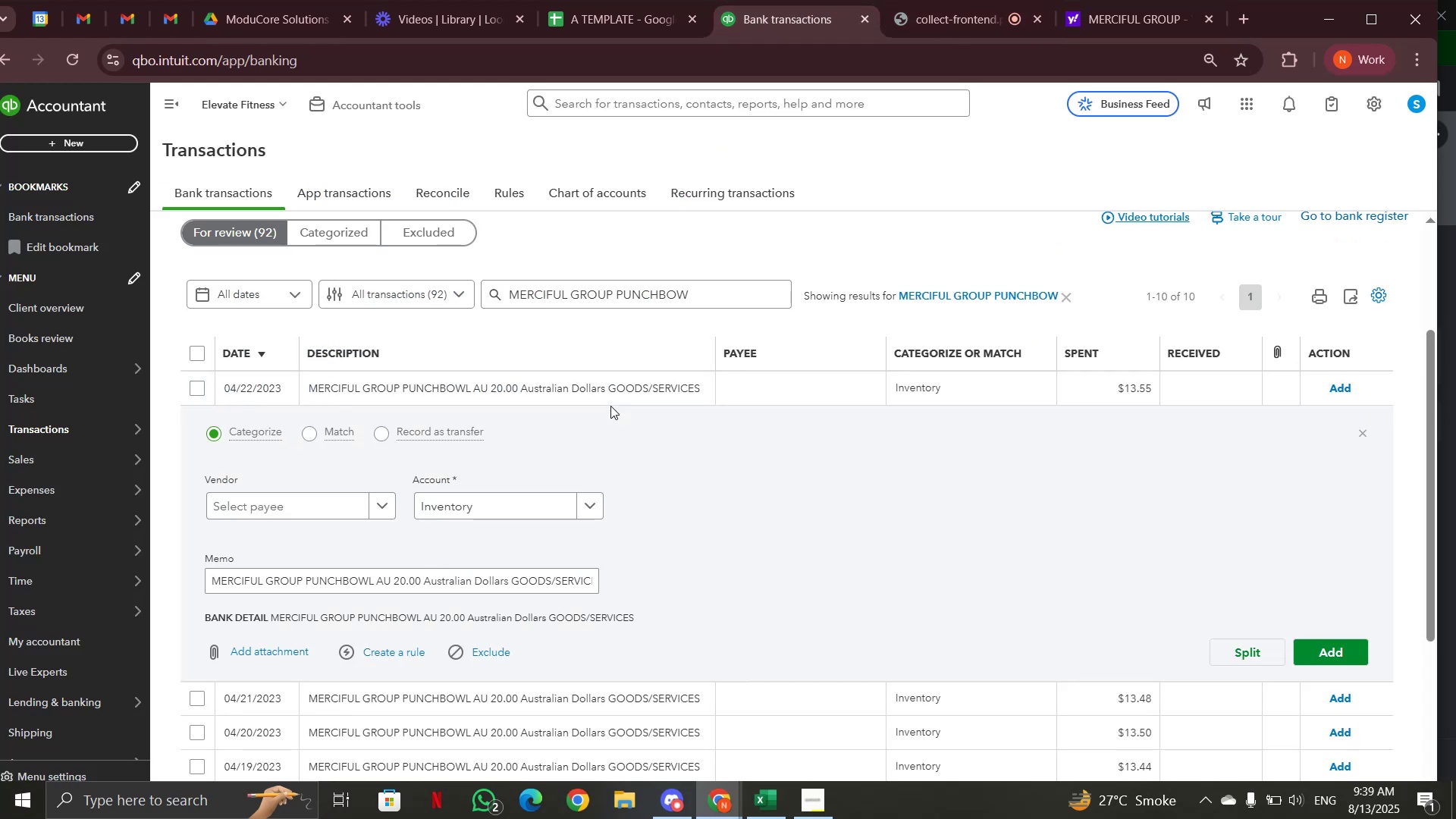 
left_click([610, 391])
 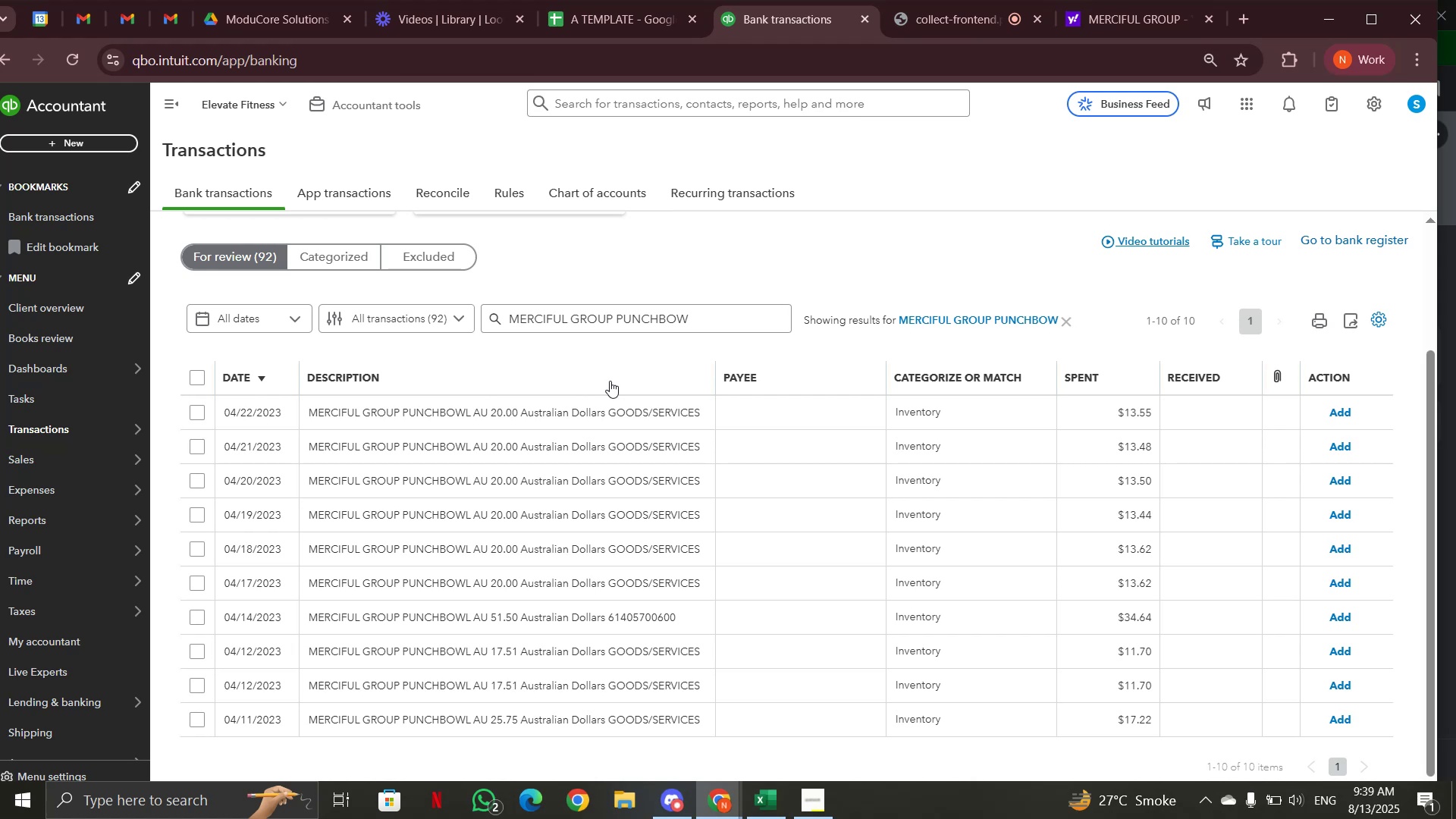 
mouse_move([931, 25])
 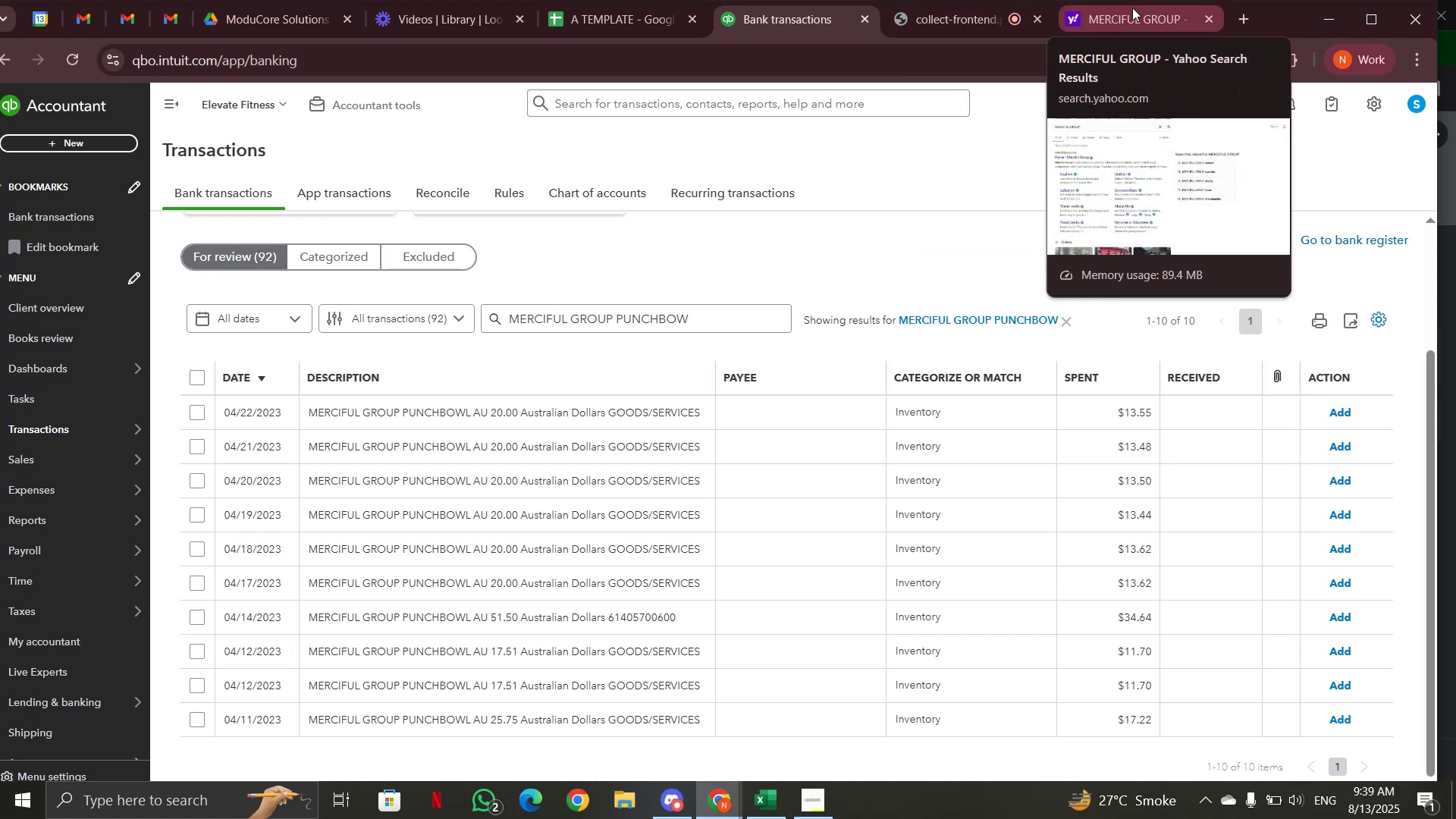 
left_click([1132, 8])
 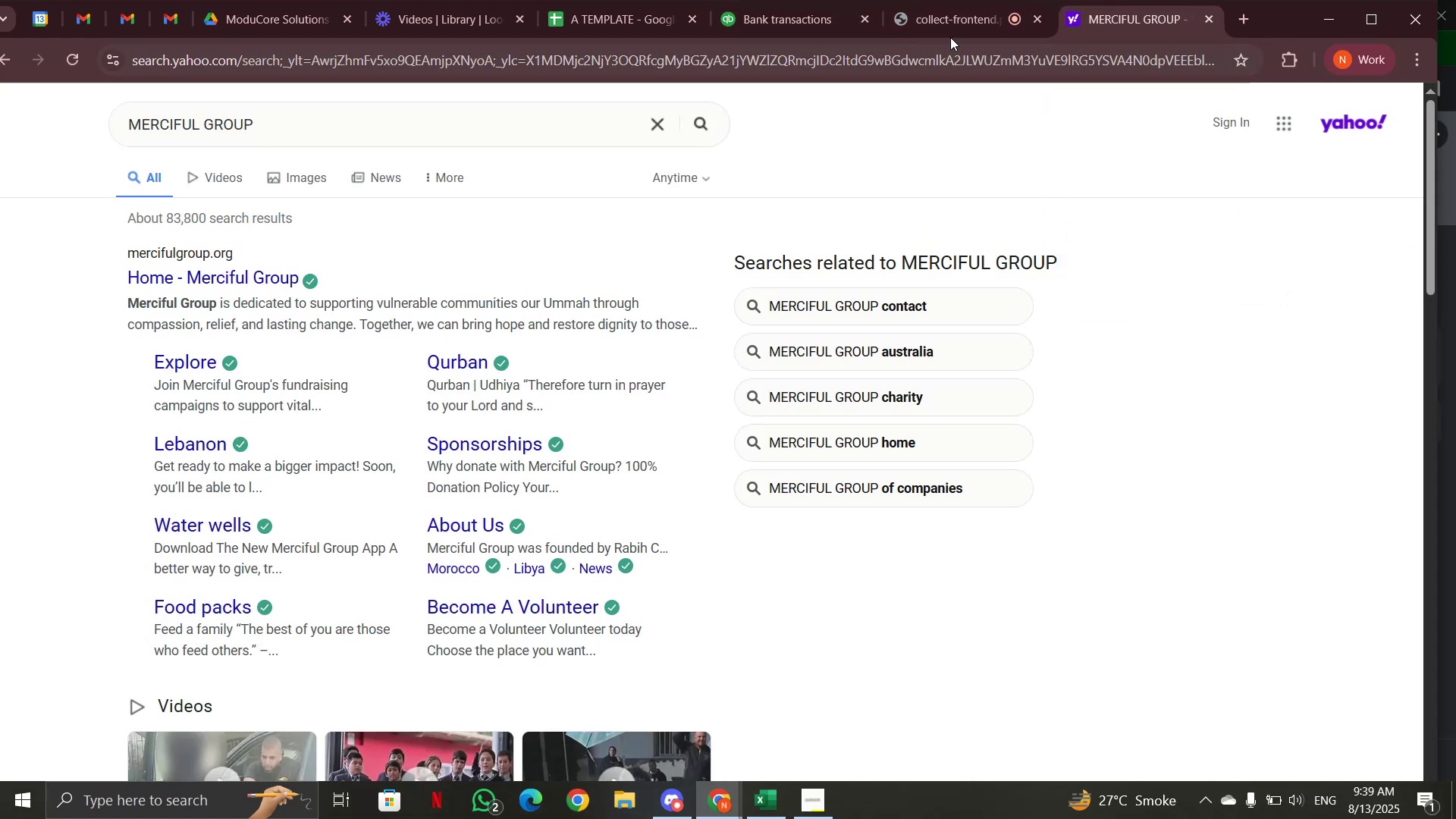 
left_click_drag(start_coordinate=[952, 23], to_coordinate=[725, 23])
 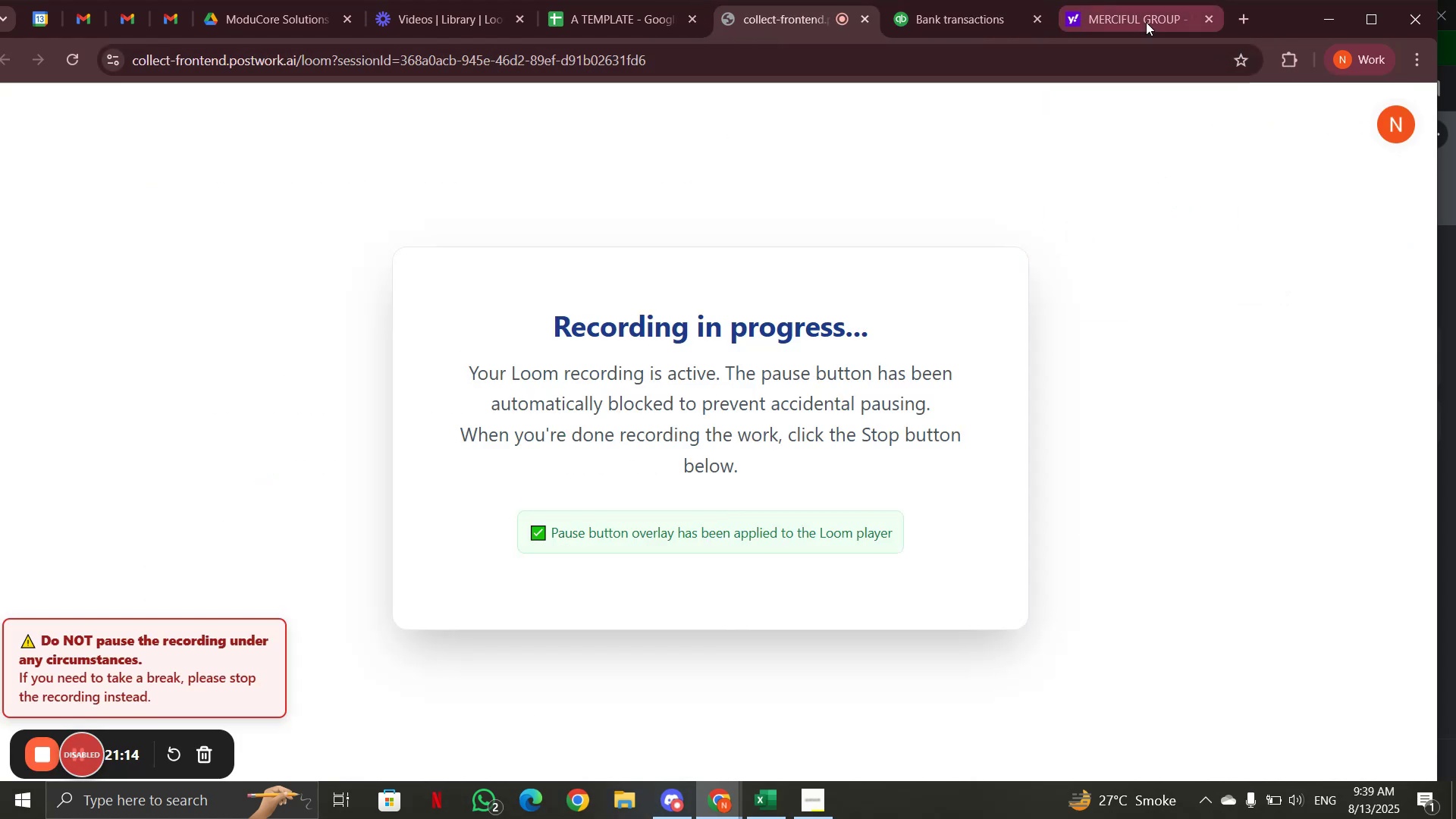 
left_click([1146, 22])
 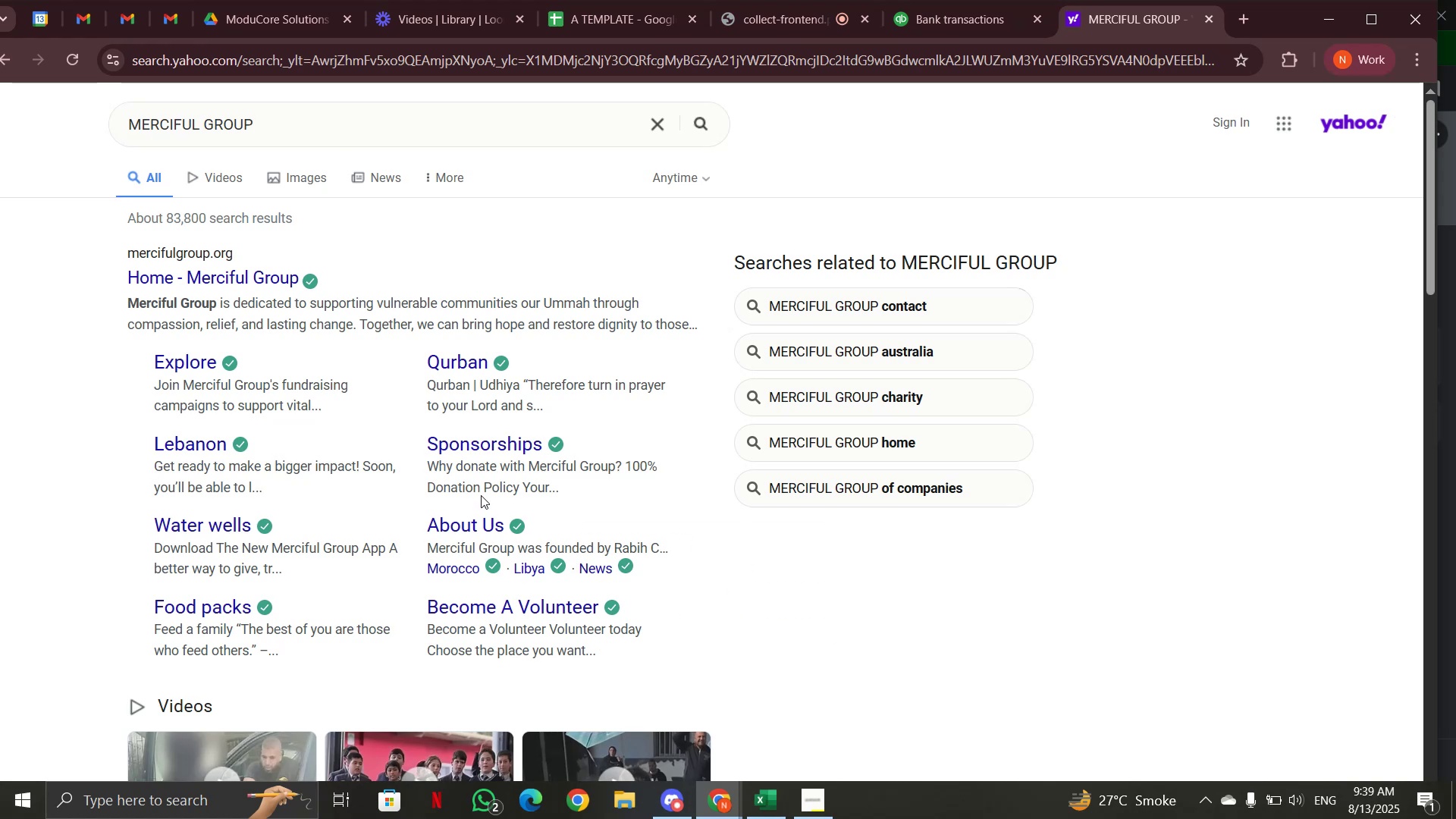 
wait(7.94)
 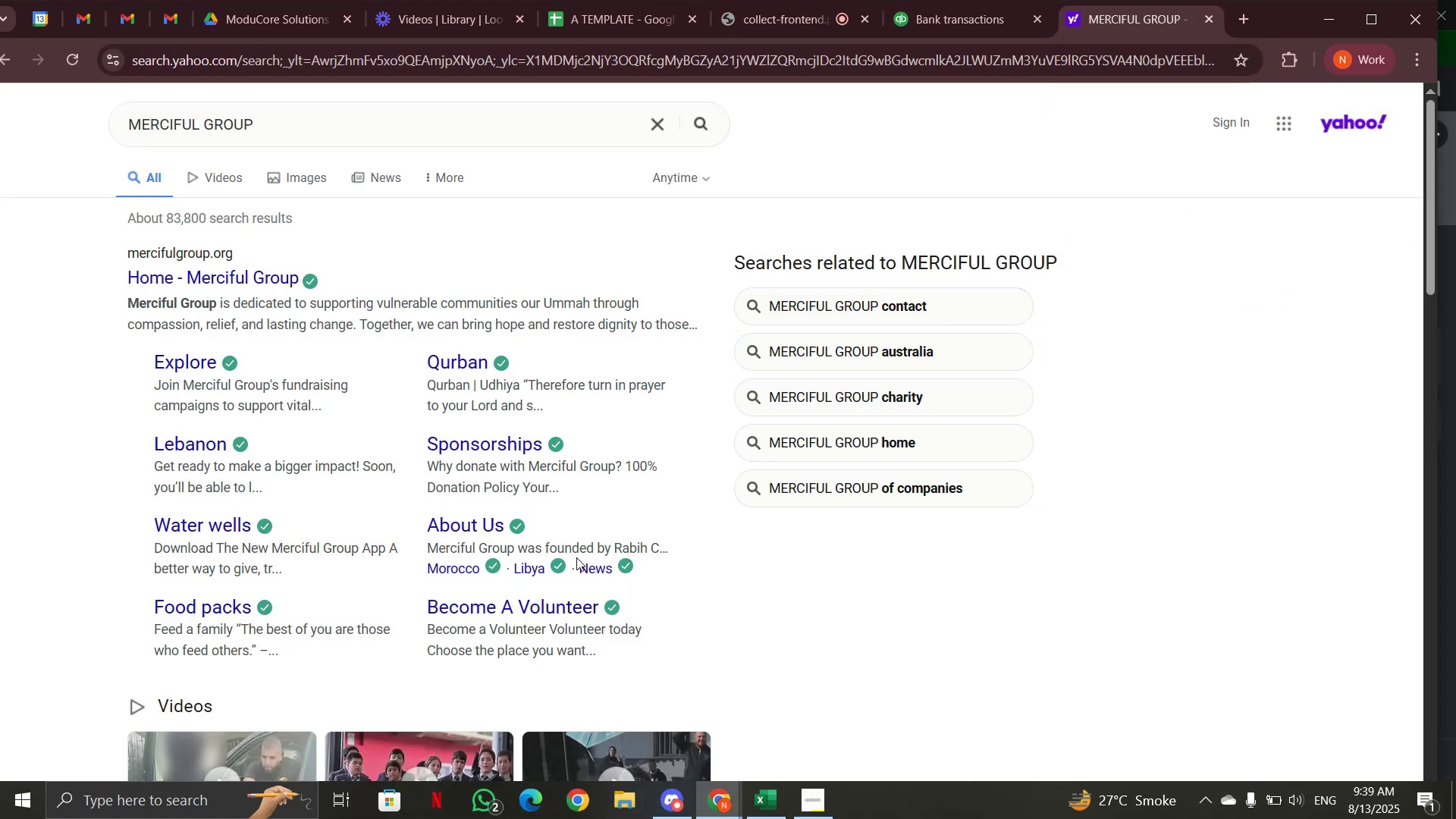 
left_click([981, 17])
 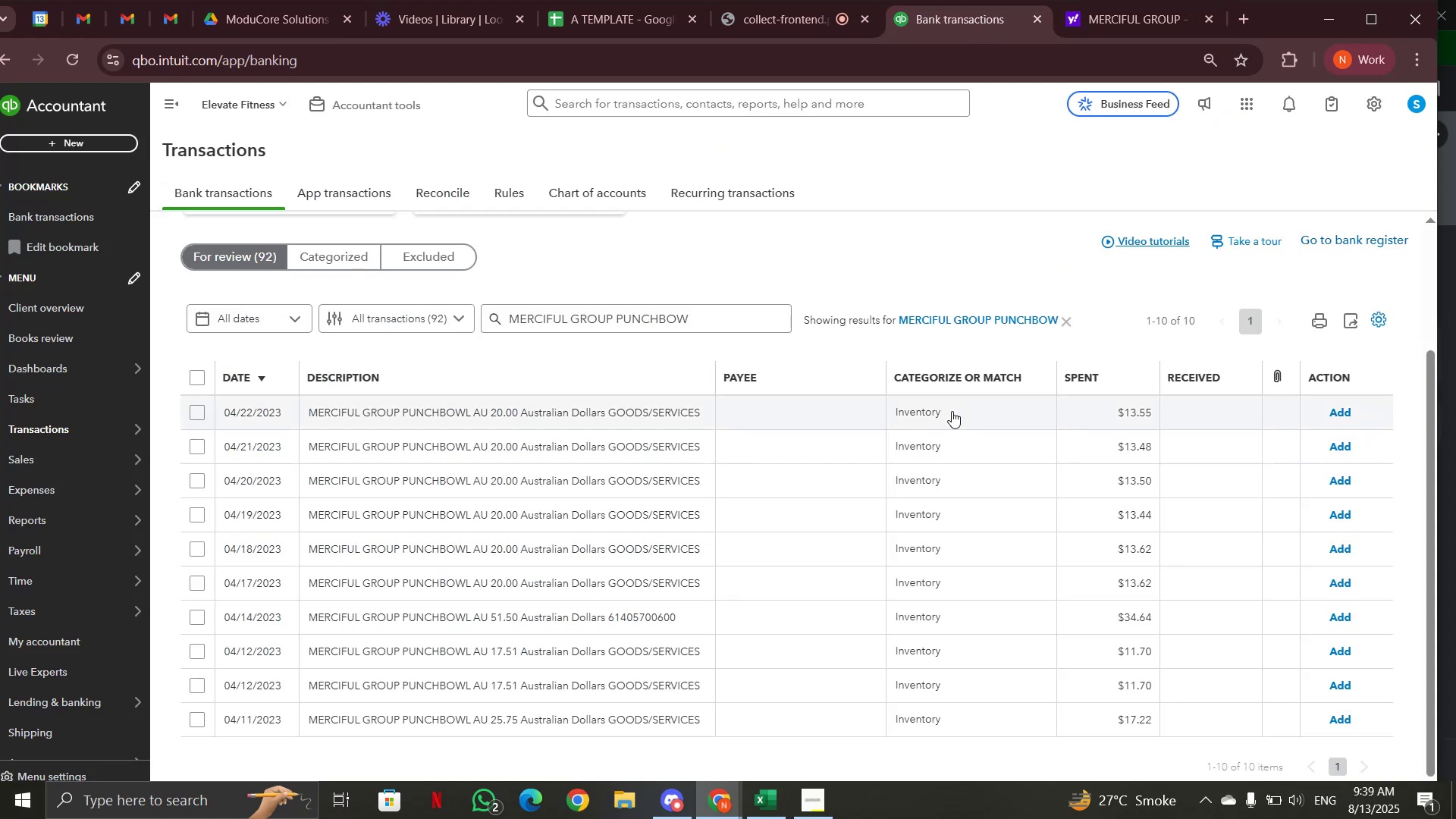 
left_click([952, 411])
 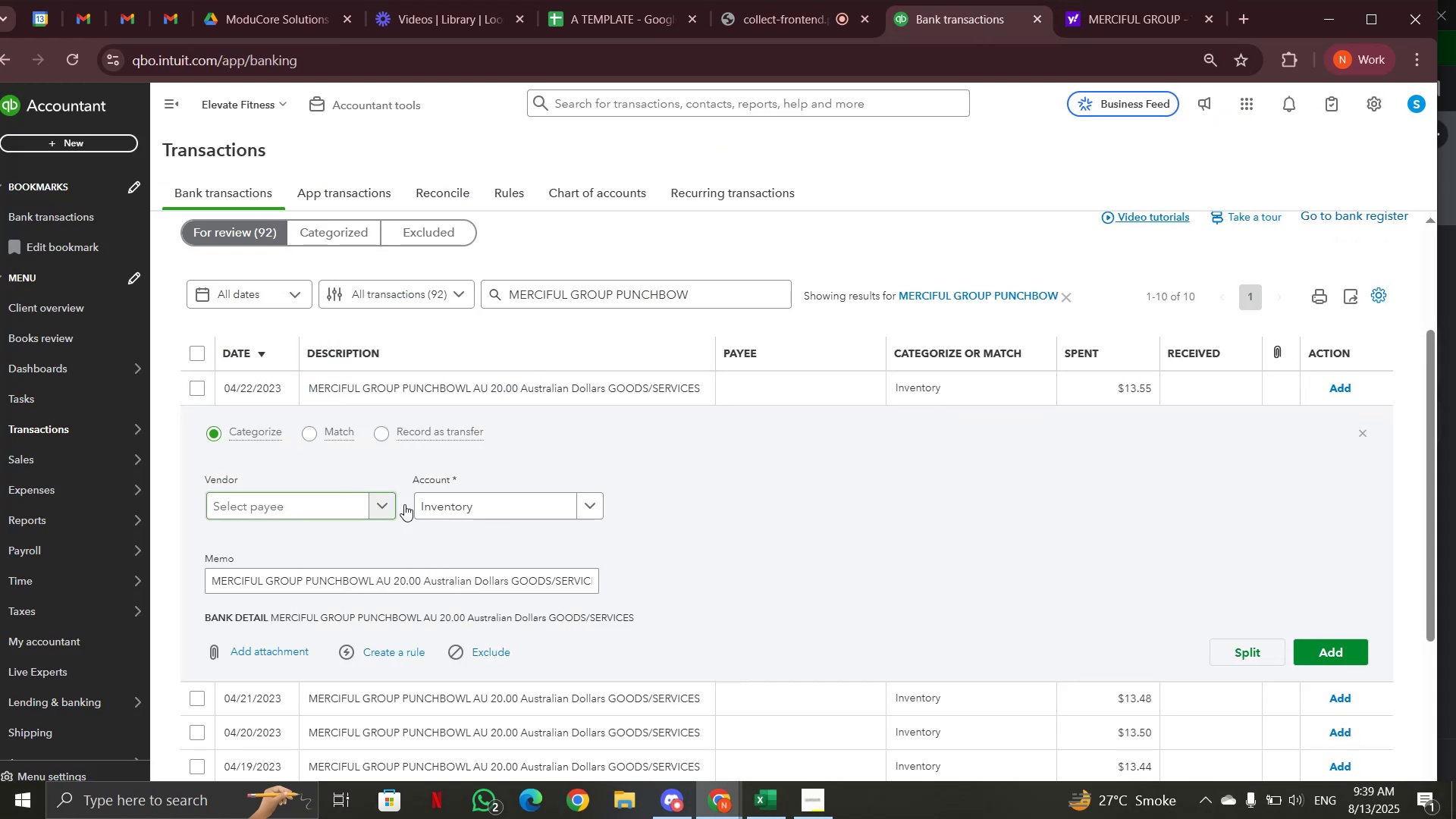 
left_click([472, 503])
 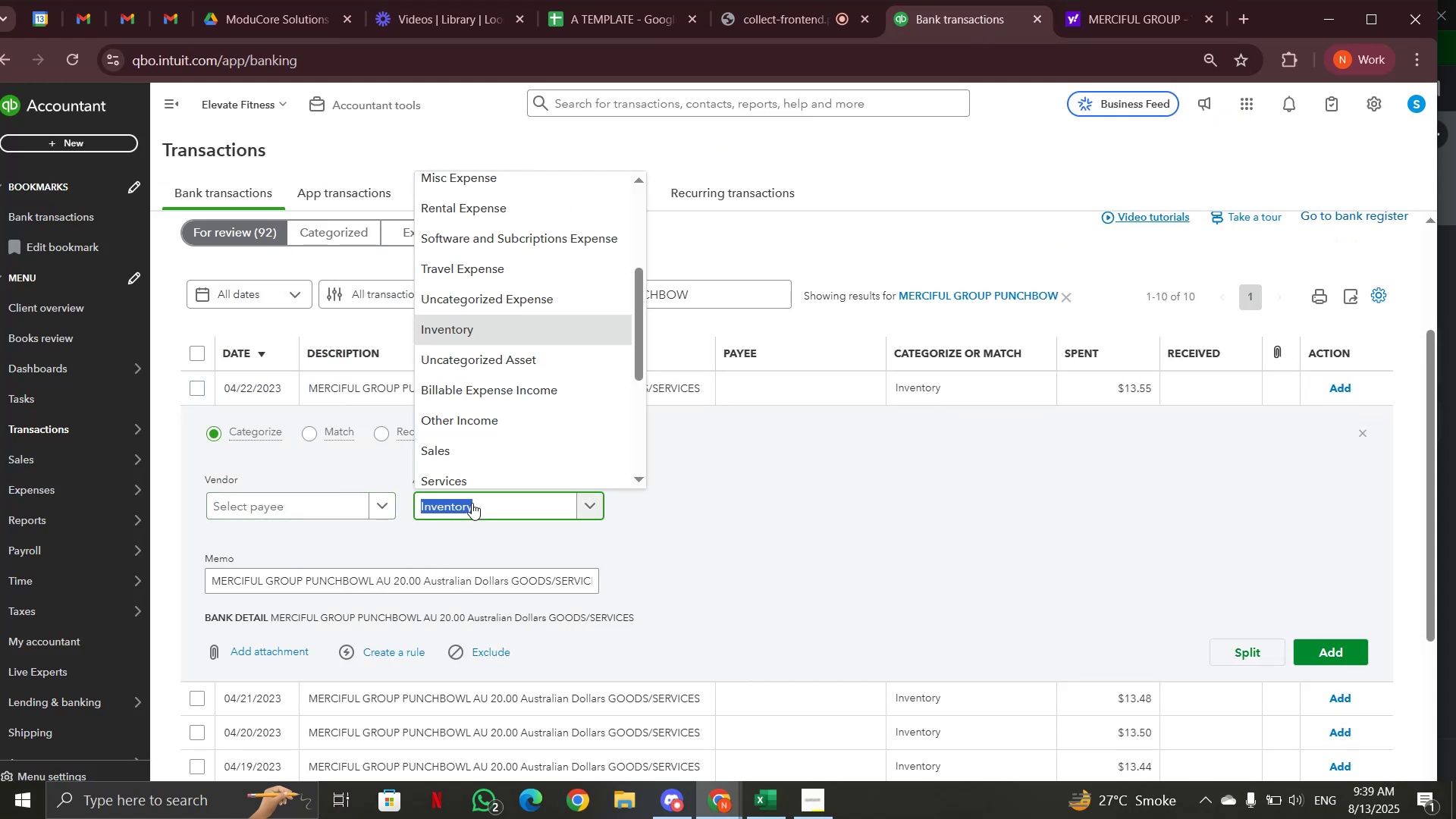 
type(d)
key(Backspace)
type(chari)
 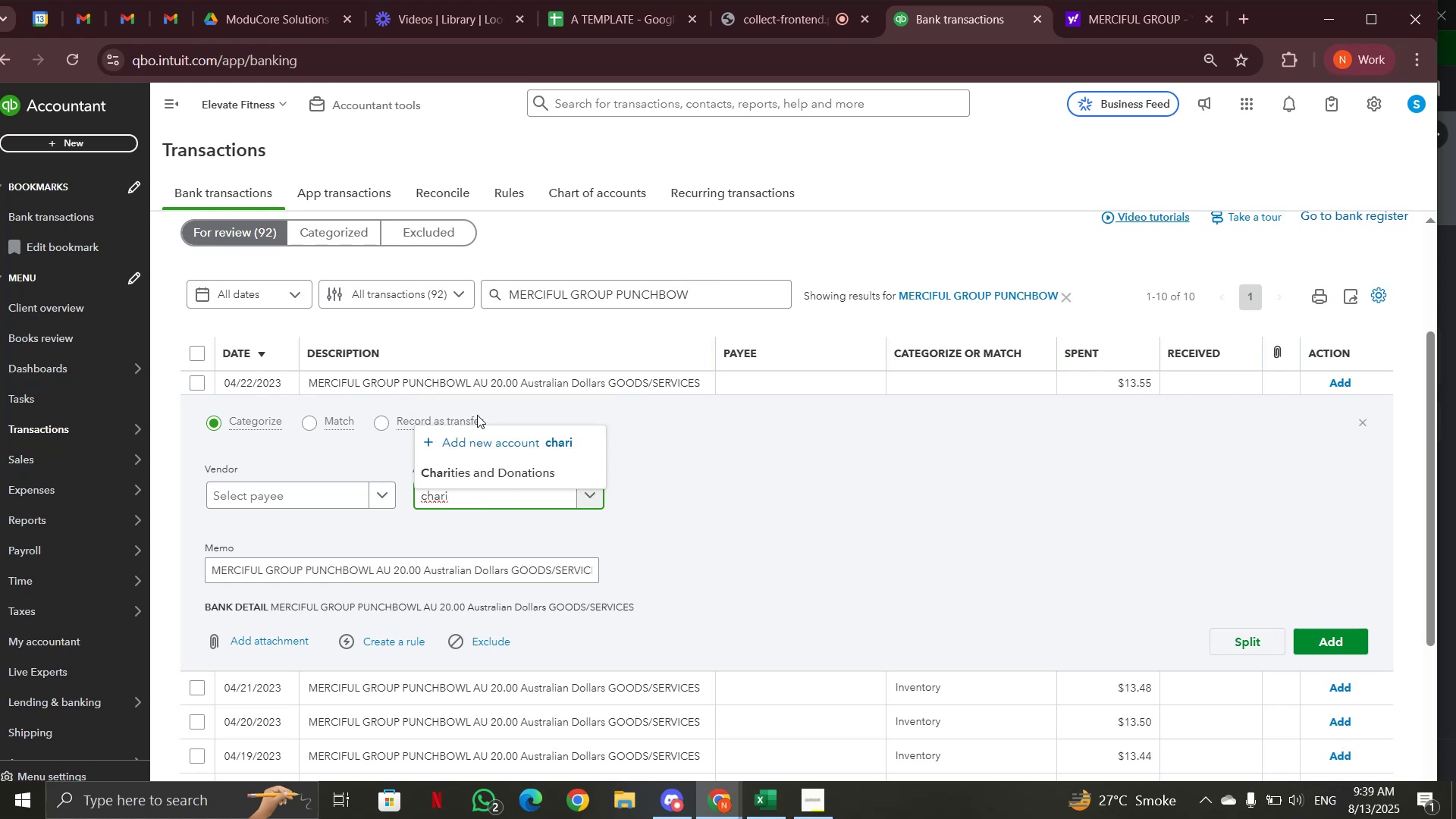 
left_click([484, 462])
 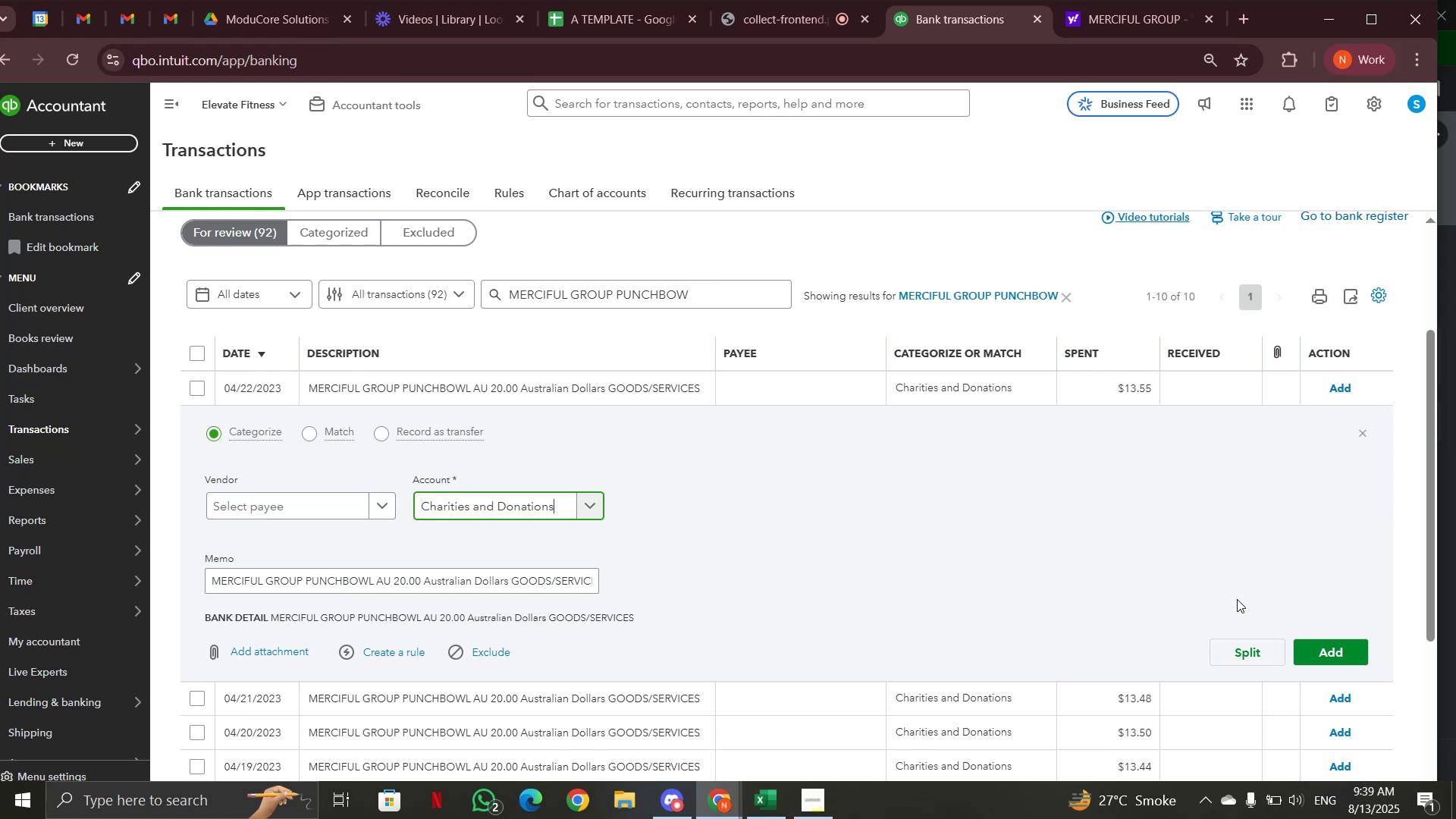 
left_click([1319, 648])
 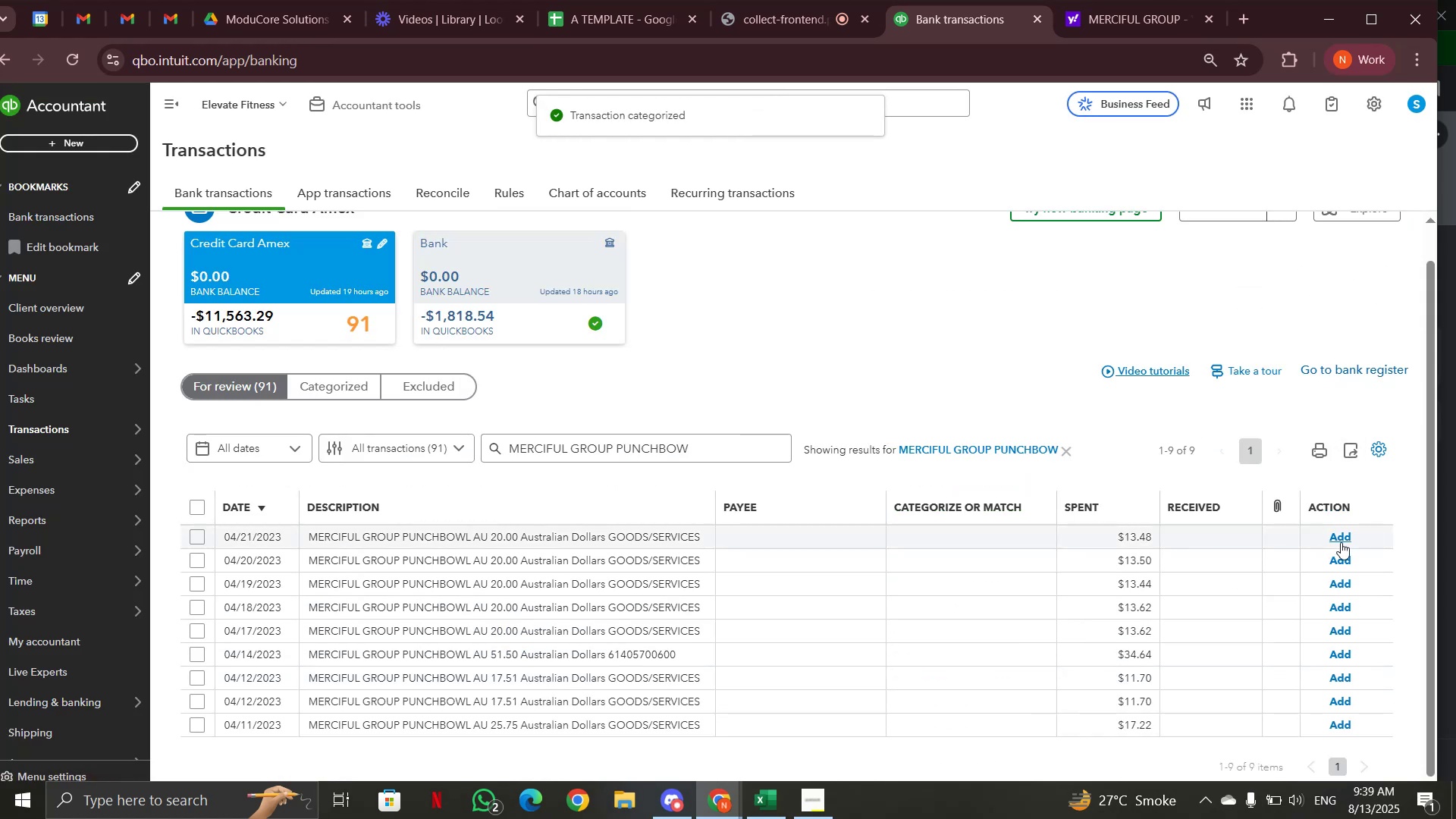 
left_click([975, 529])
 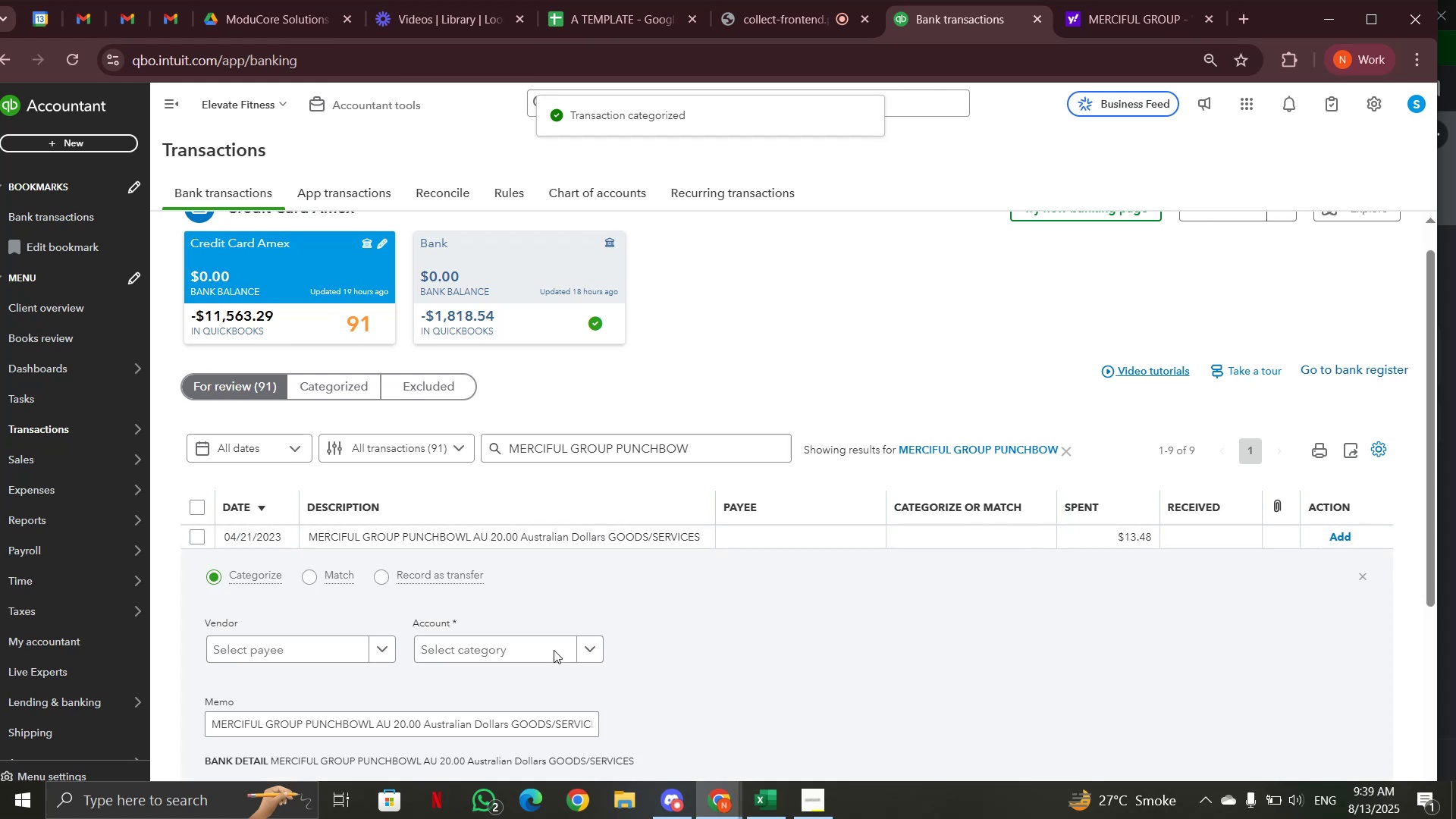 
left_click([541, 648])
 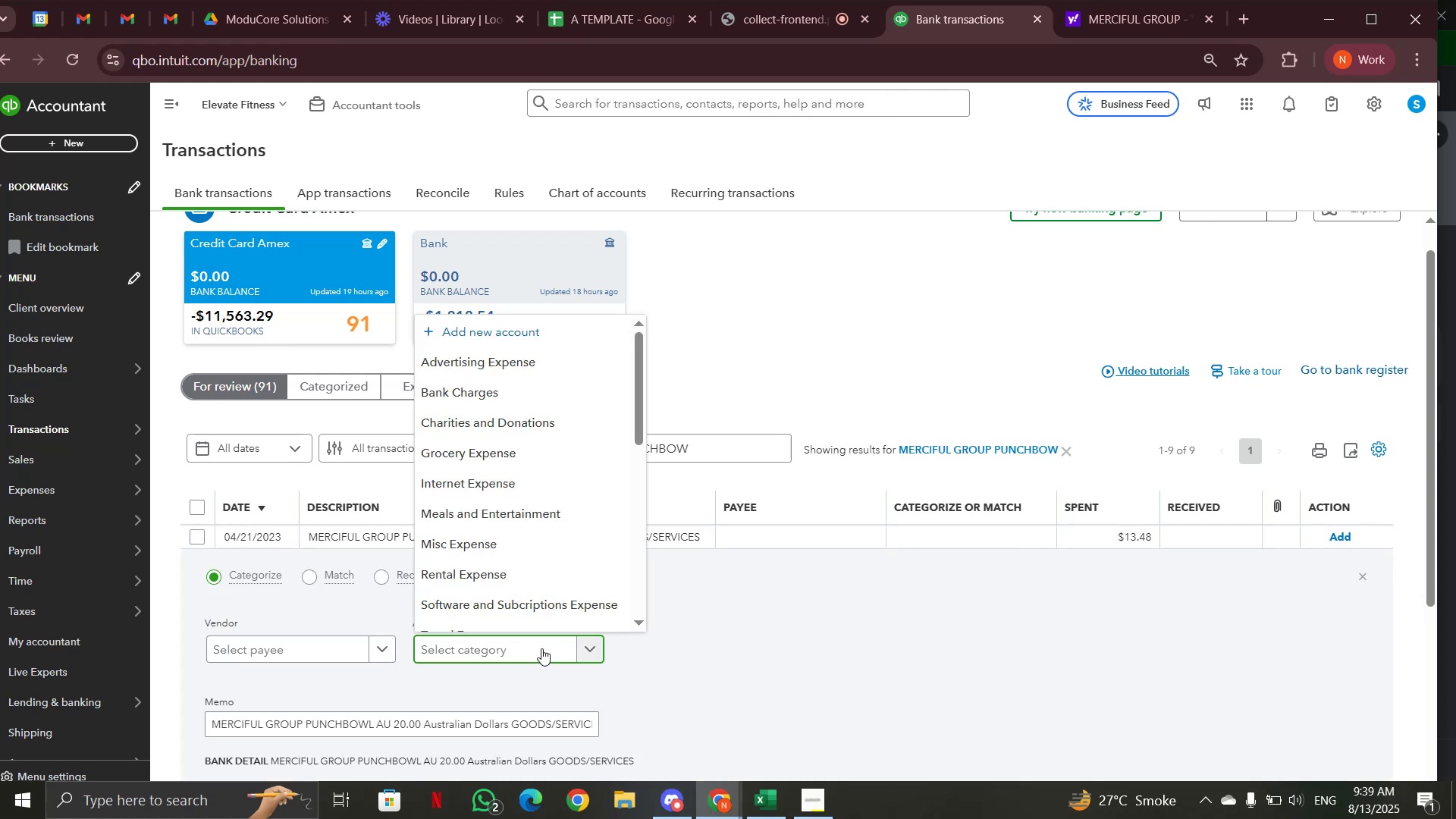 
type(ch)
 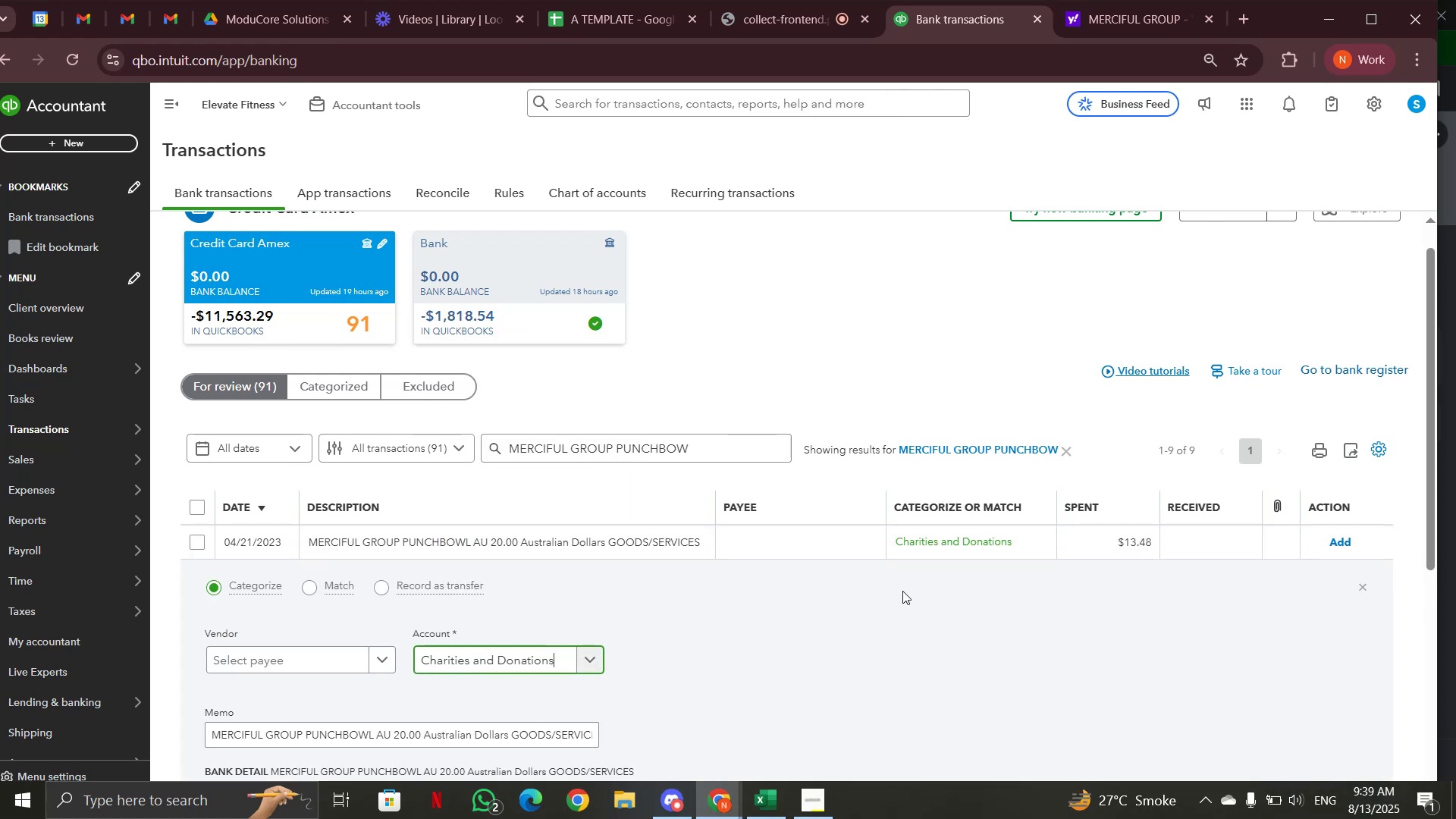 
left_click([858, 547])
 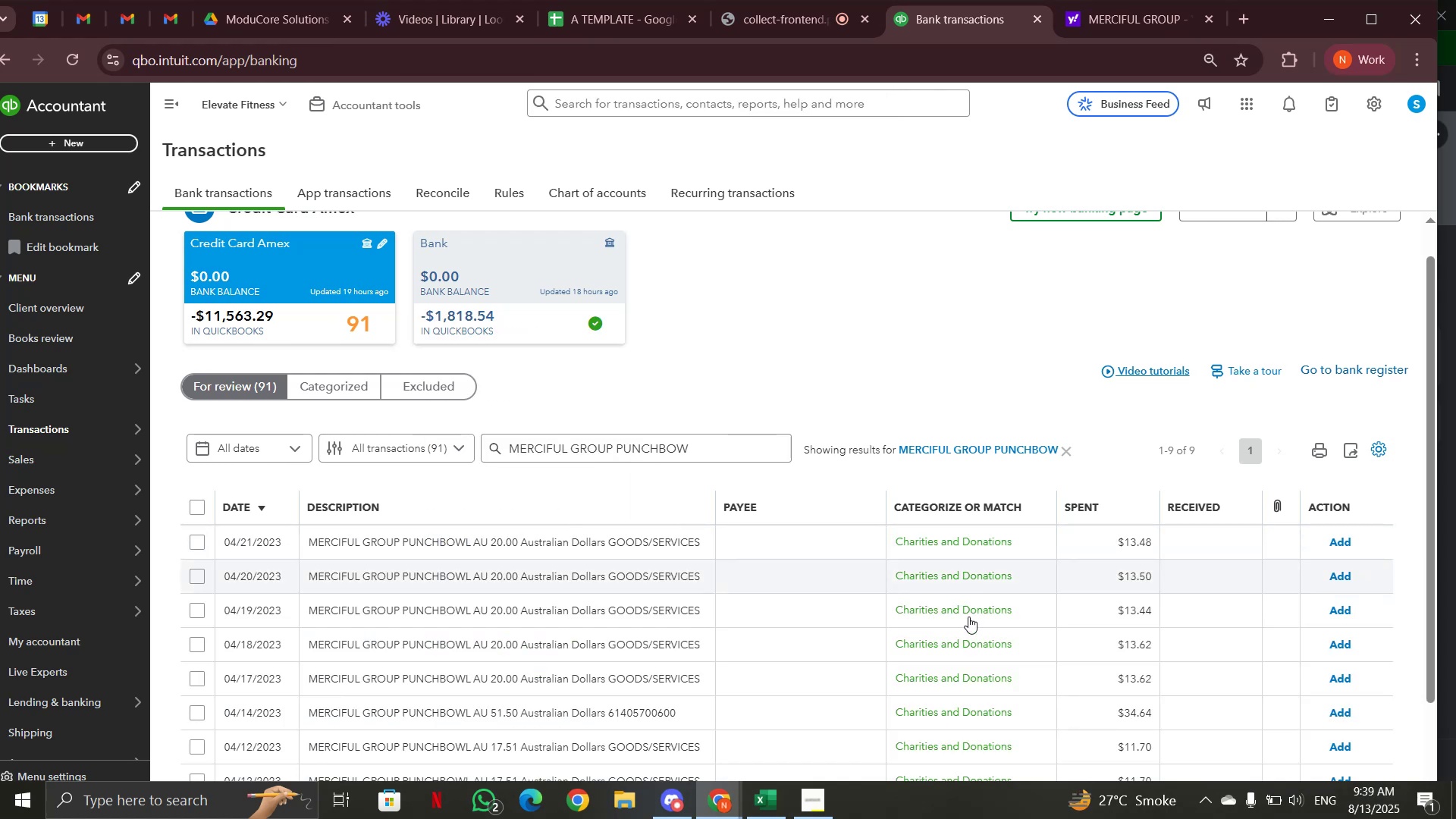 
scroll: coordinate [1347, 717], scroll_direction: down, amount: 2.0
 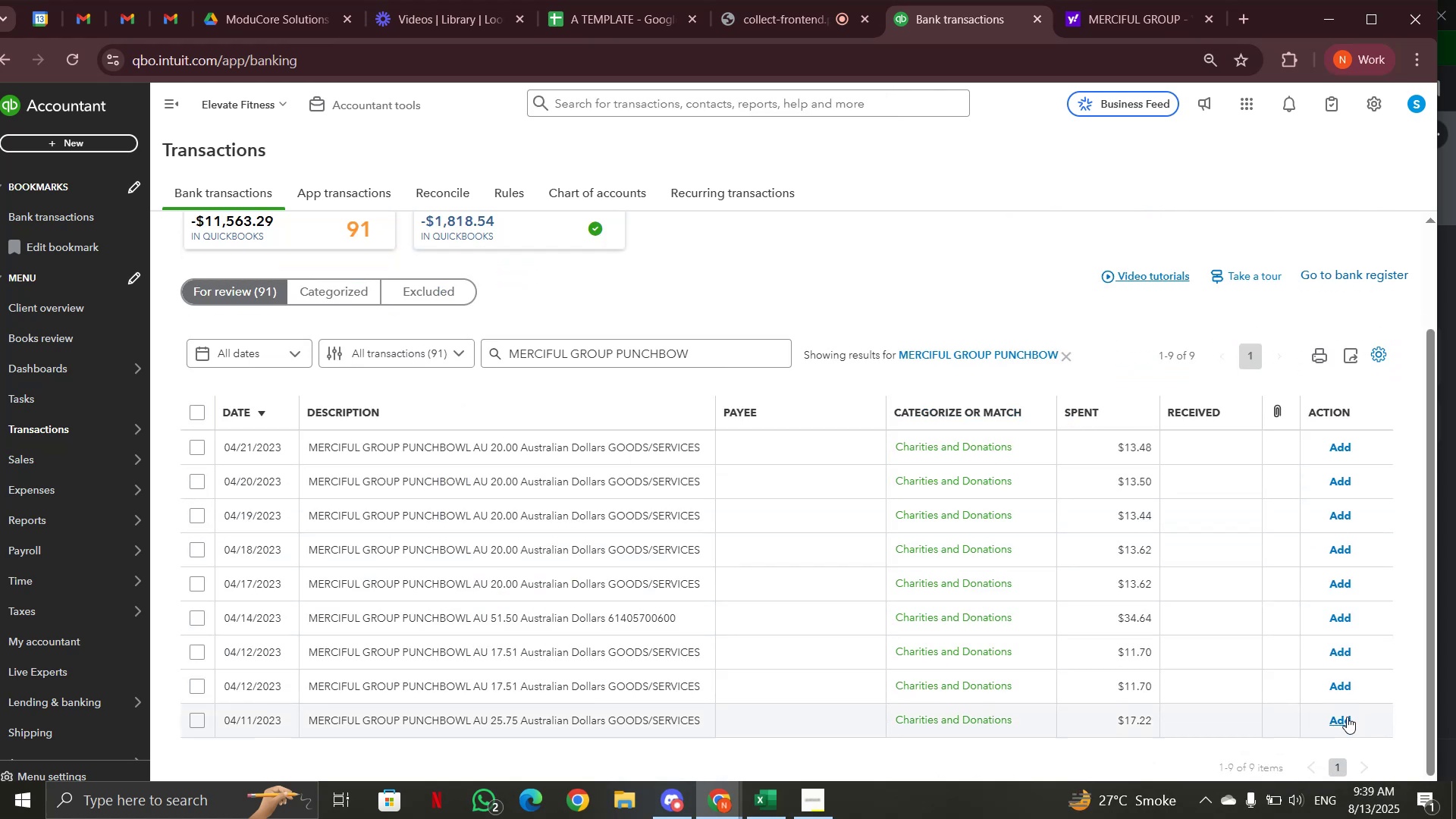 
left_click([1347, 717])
 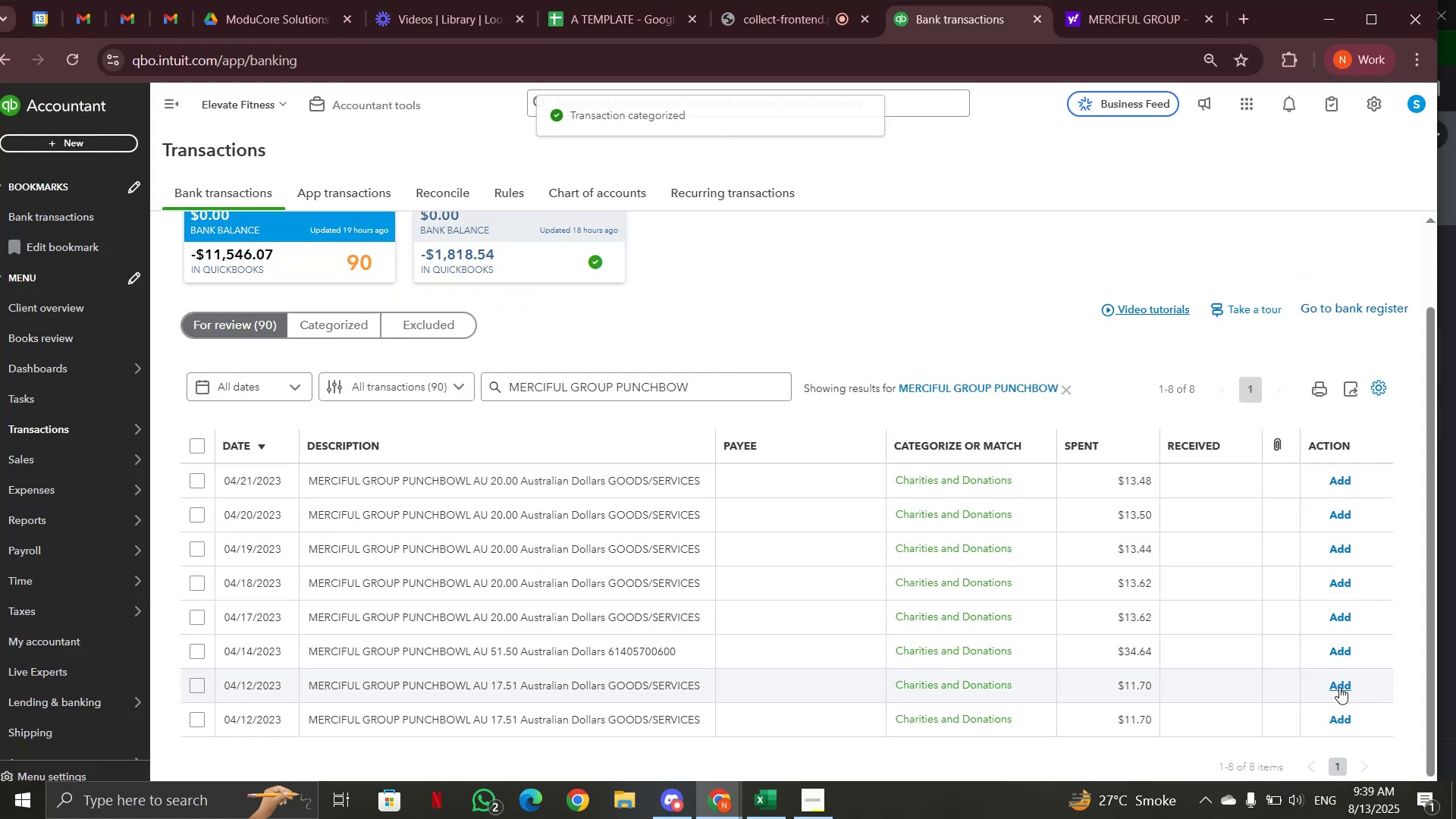 
left_click([1339, 687])
 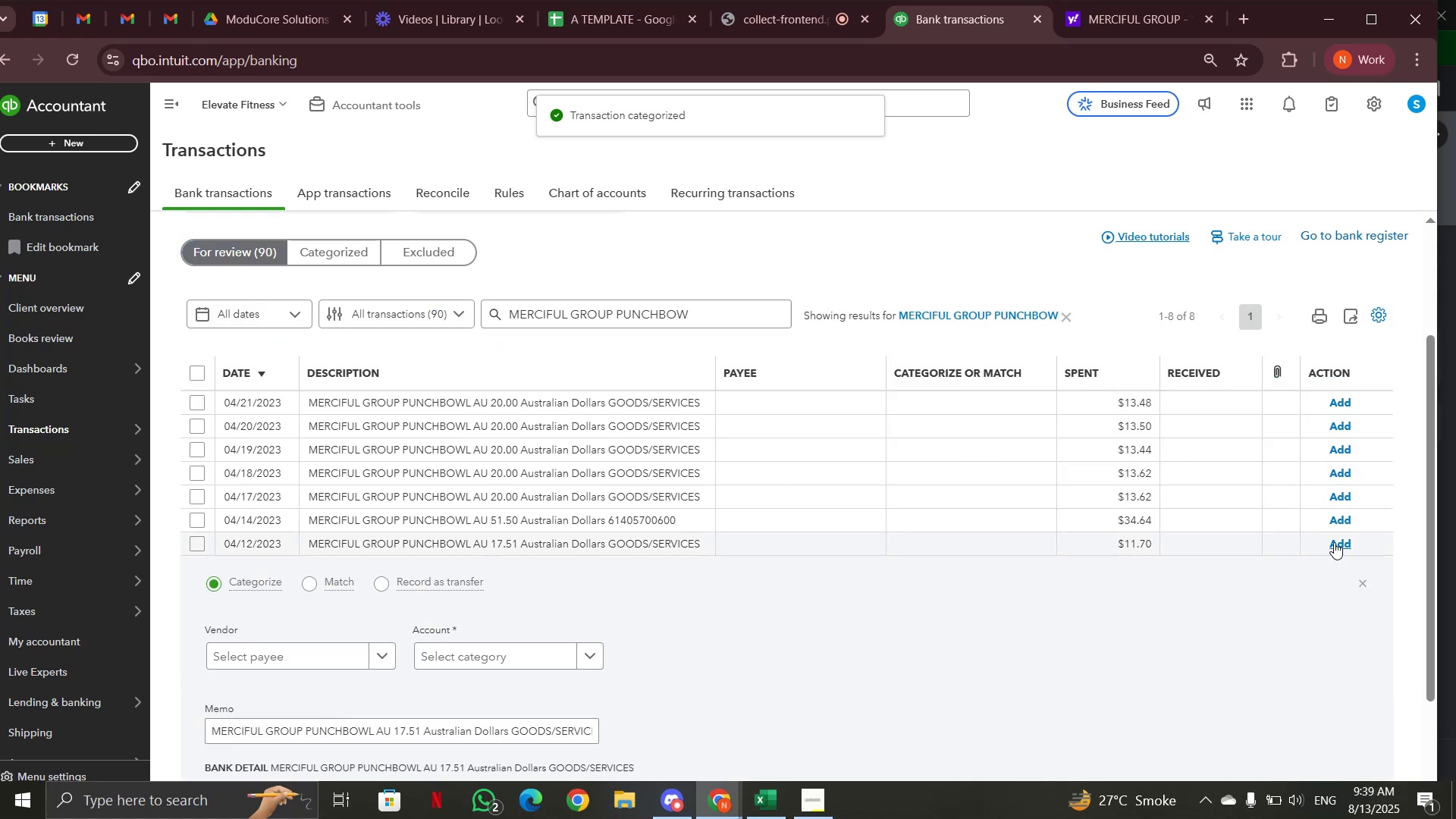 
left_click([1334, 541])
 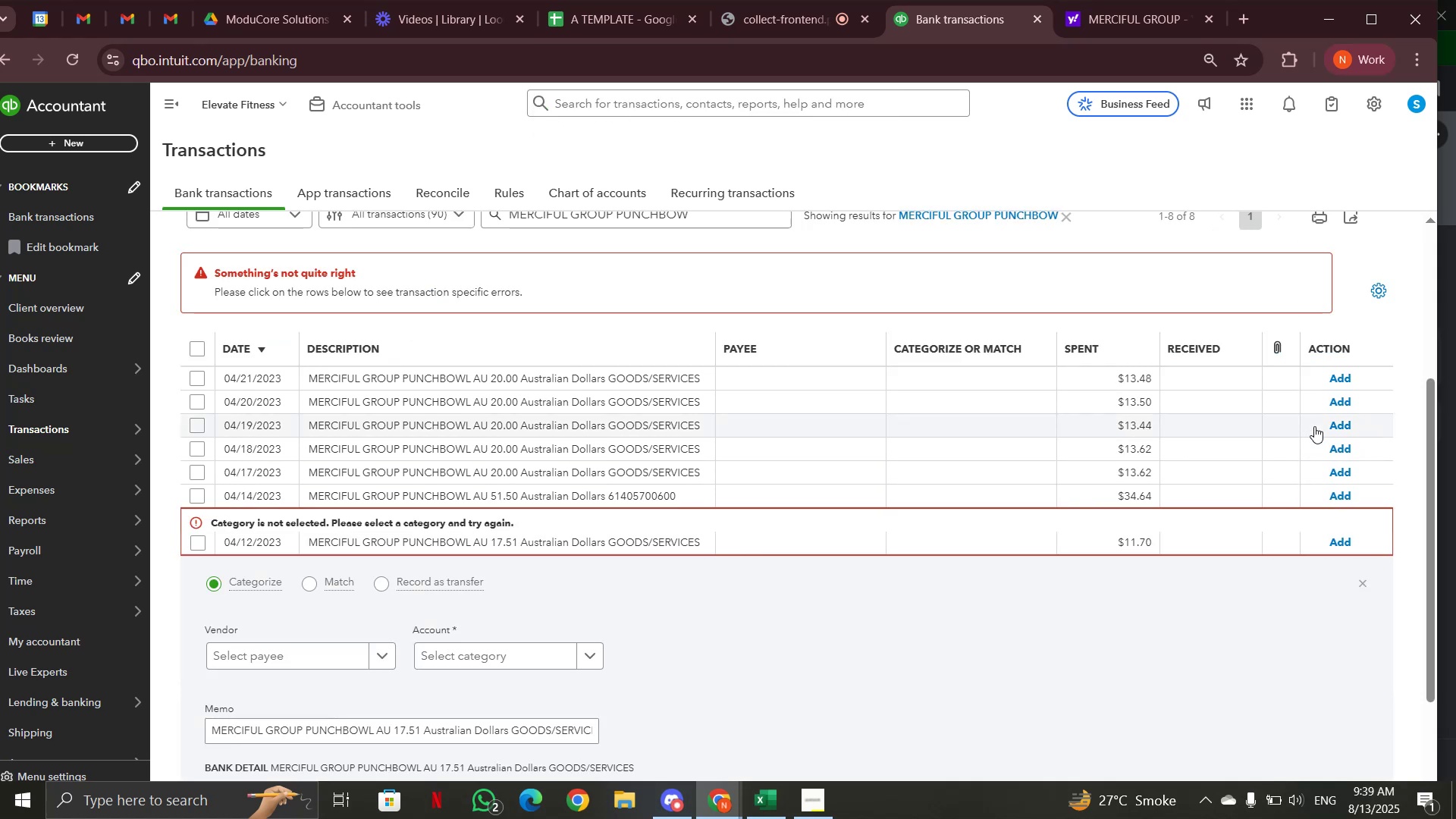 
left_click([1346, 384])
 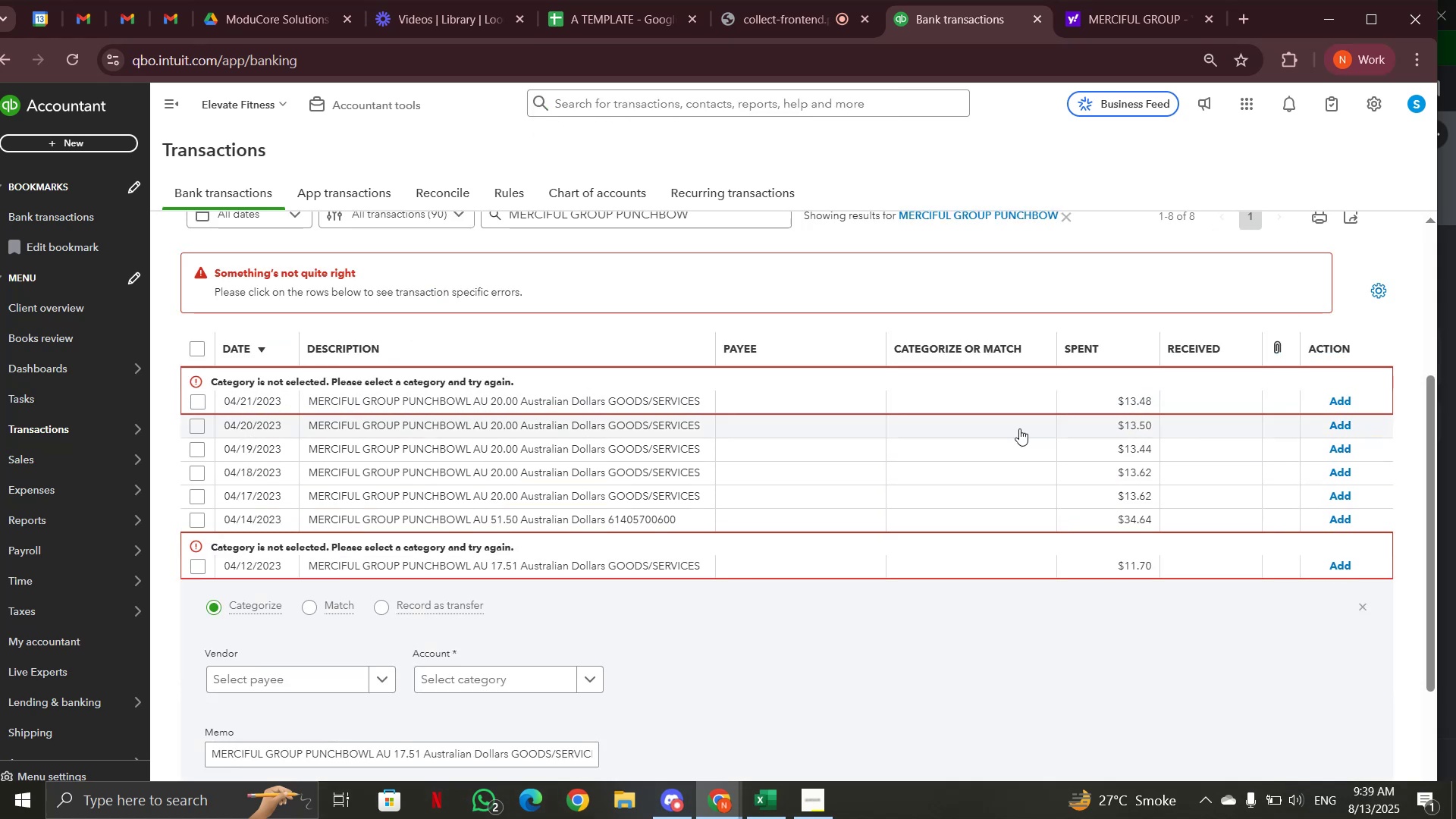 
left_click([990, 401])
 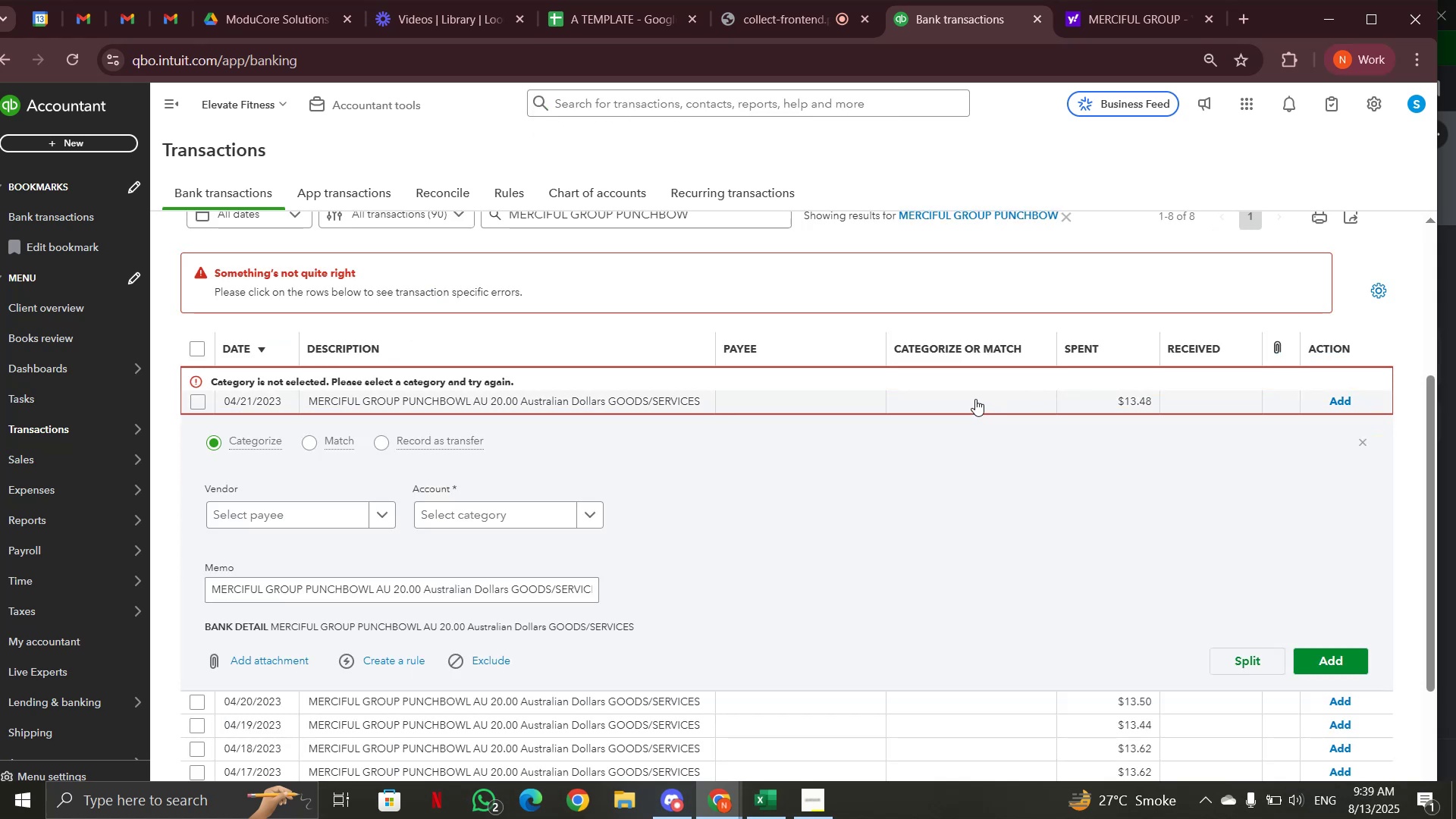 
left_click([973, 392])
 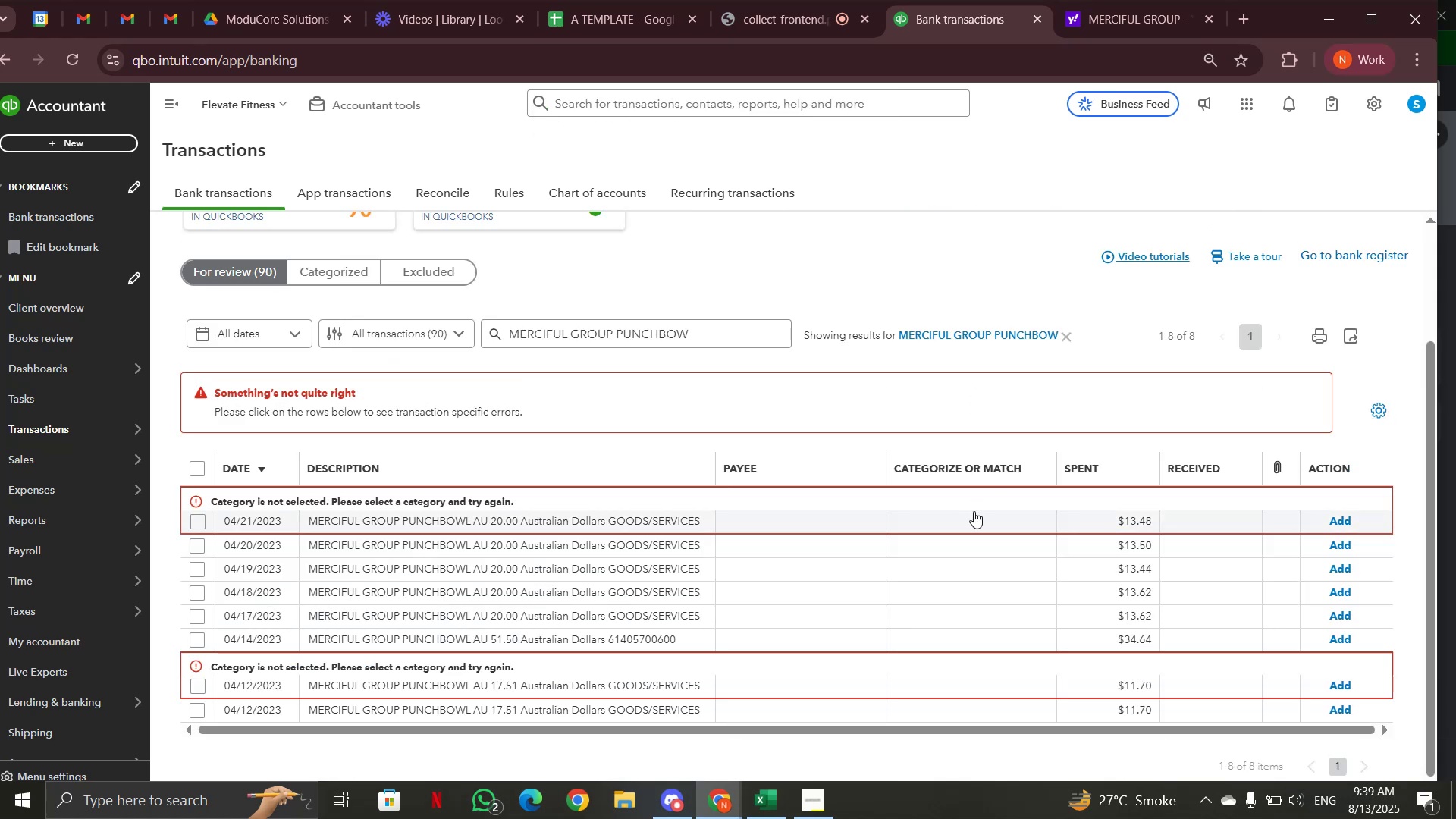 
type(ch)
 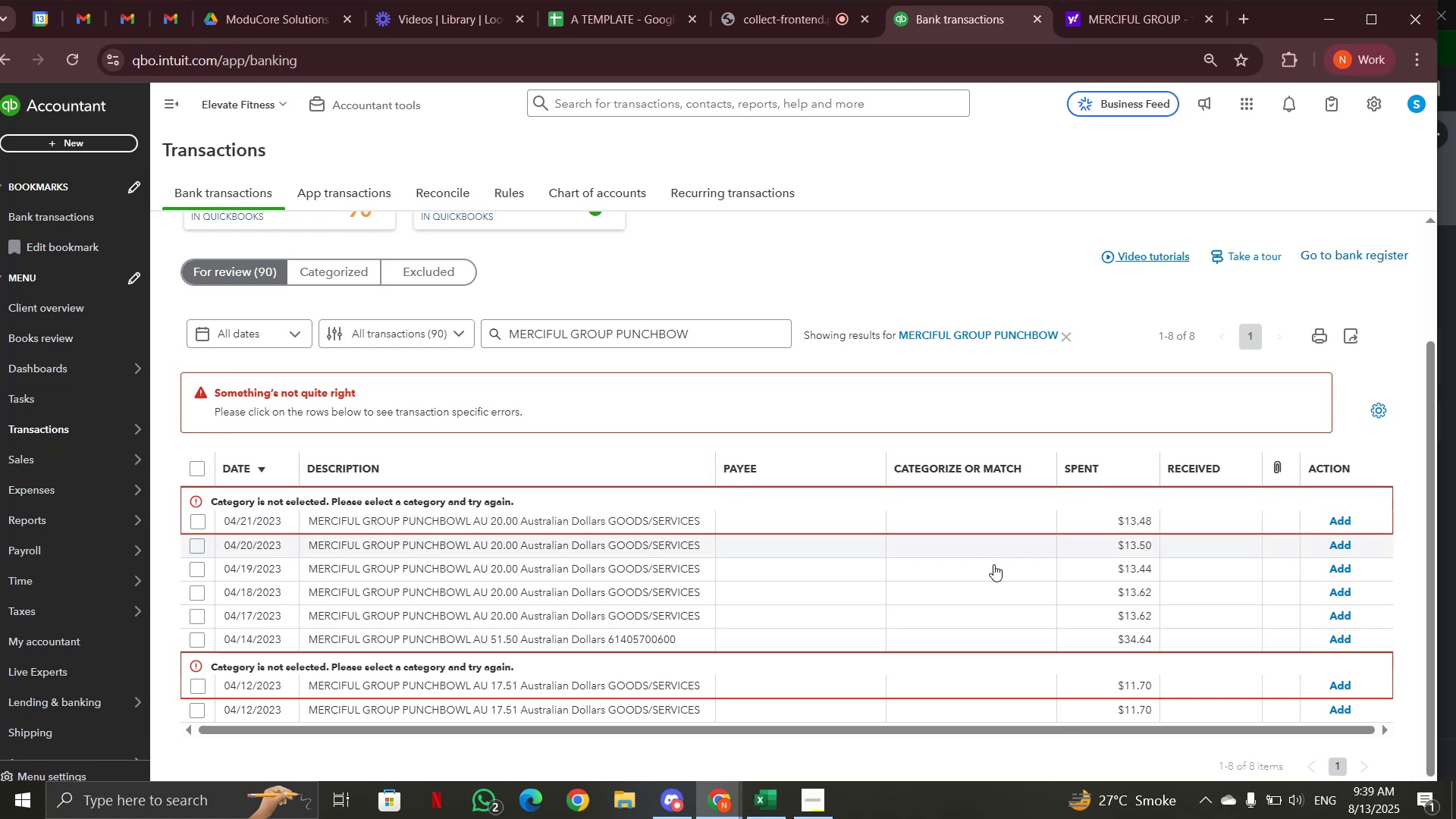 
scroll: coordinate [999, 516], scroll_direction: down, amount: 2.0
 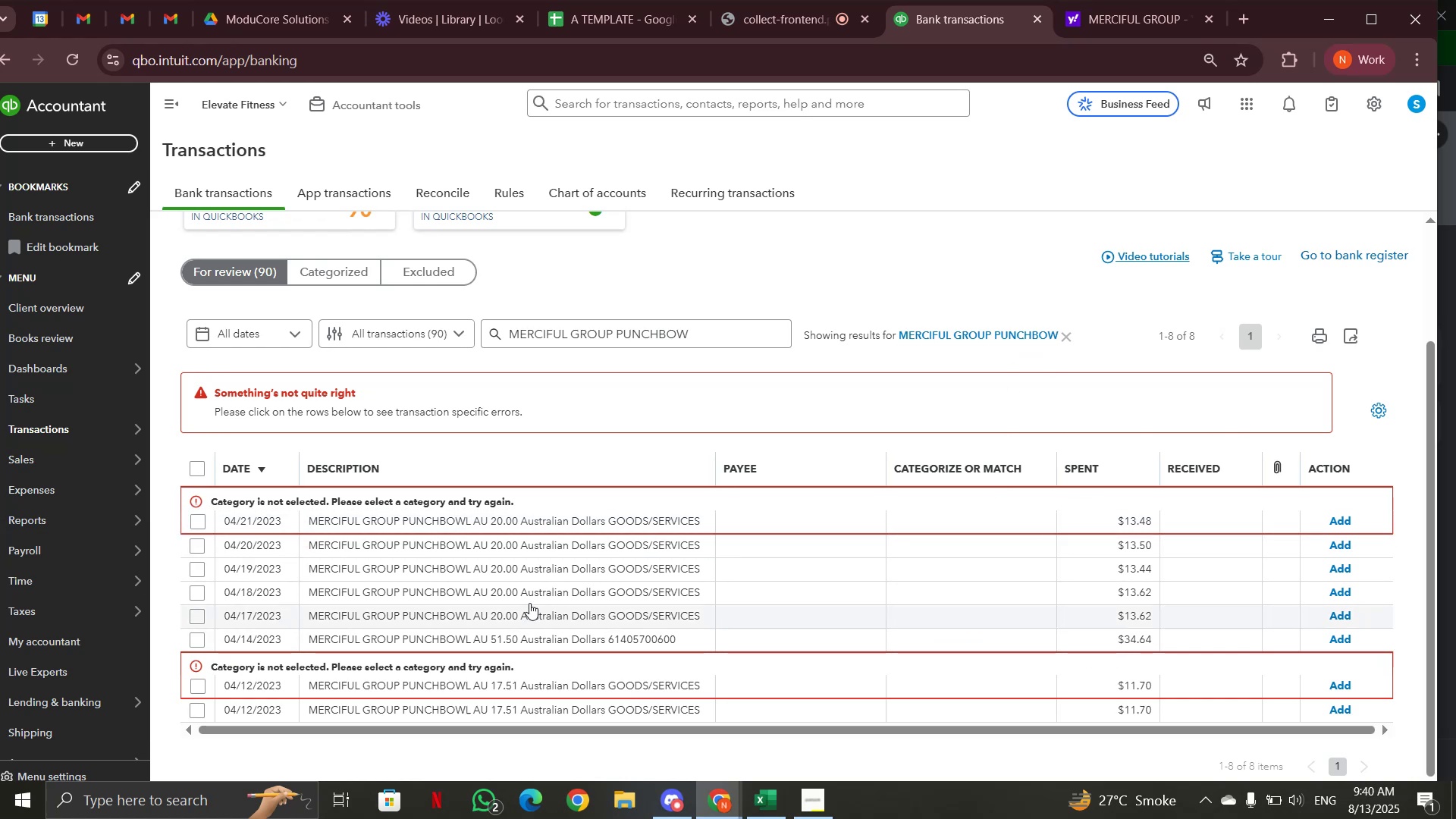 
left_click([508, 529])
 